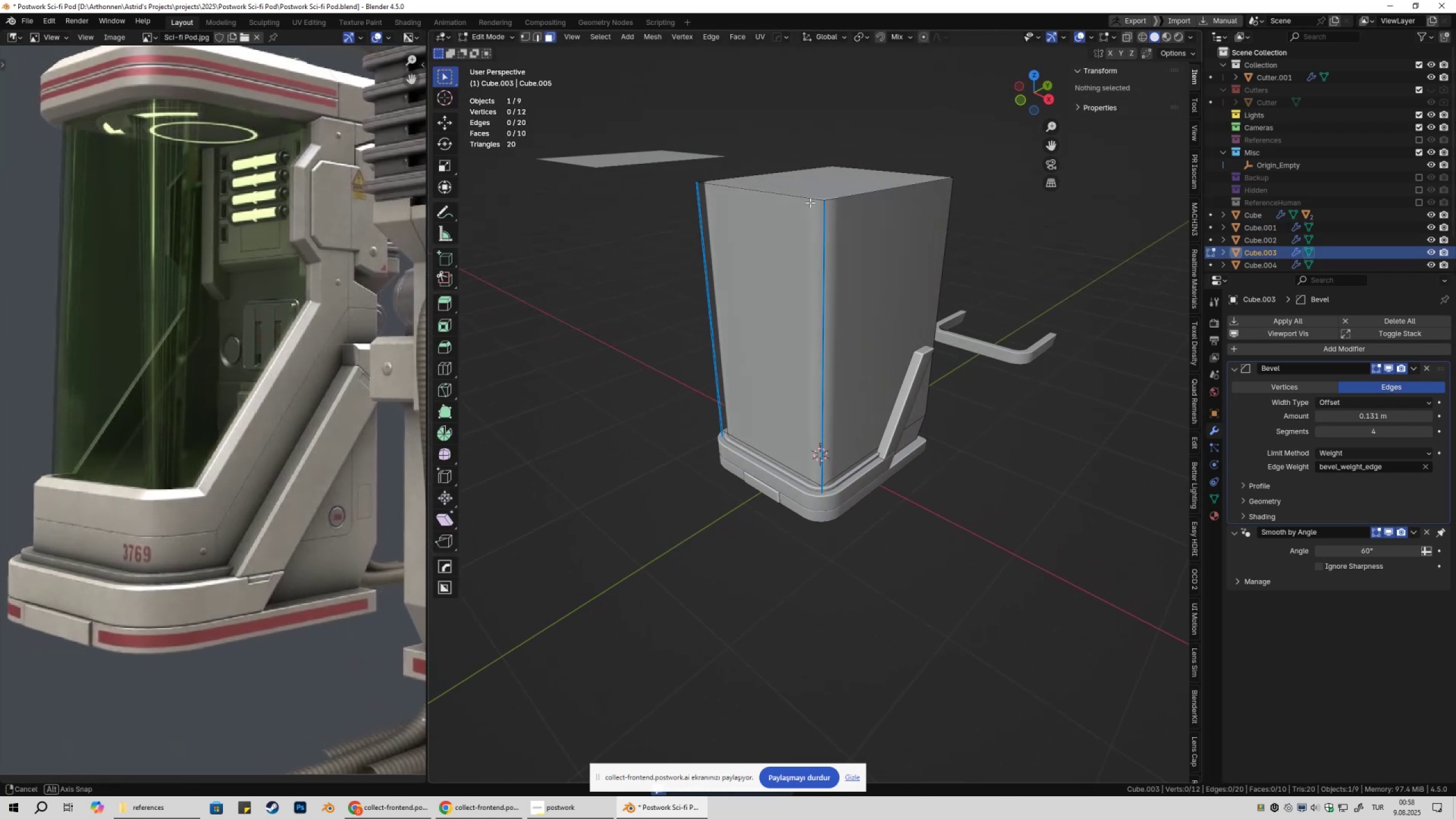 
left_click([817, 189])
 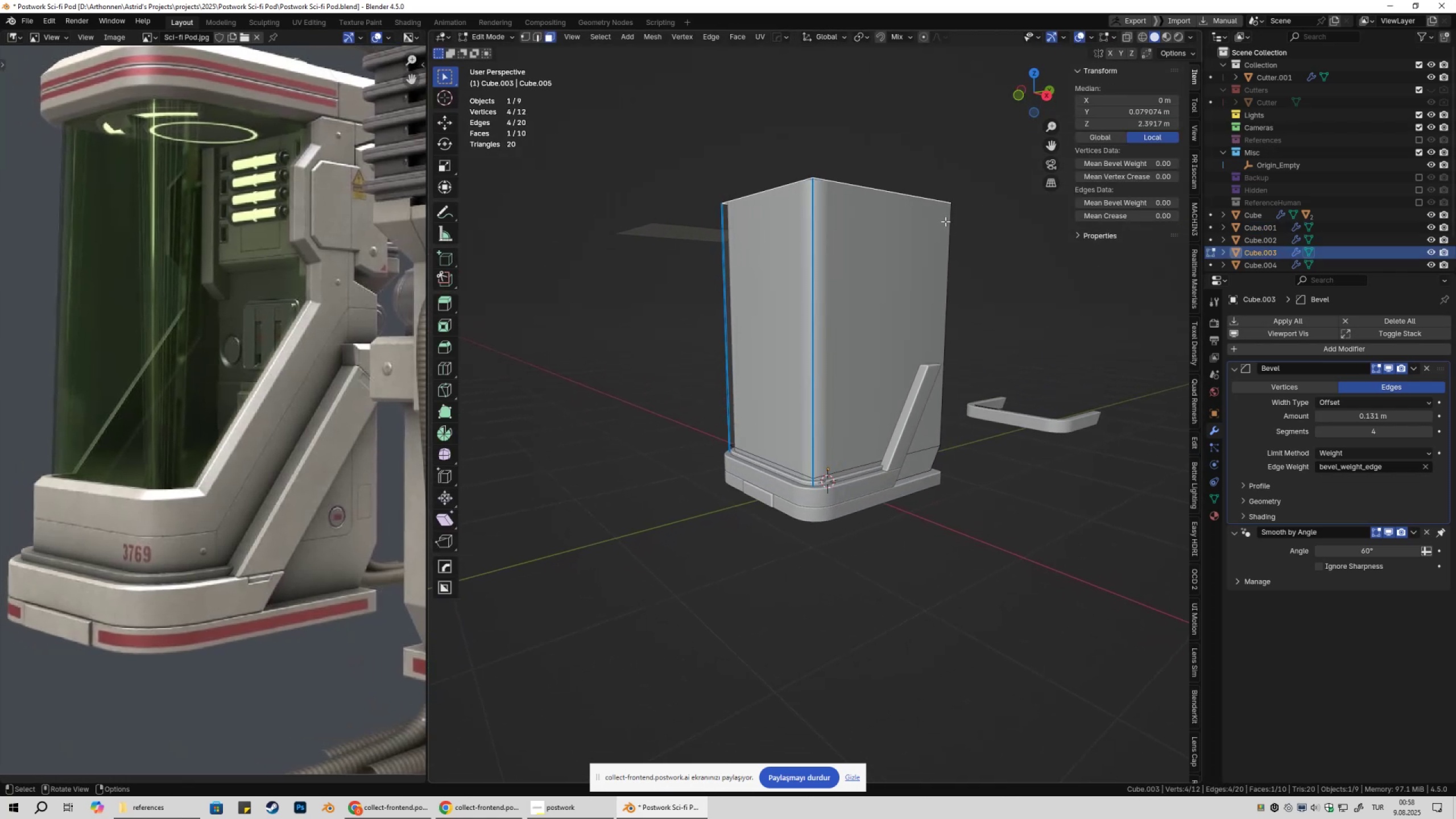 
type(gz)
 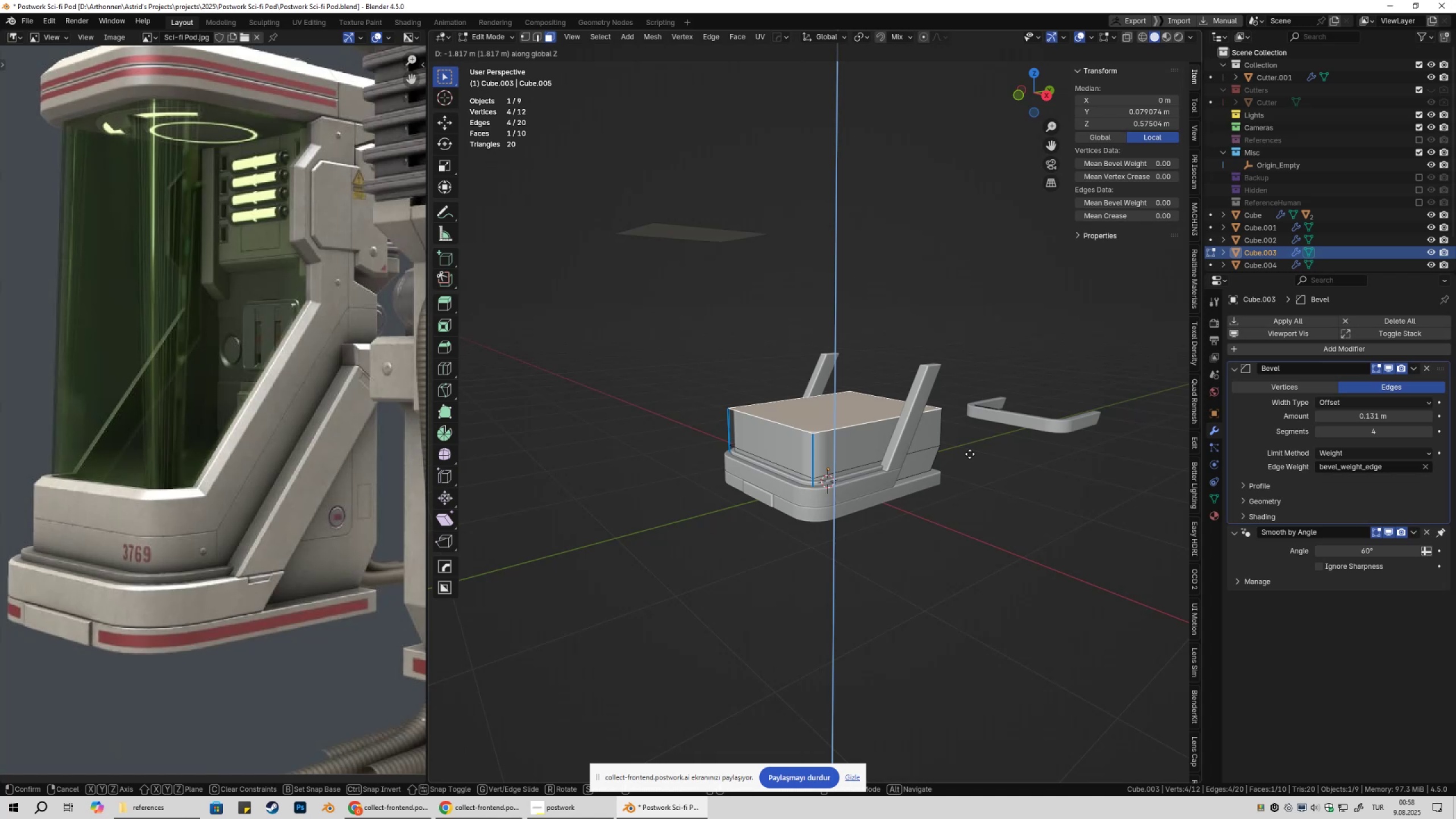 
wait(17.54)
 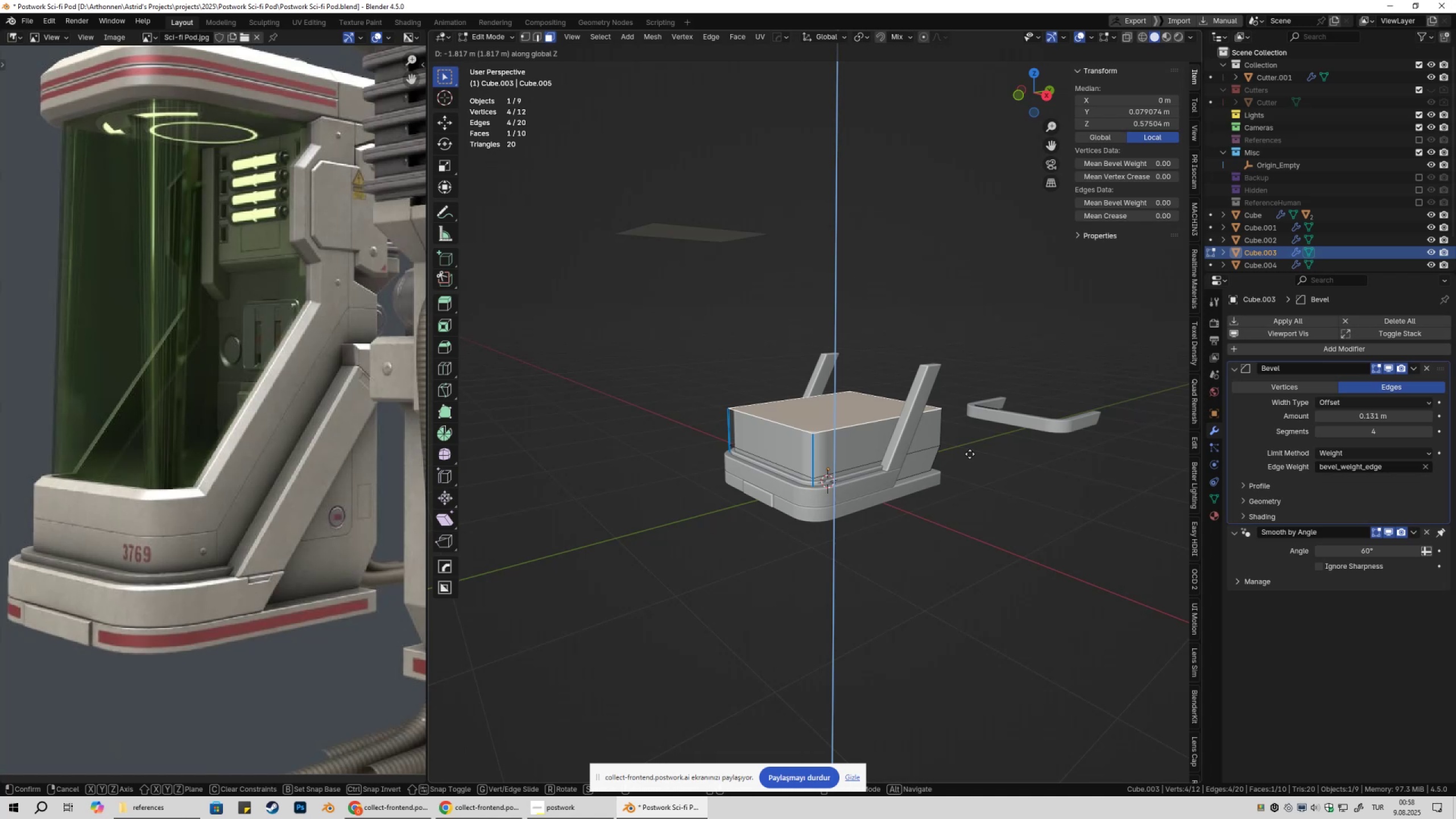 
key(Escape)
 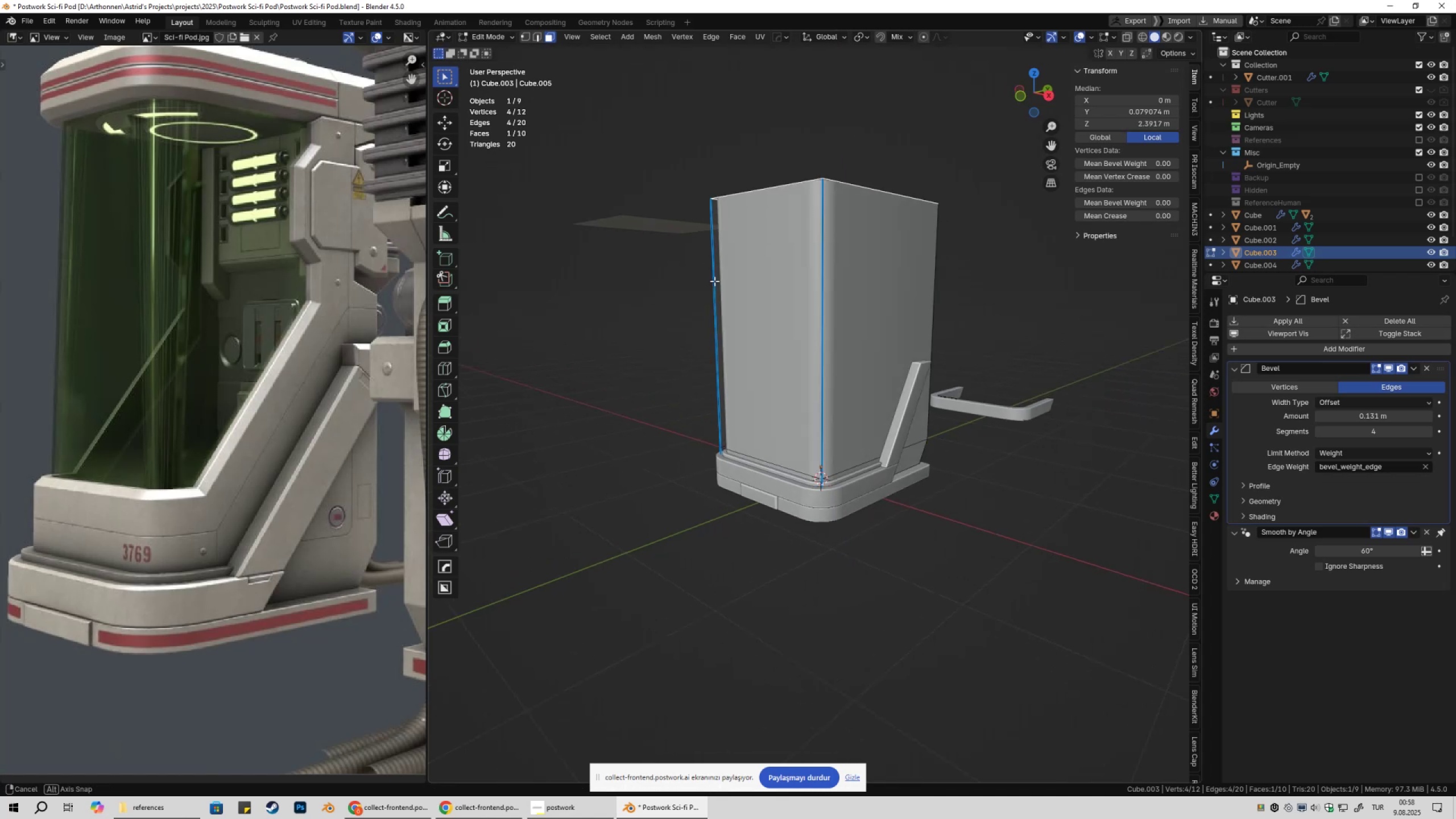 
key(Tab)
 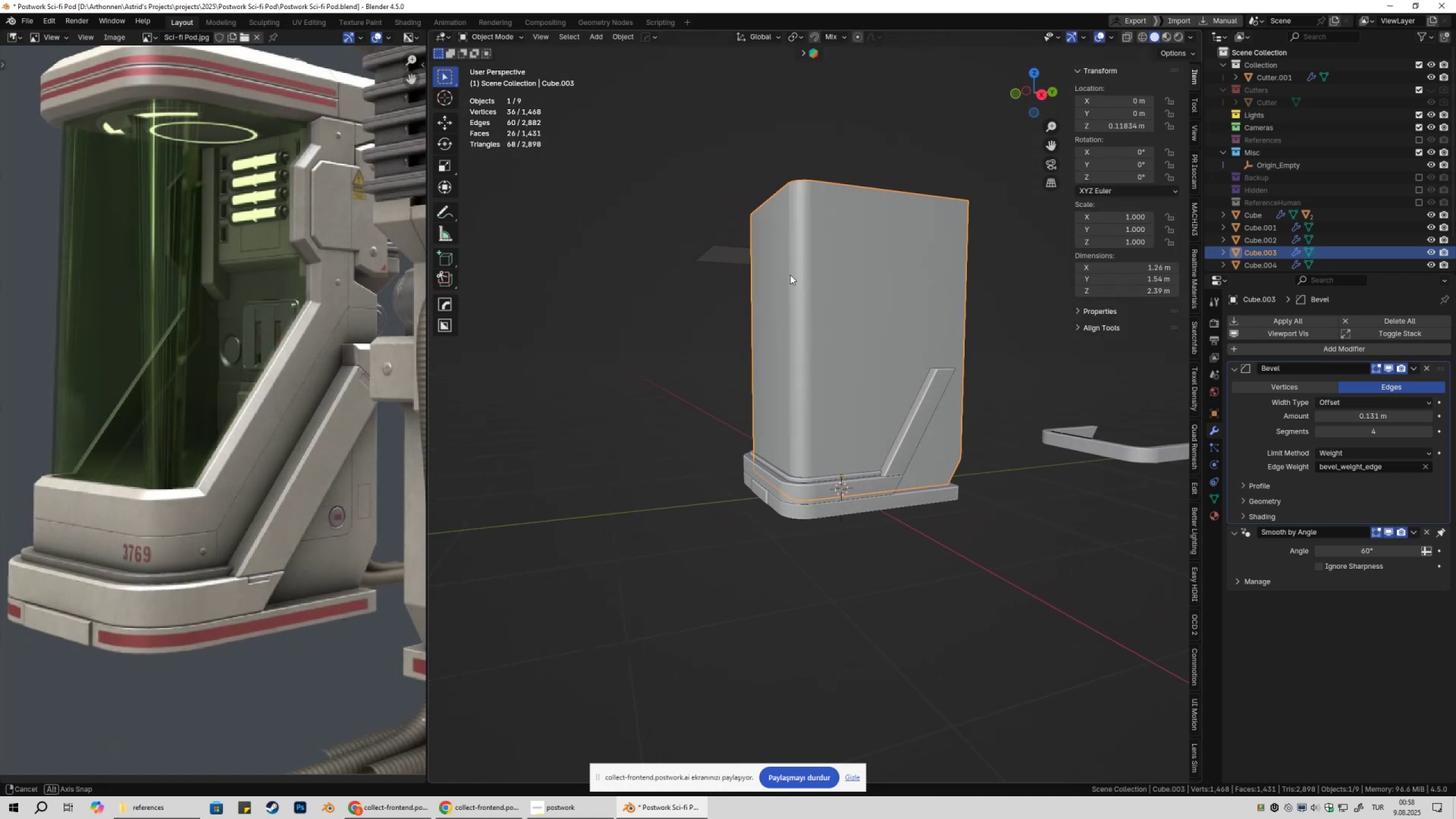 
hold_key(key=ShiftLeft, duration=0.48)
 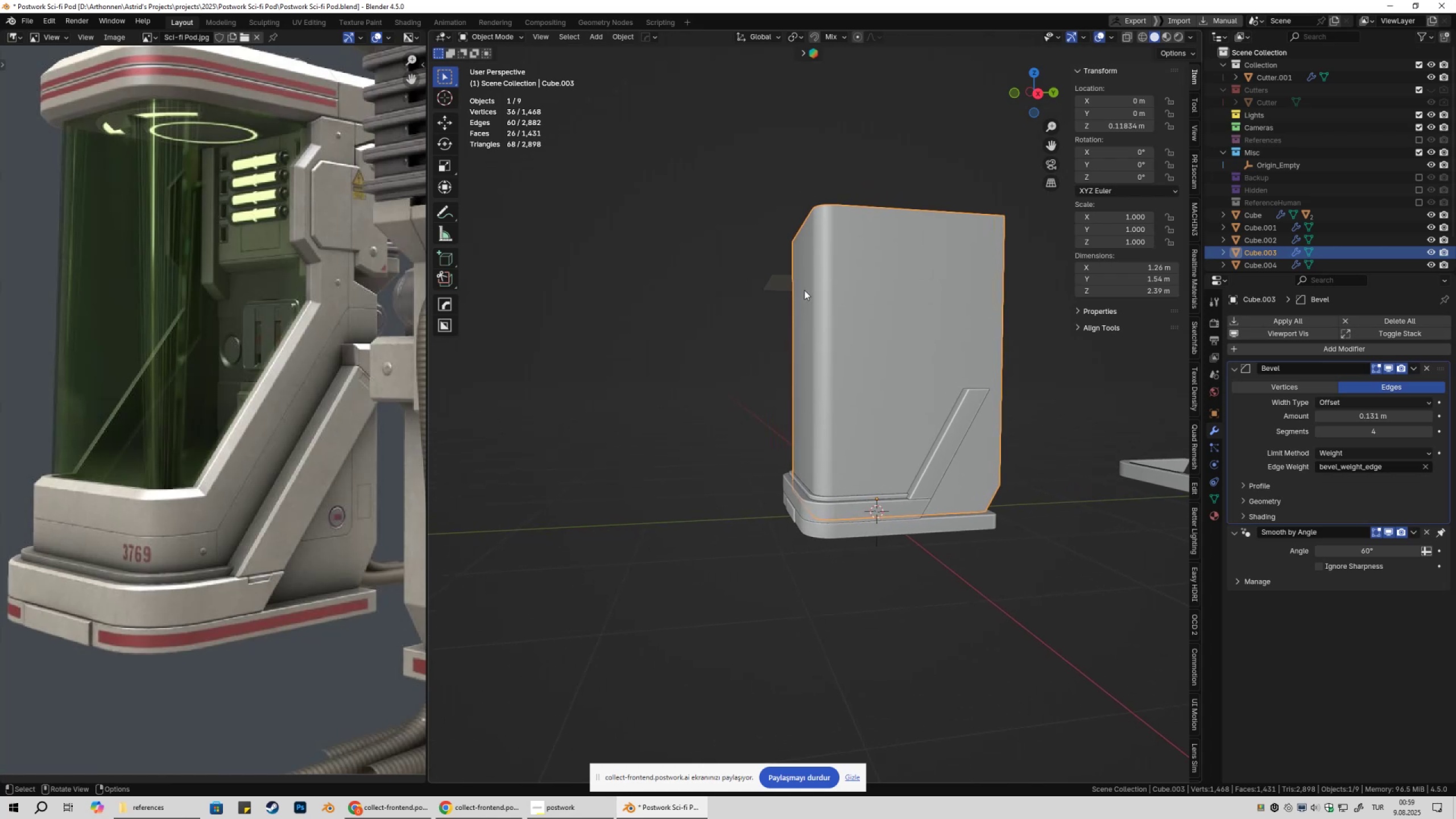 
wait(11.21)
 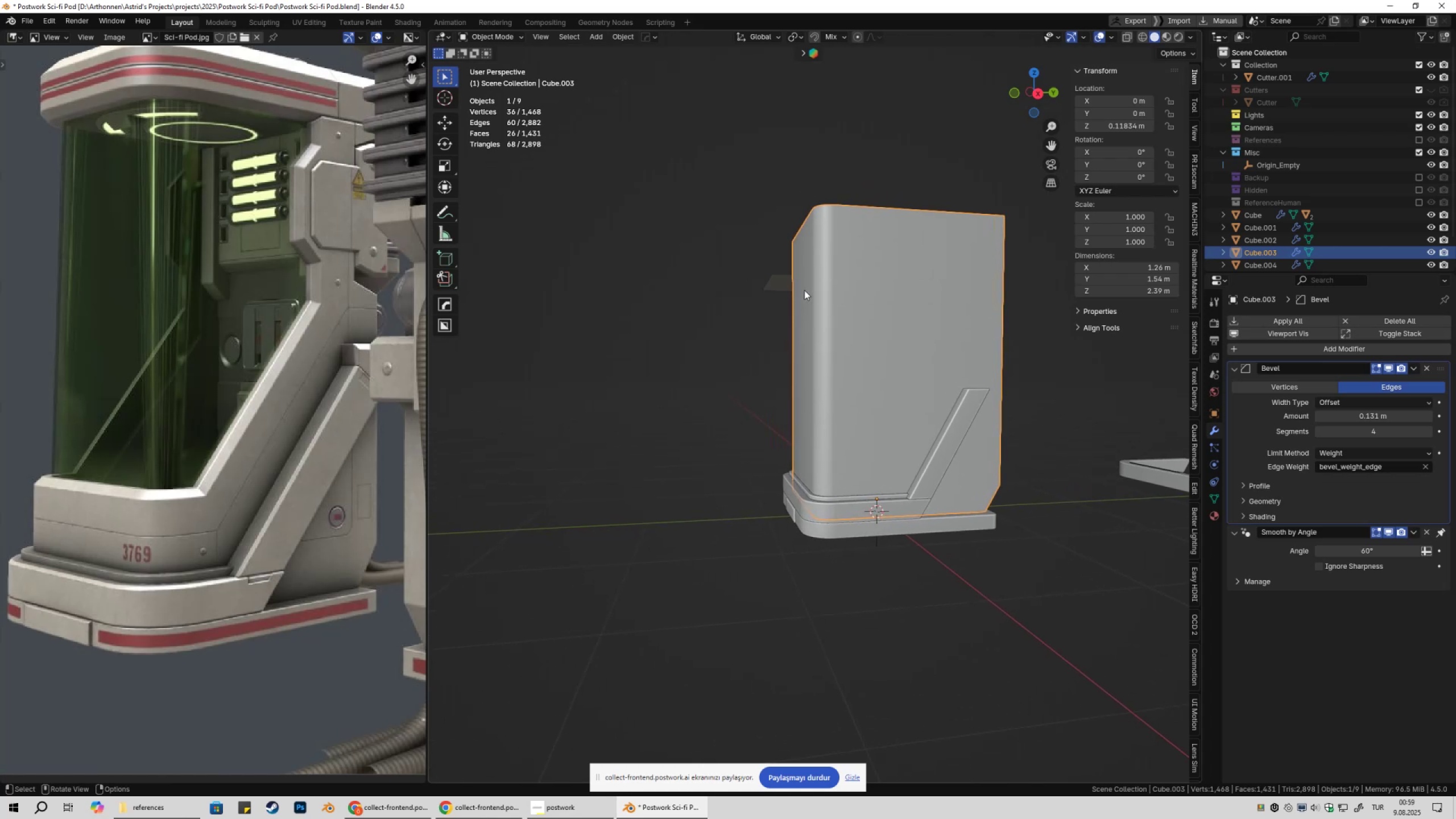 
left_click([932, 392])
 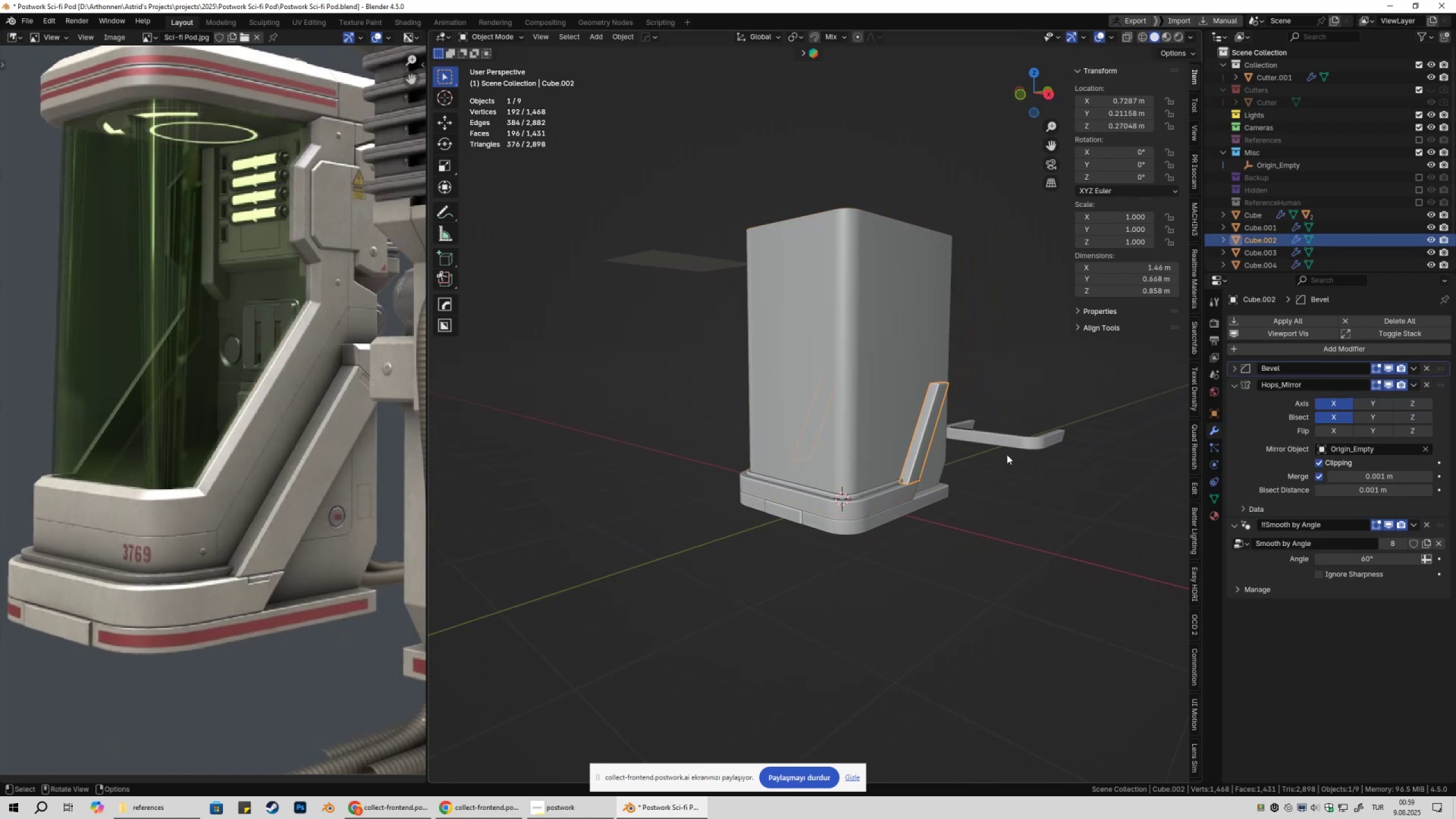 
key(Shift+ShiftLeft)
 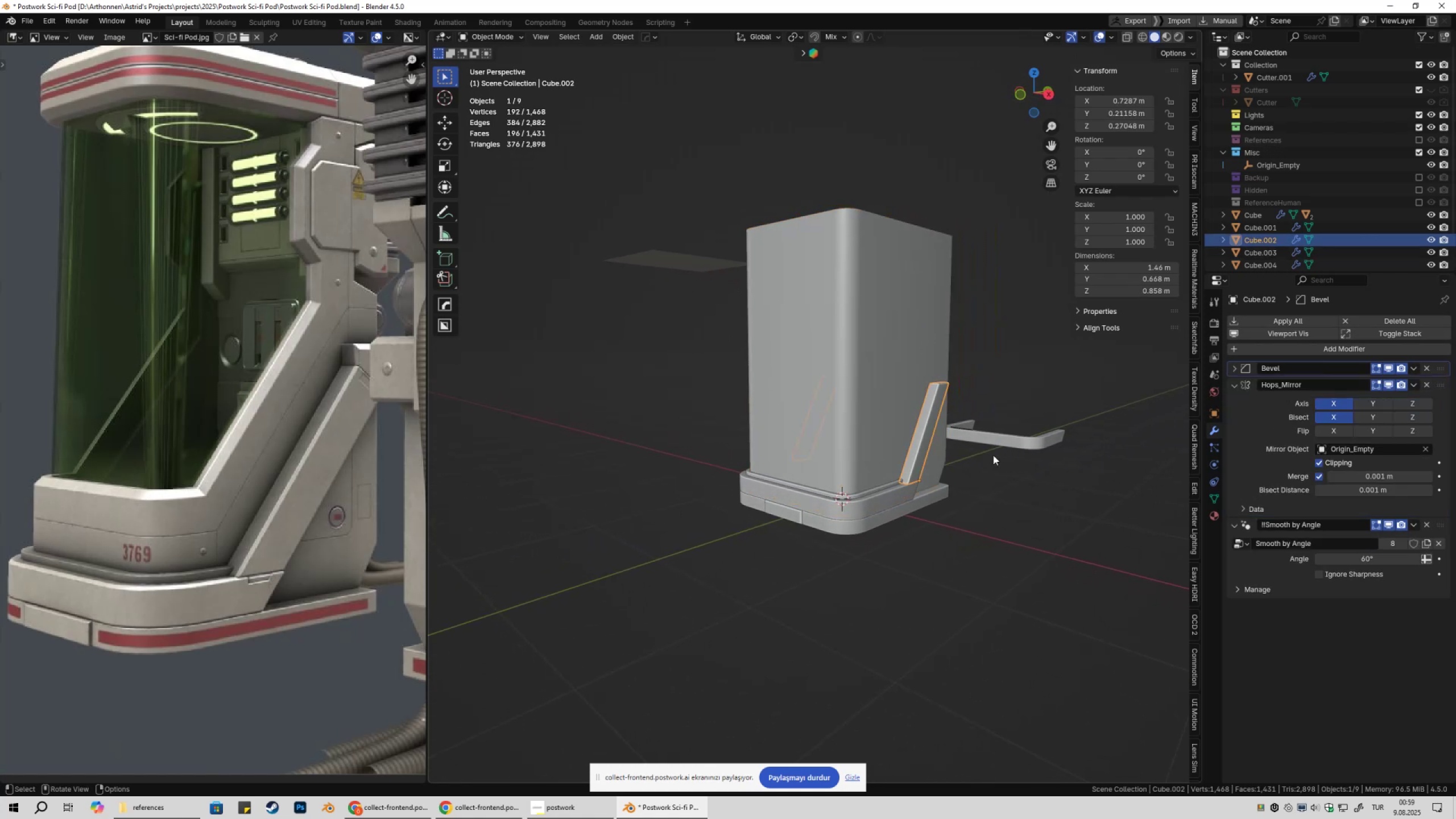 
key(Shift+Break)
 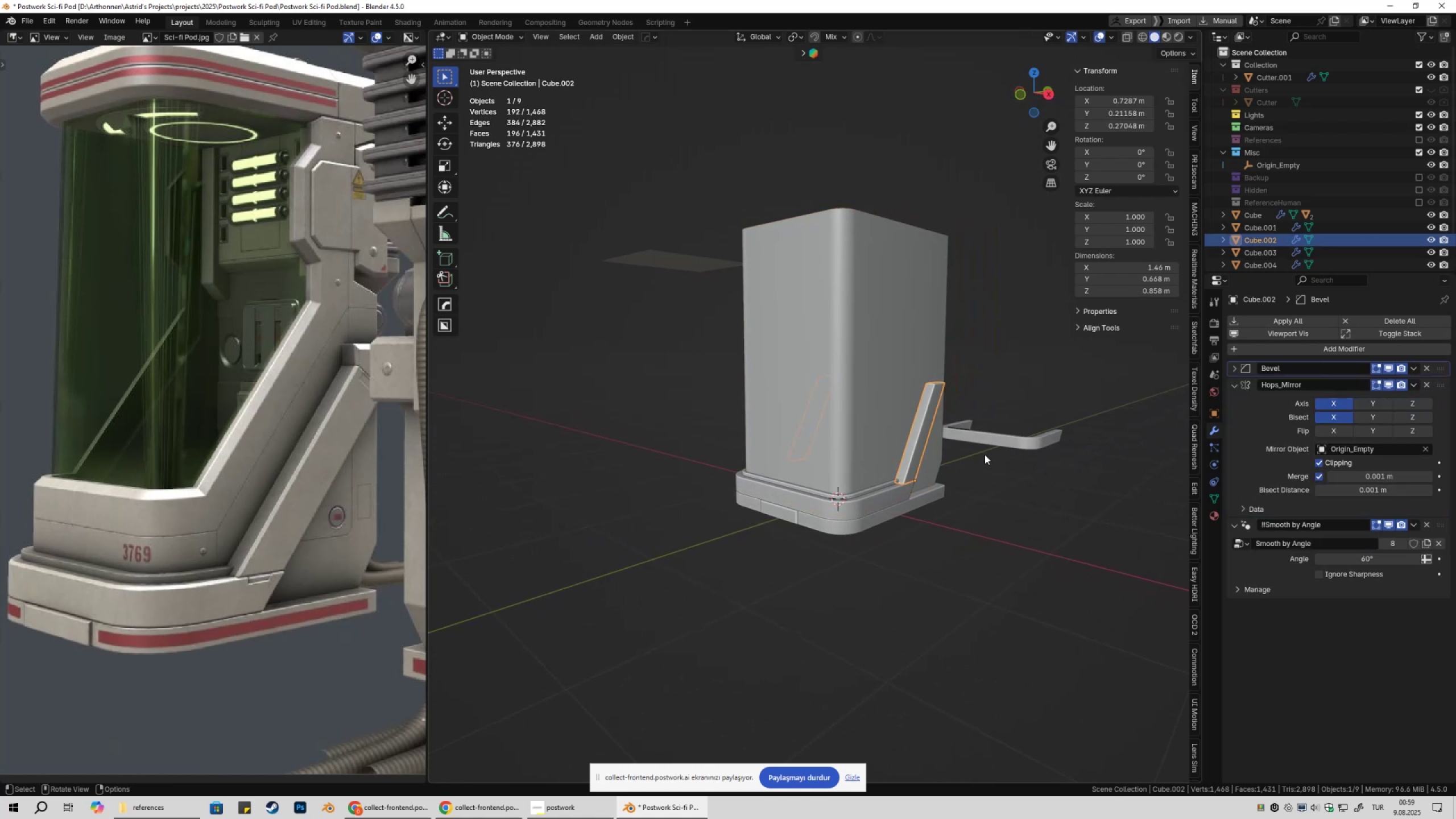 
hold_key(key=ShiftLeft, duration=0.35)
 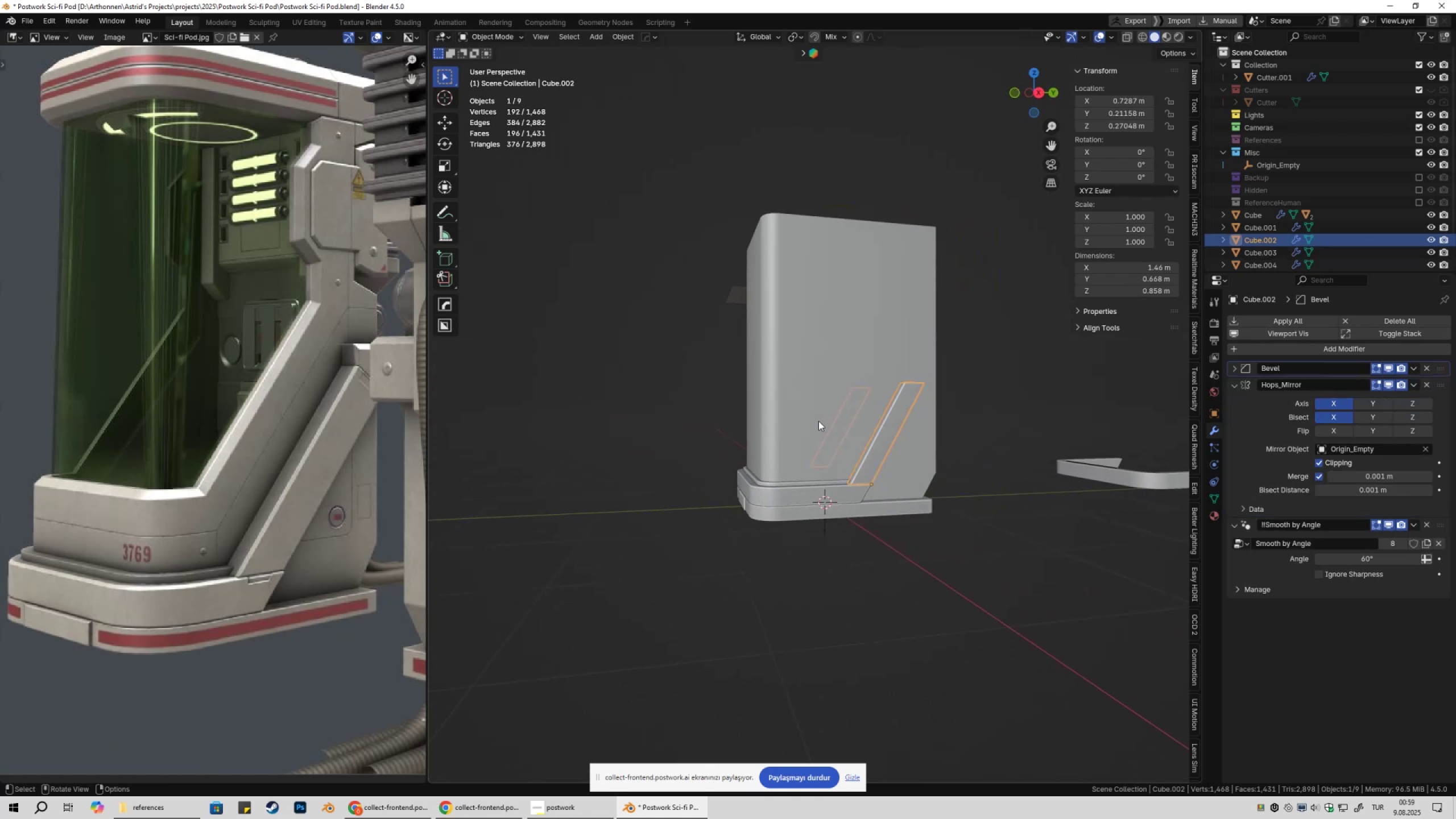 
type(Dx)
 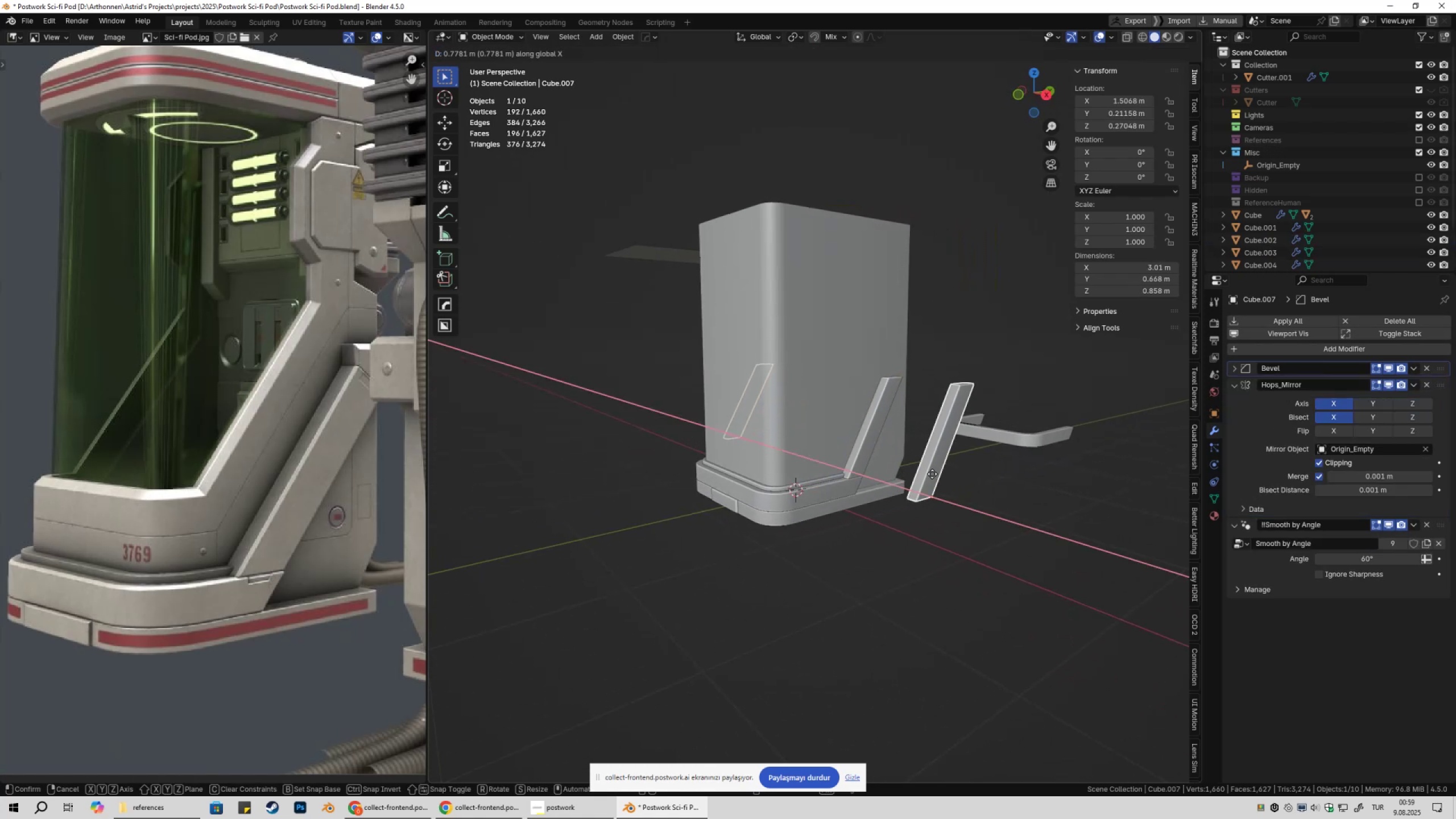 
left_click([934, 474])
 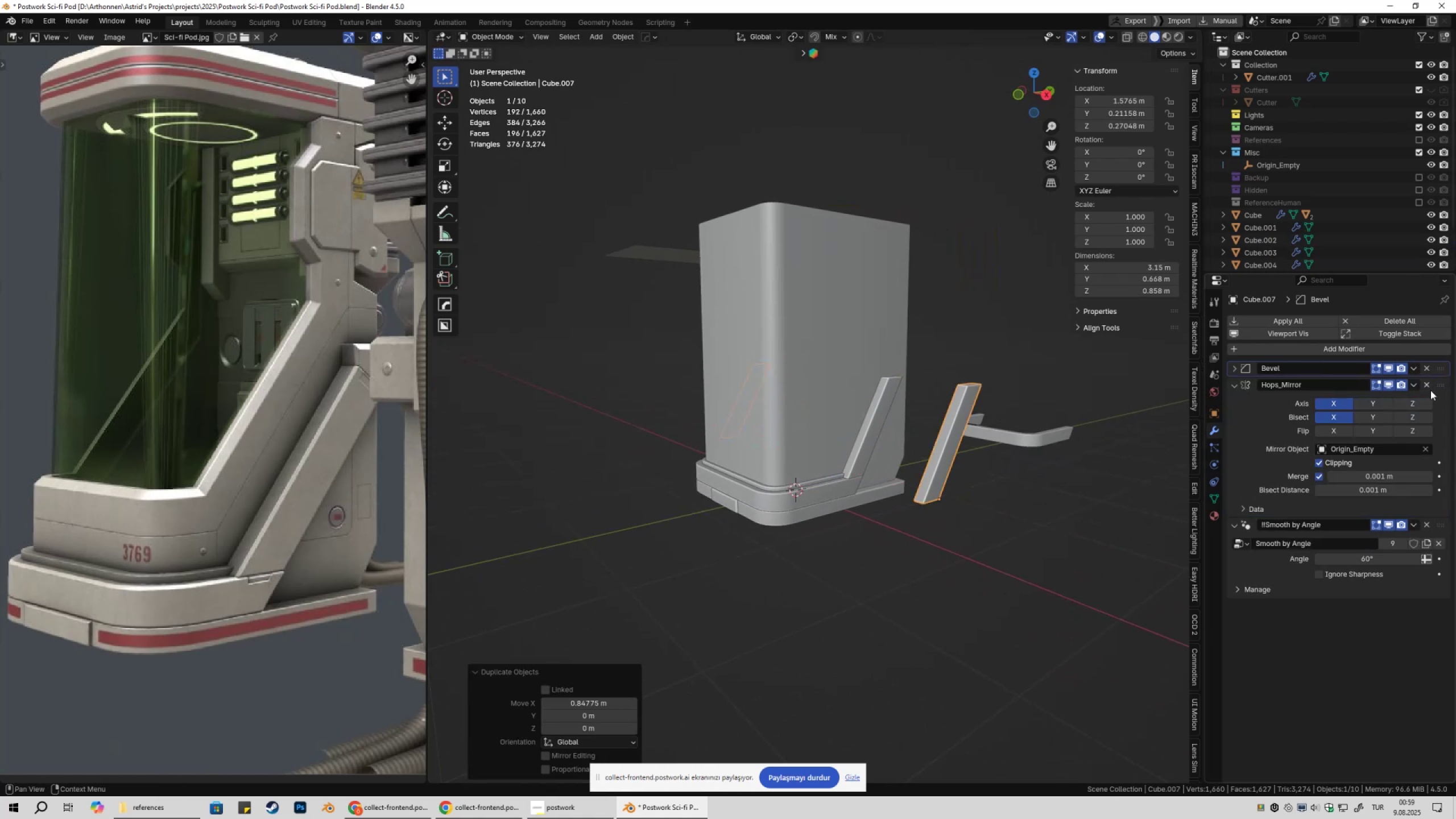 
left_click([1423, 388])
 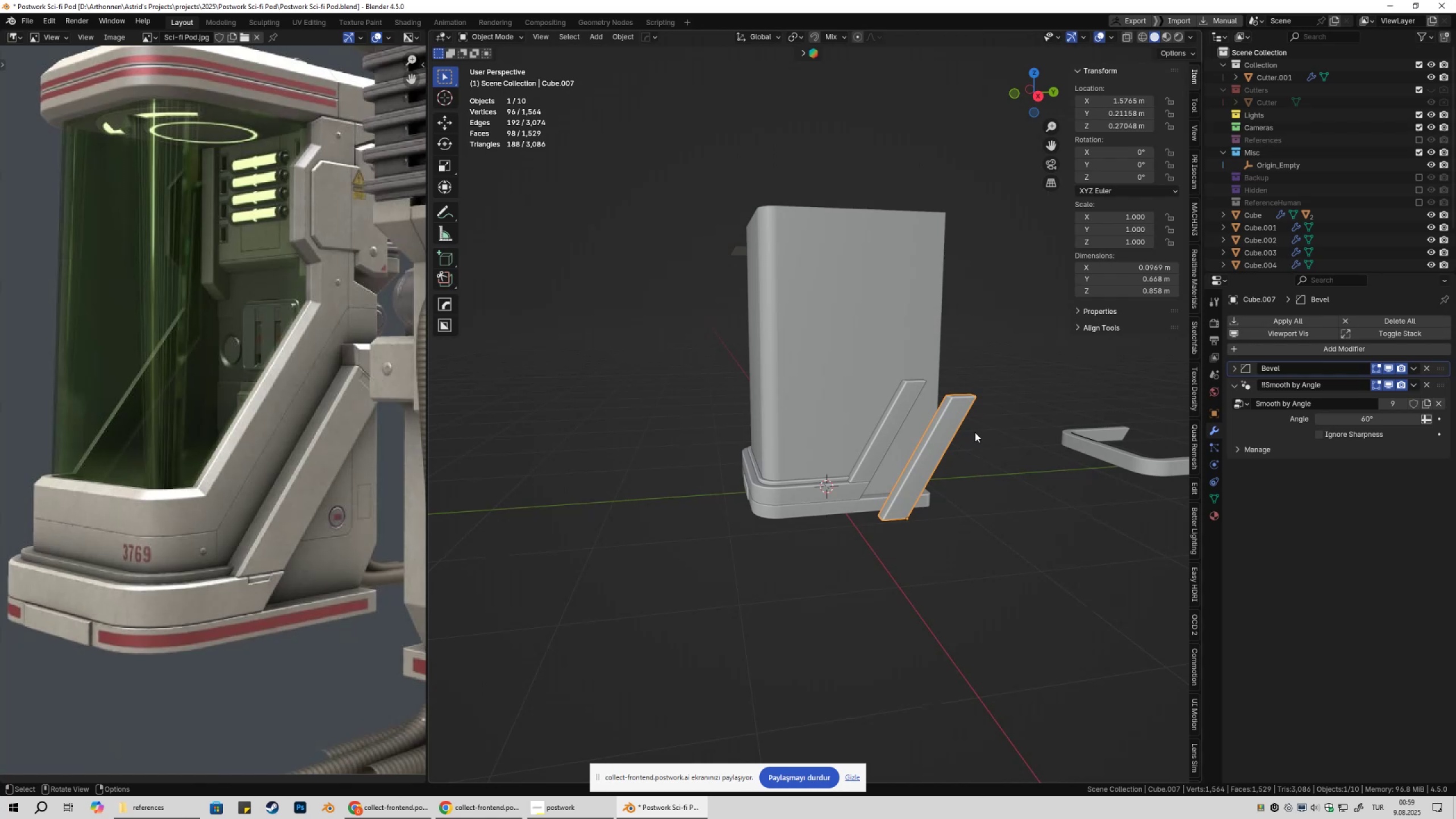 
key(Tab)
 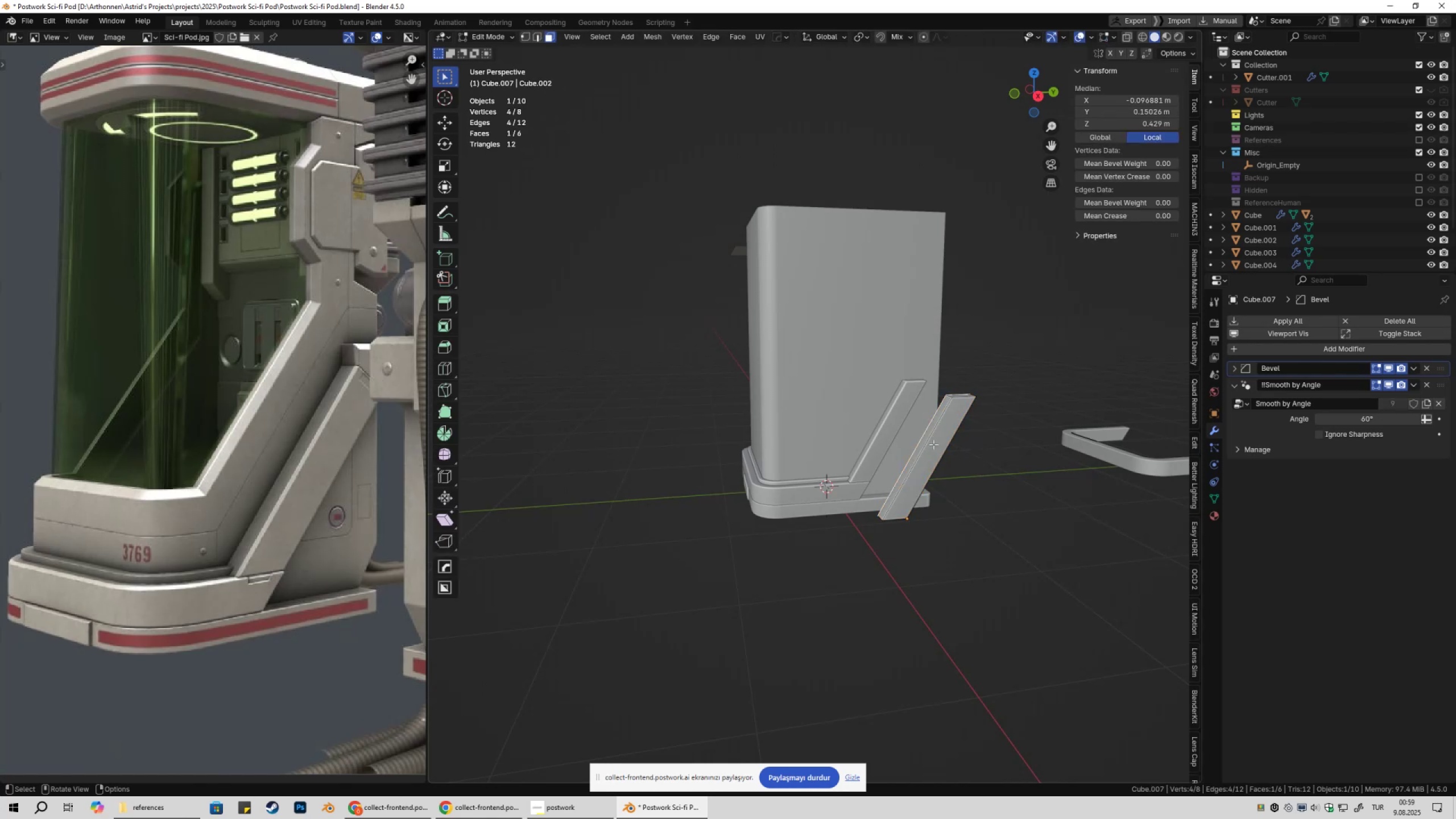 
key(3)
 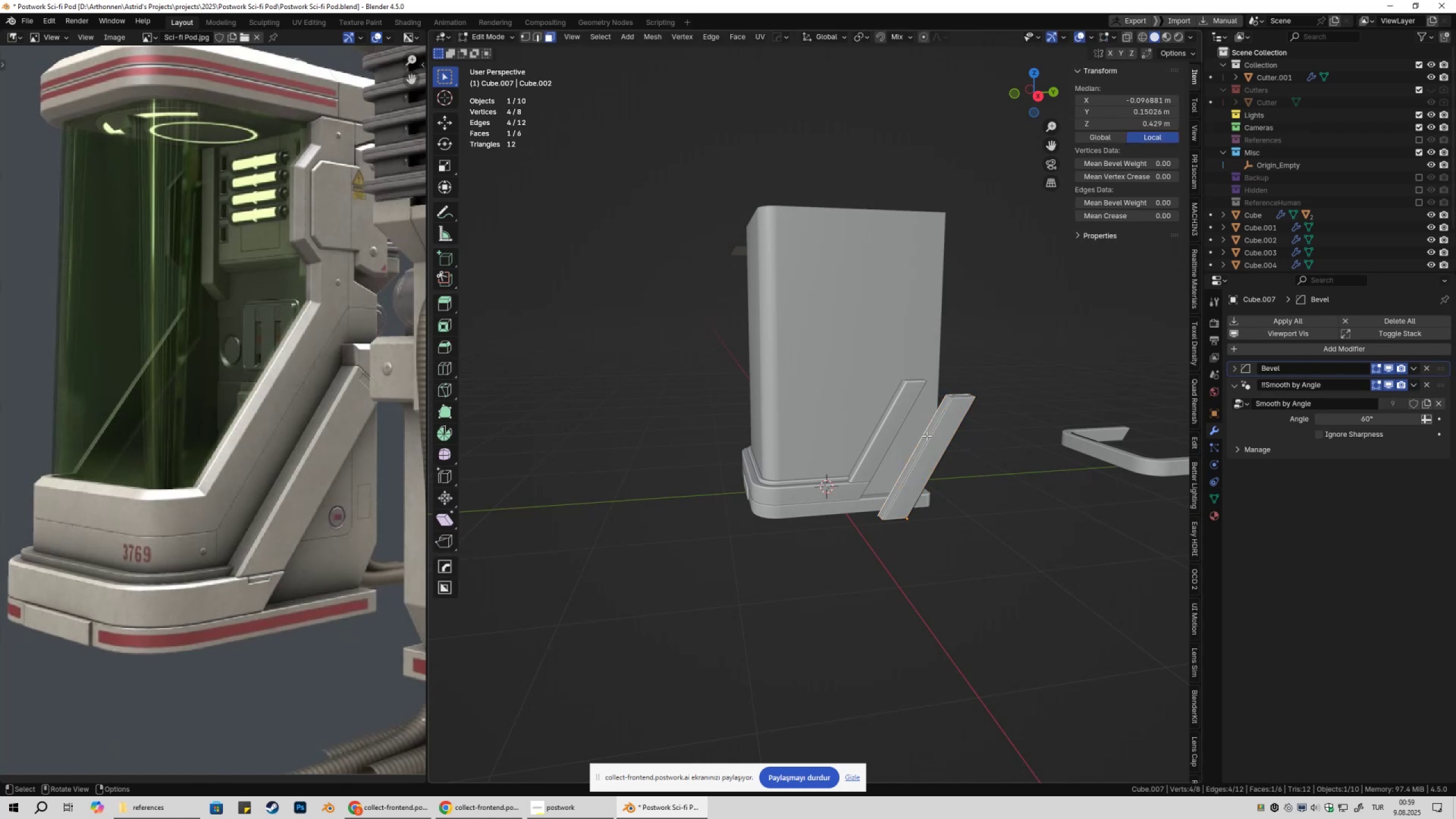 
left_click([926, 436])
 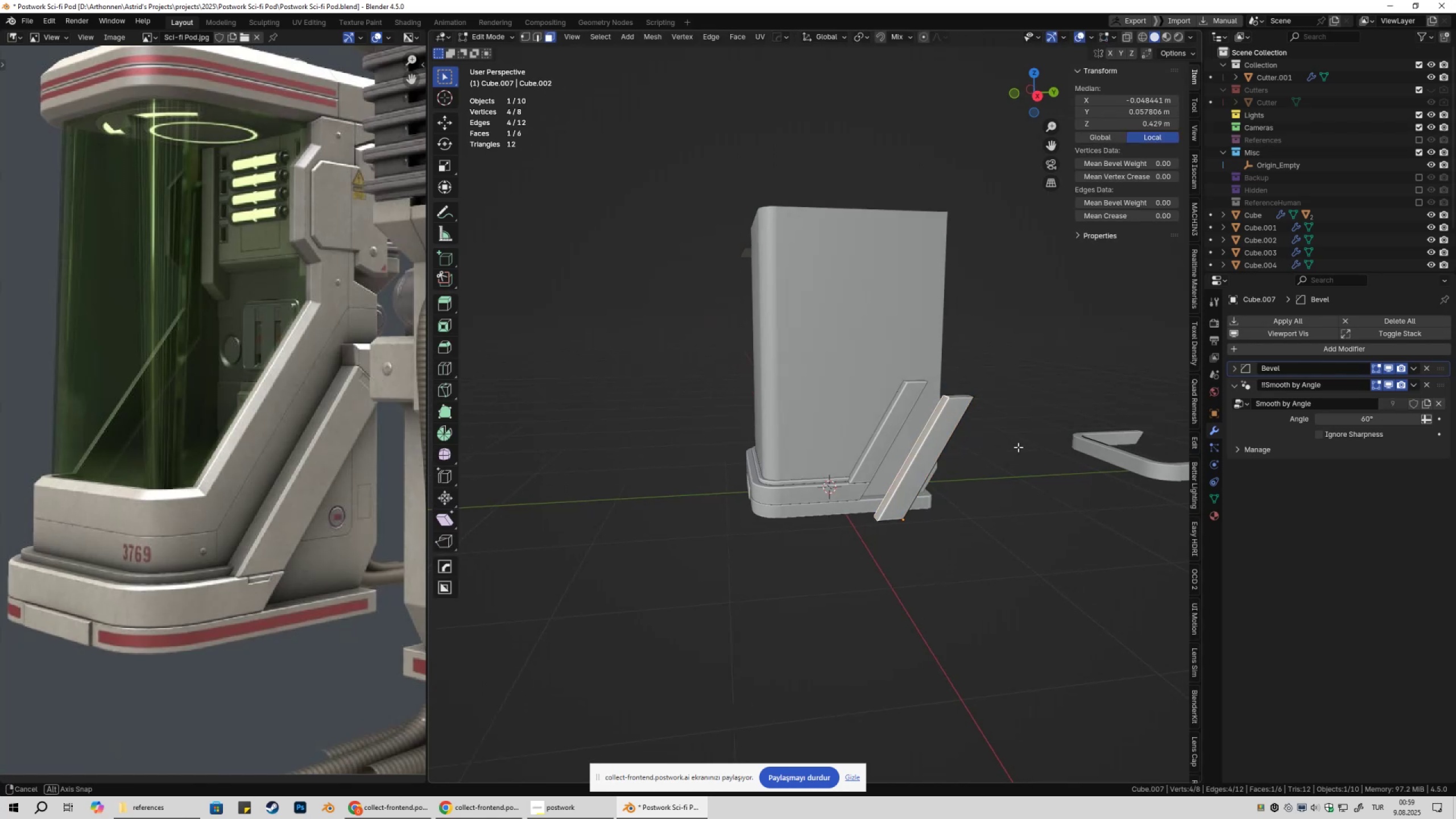 
type(gy)
 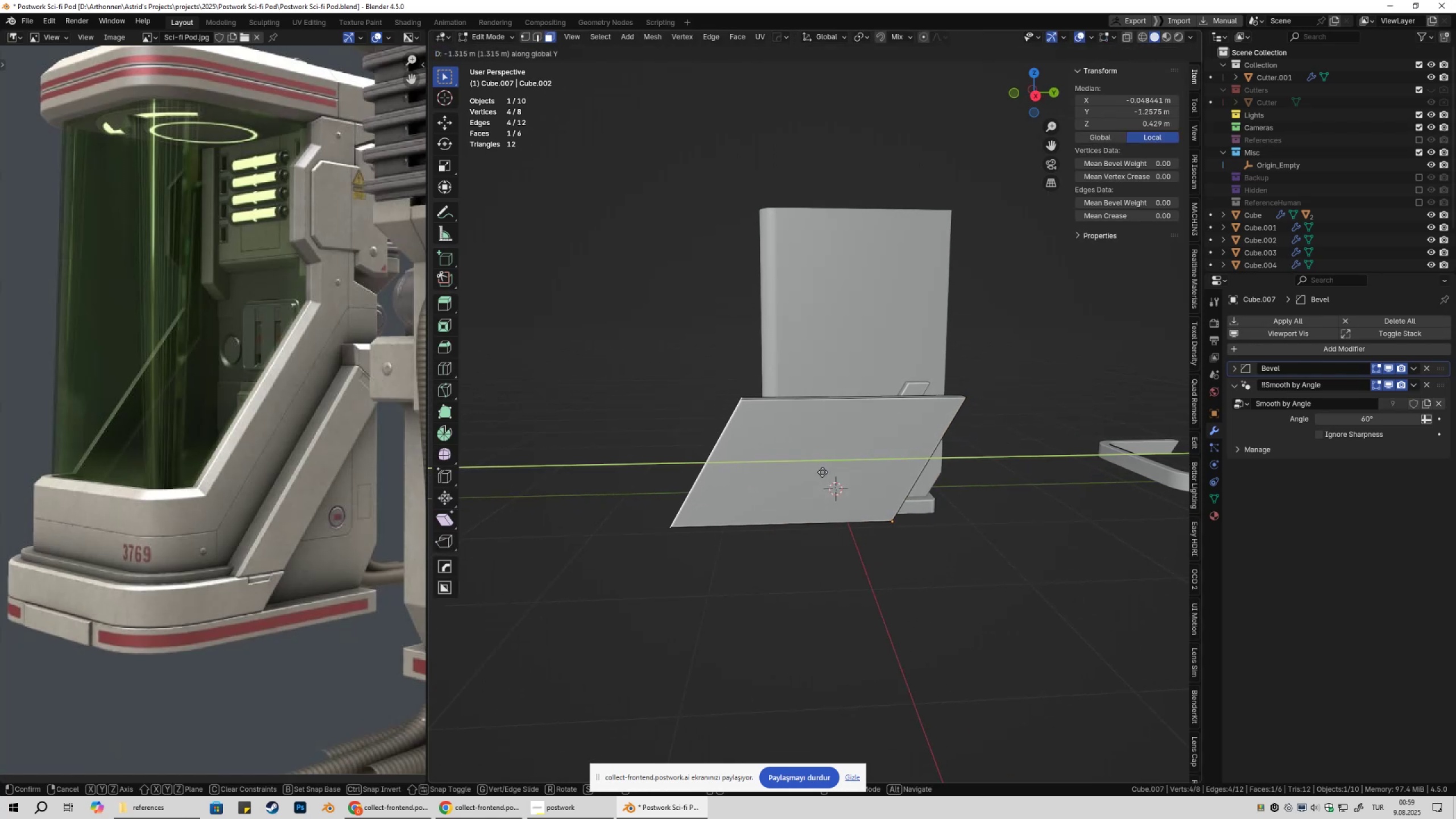 
left_click([825, 473])
 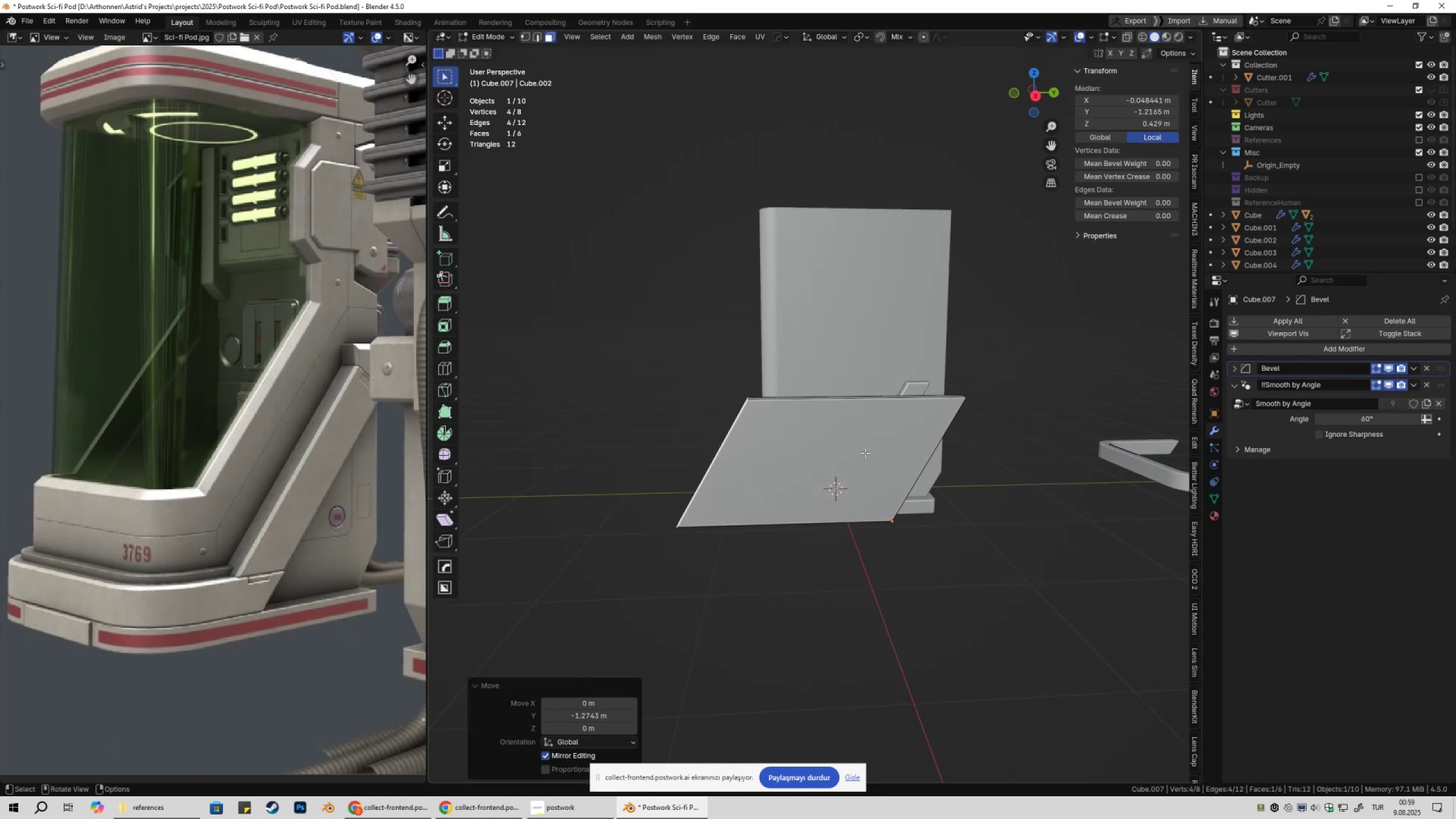 
type(sx0)
key(Escape)
type(sy0)
key(NumpadEnter)
key(Tab)
key(Tab)
type(gy)
 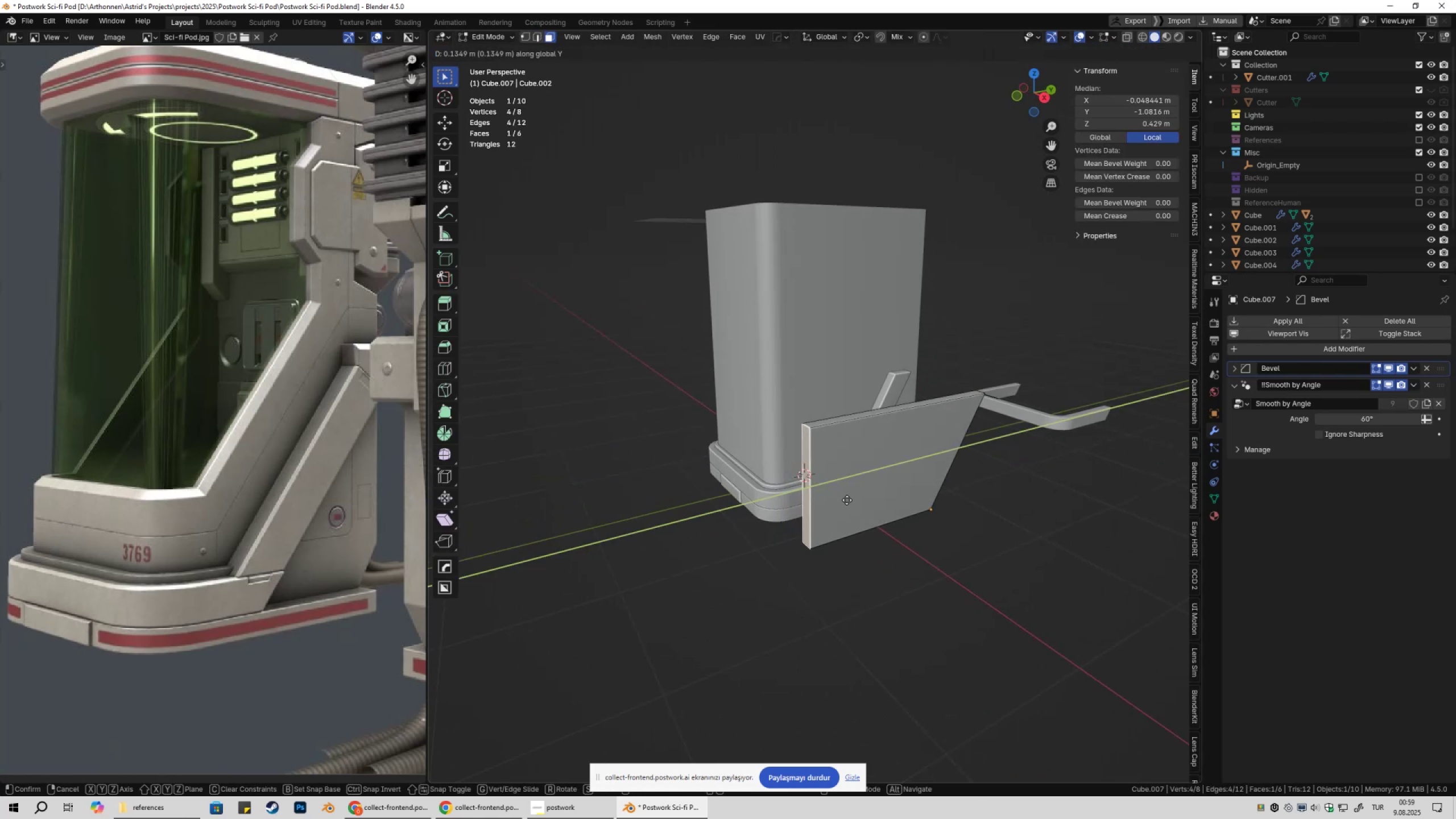 
left_click([847, 500])
 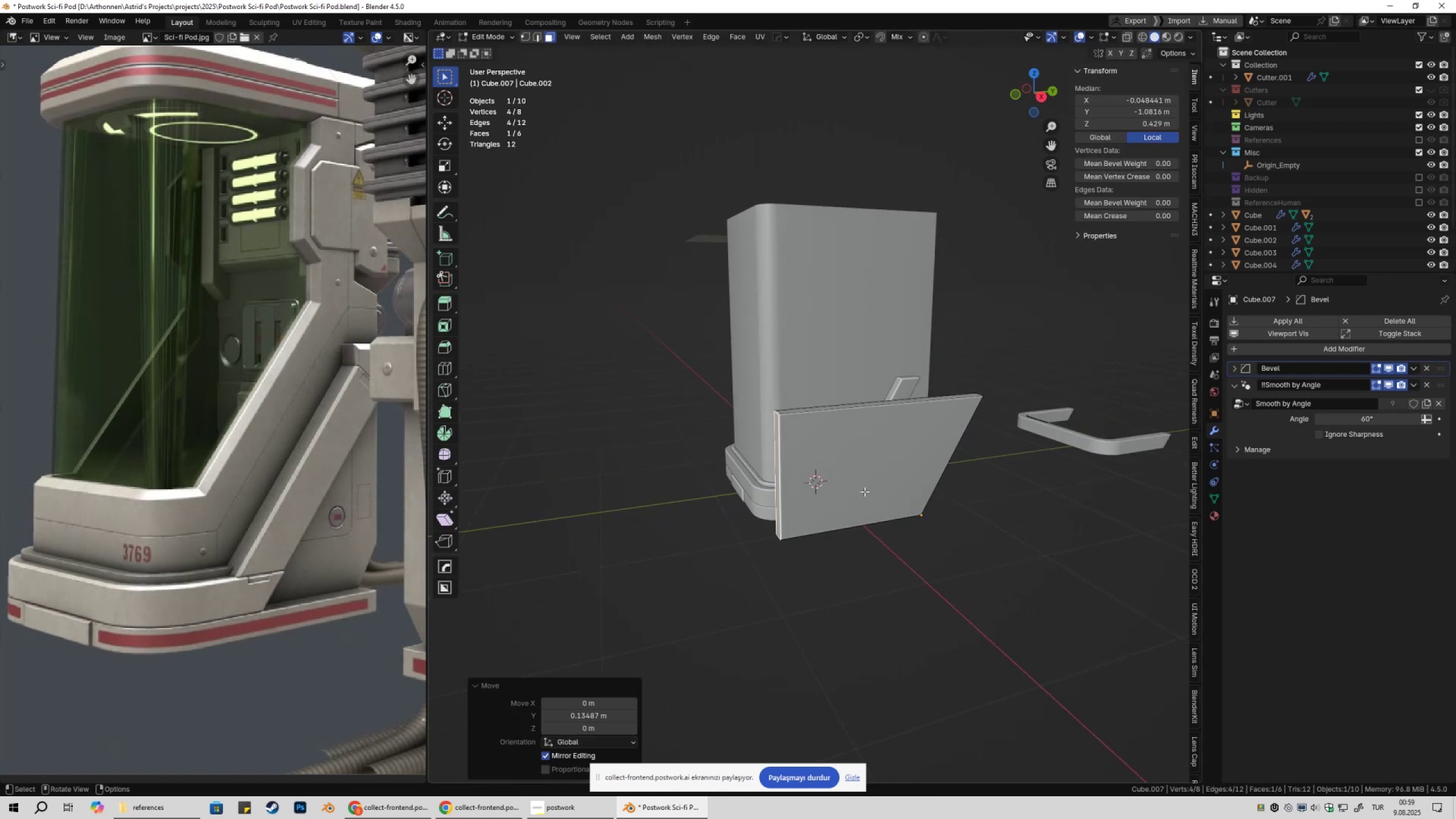 
type(3)
key(Tab)
type(gzg)
 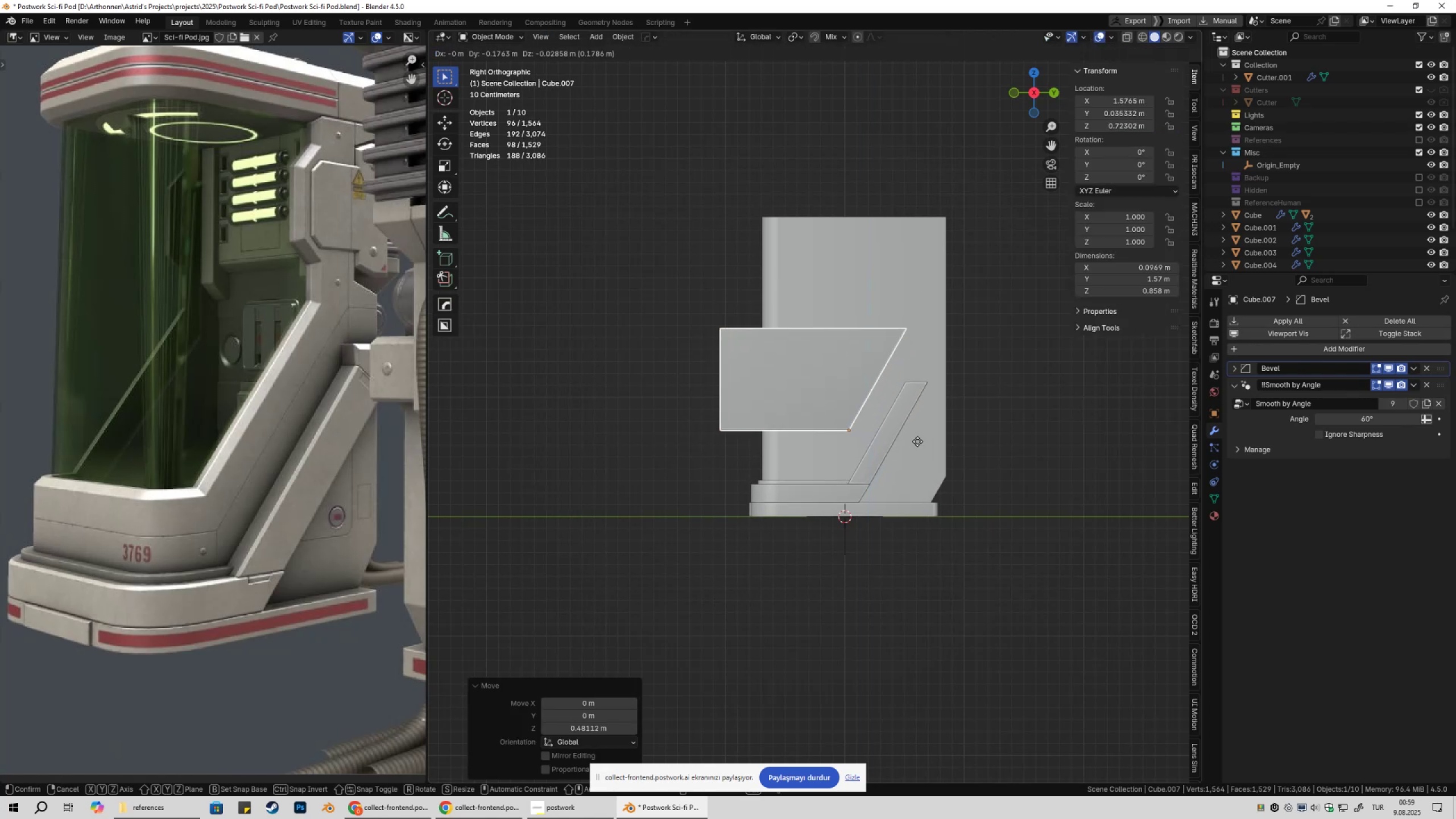 
hold_key(key=ShiftLeft, duration=1.53)
 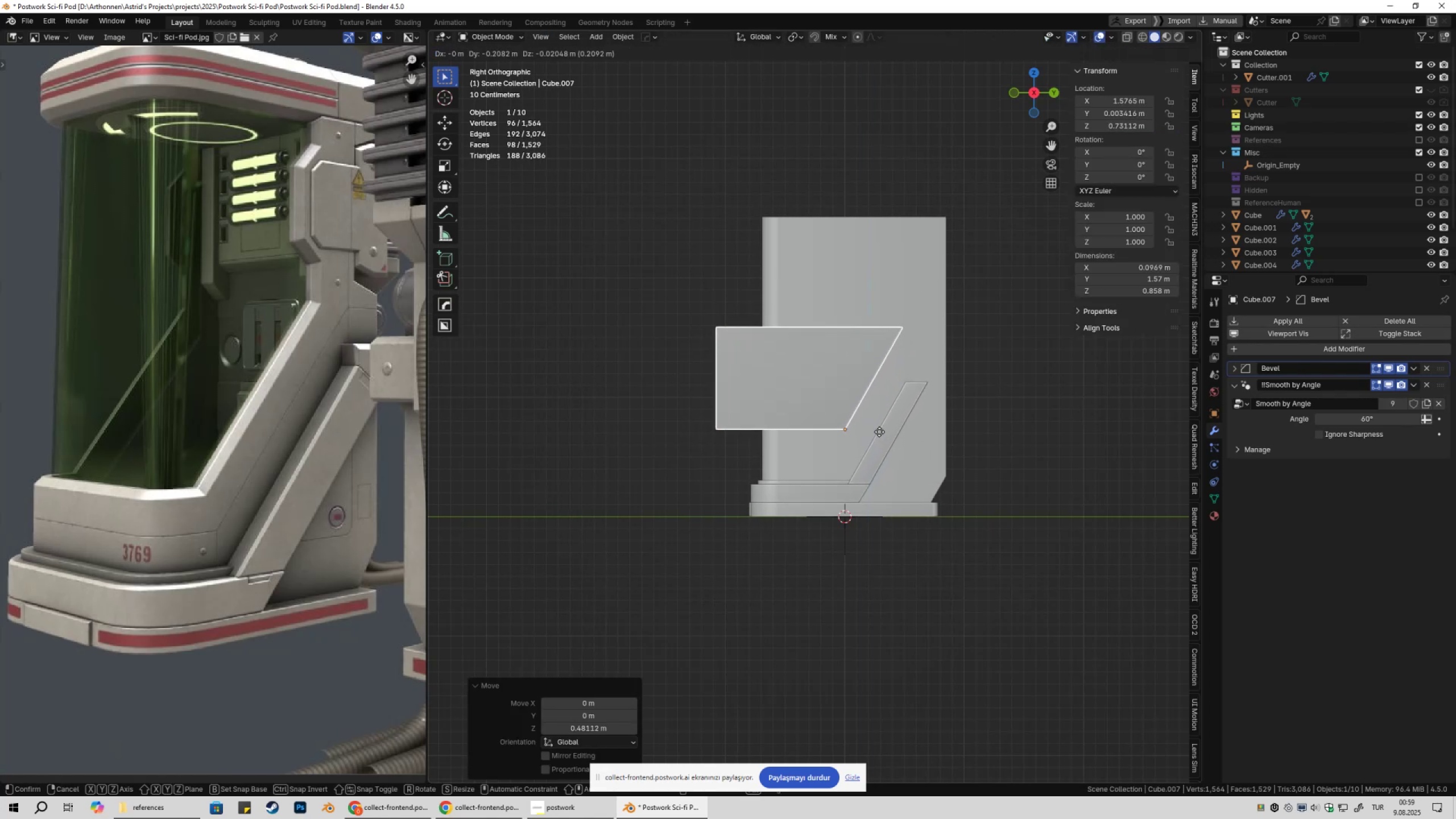 
hold_key(key=ShiftLeft, duration=1.52)
 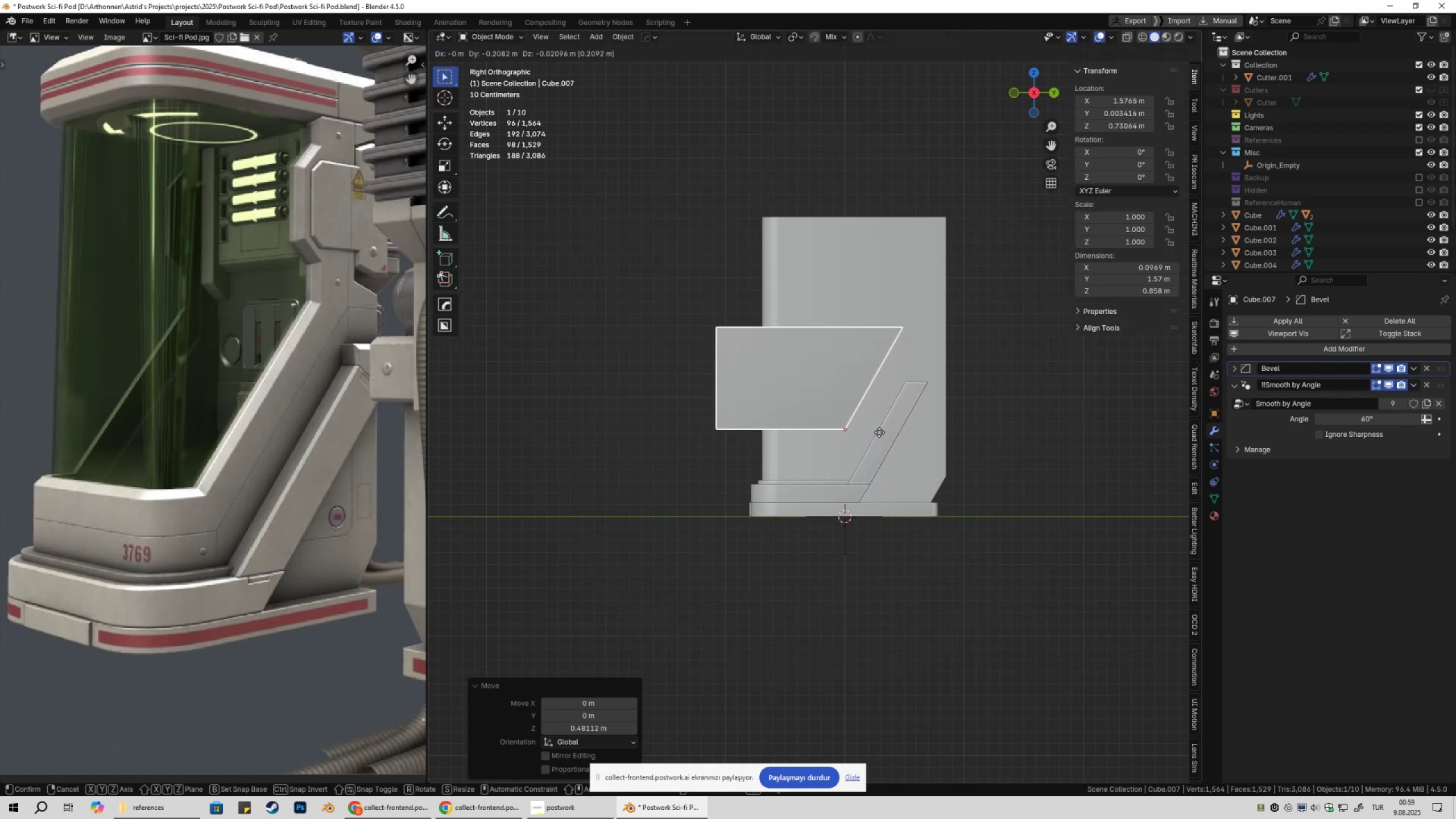 
hold_key(key=ShiftLeft, duration=1.52)
 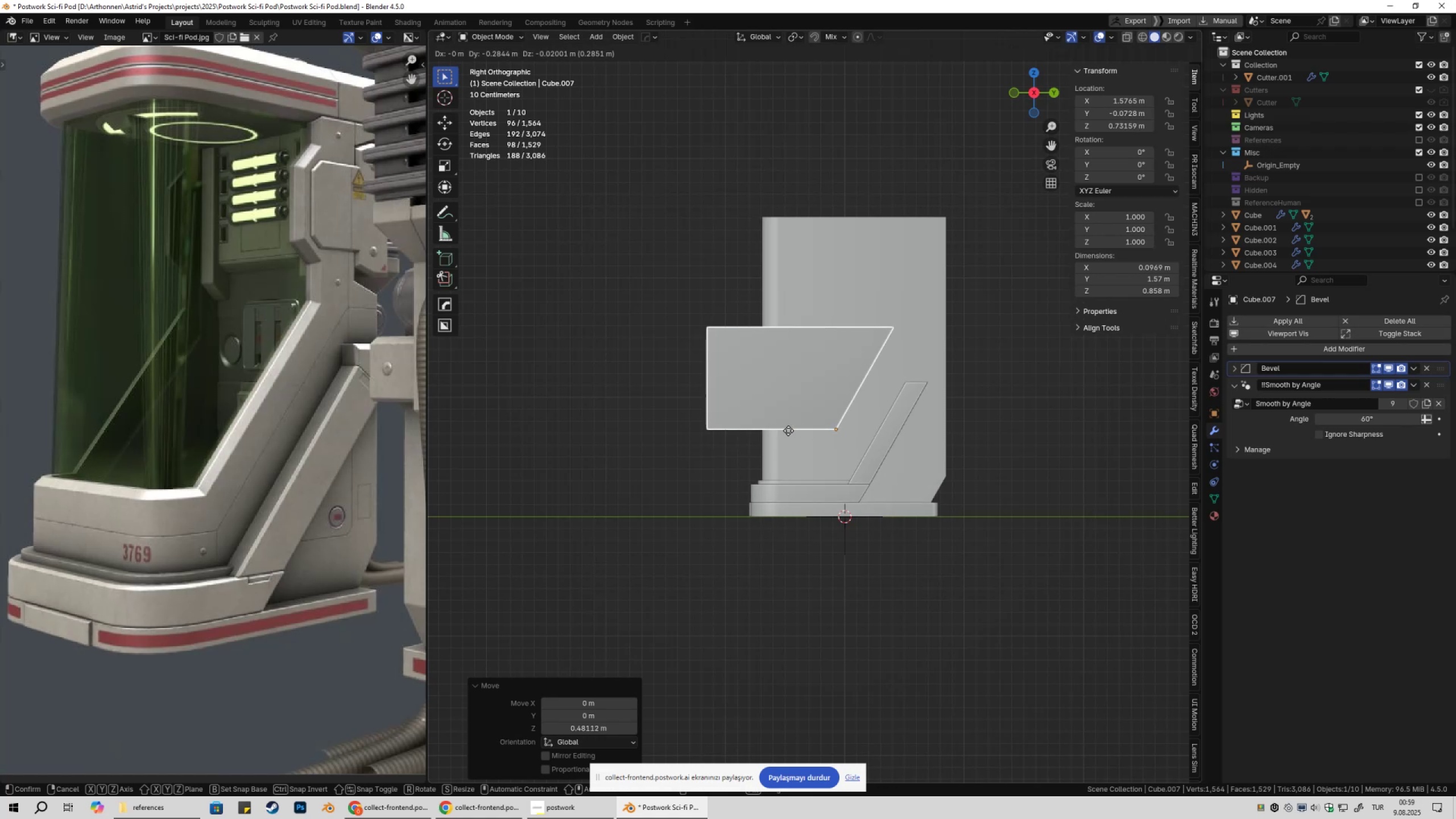 
hold_key(key=ShiftLeft, duration=1.52)
 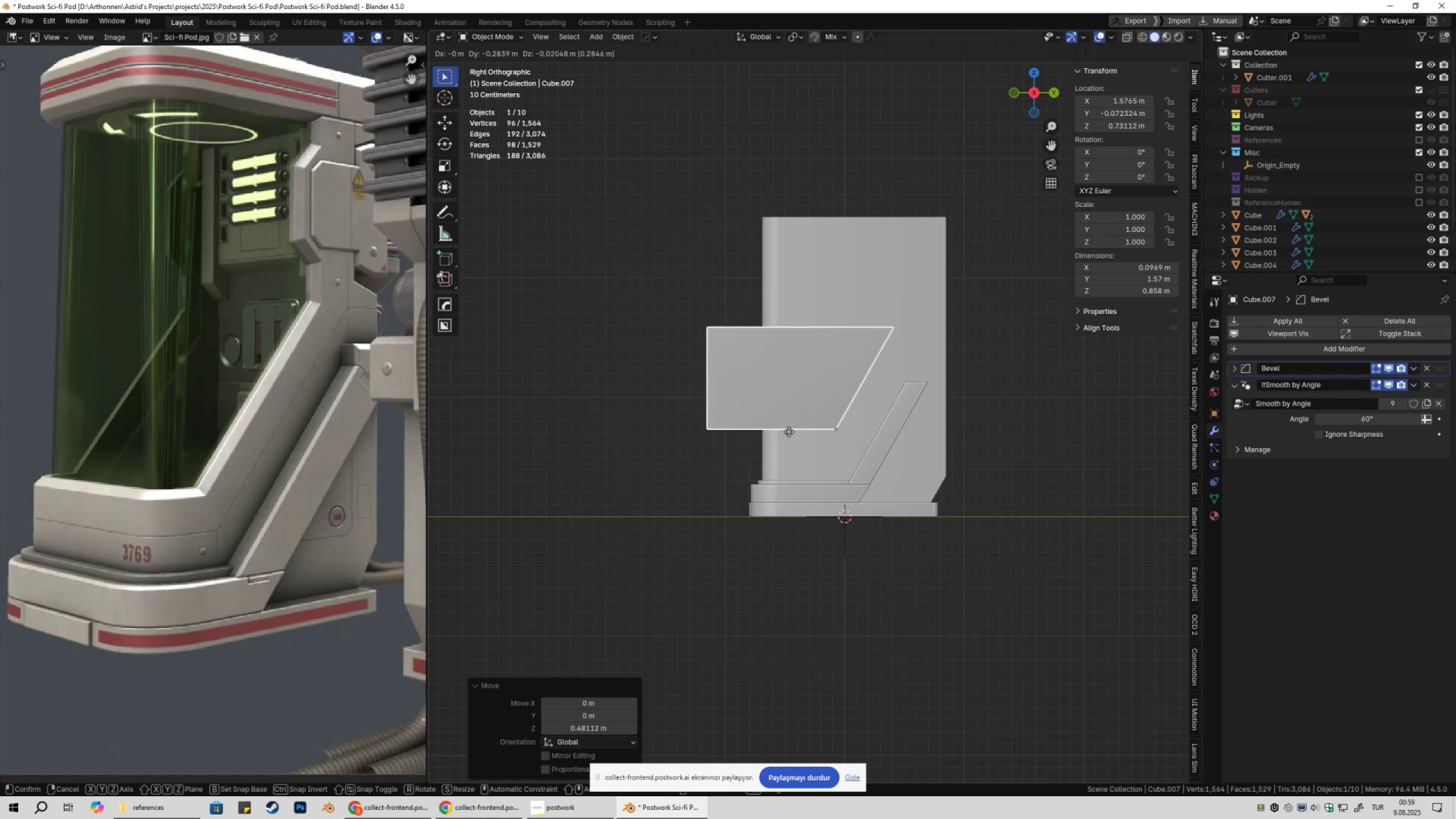 
hold_key(key=ShiftLeft, duration=1.51)
 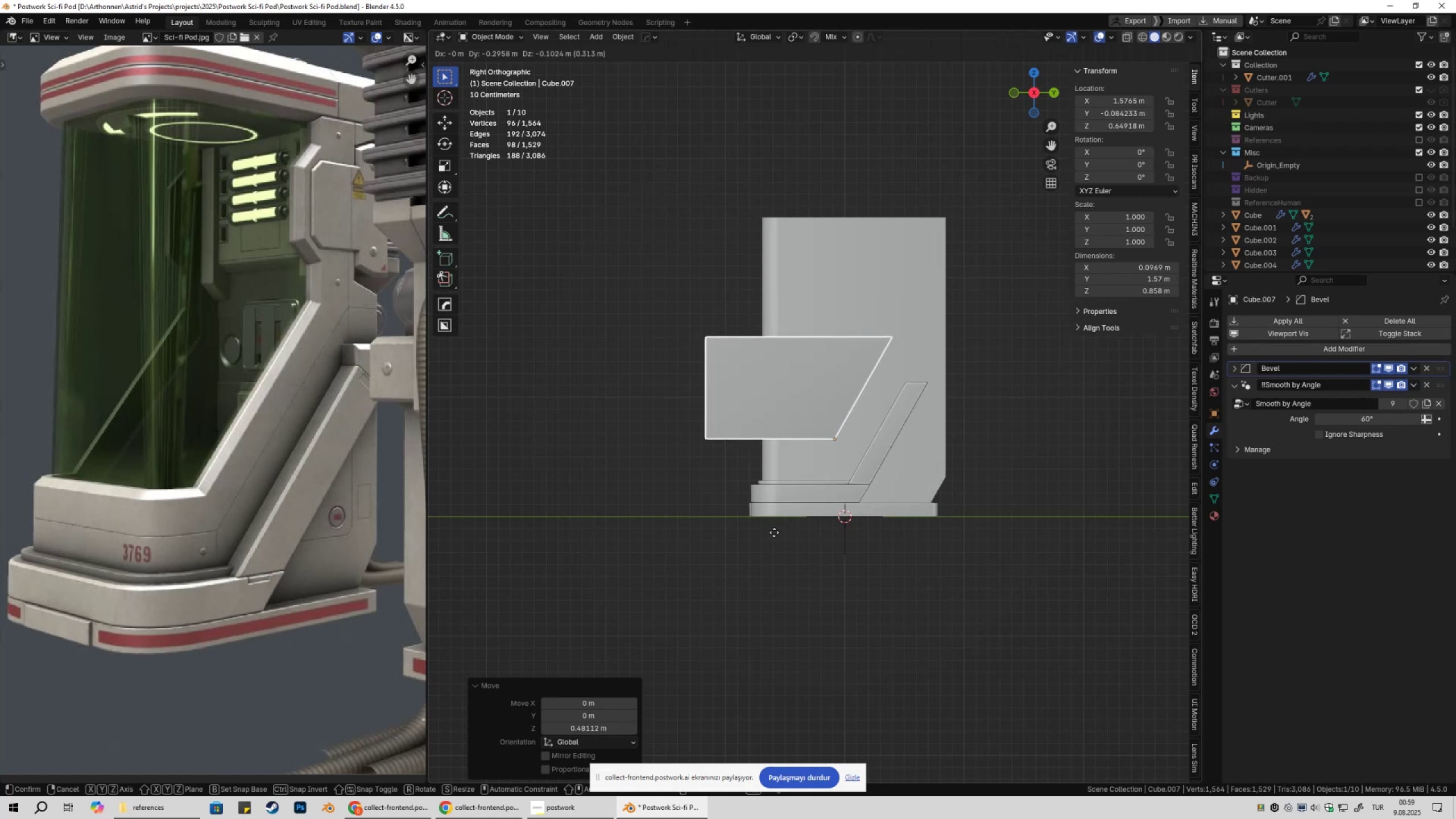 
hold_key(key=ShiftLeft, duration=1.52)
 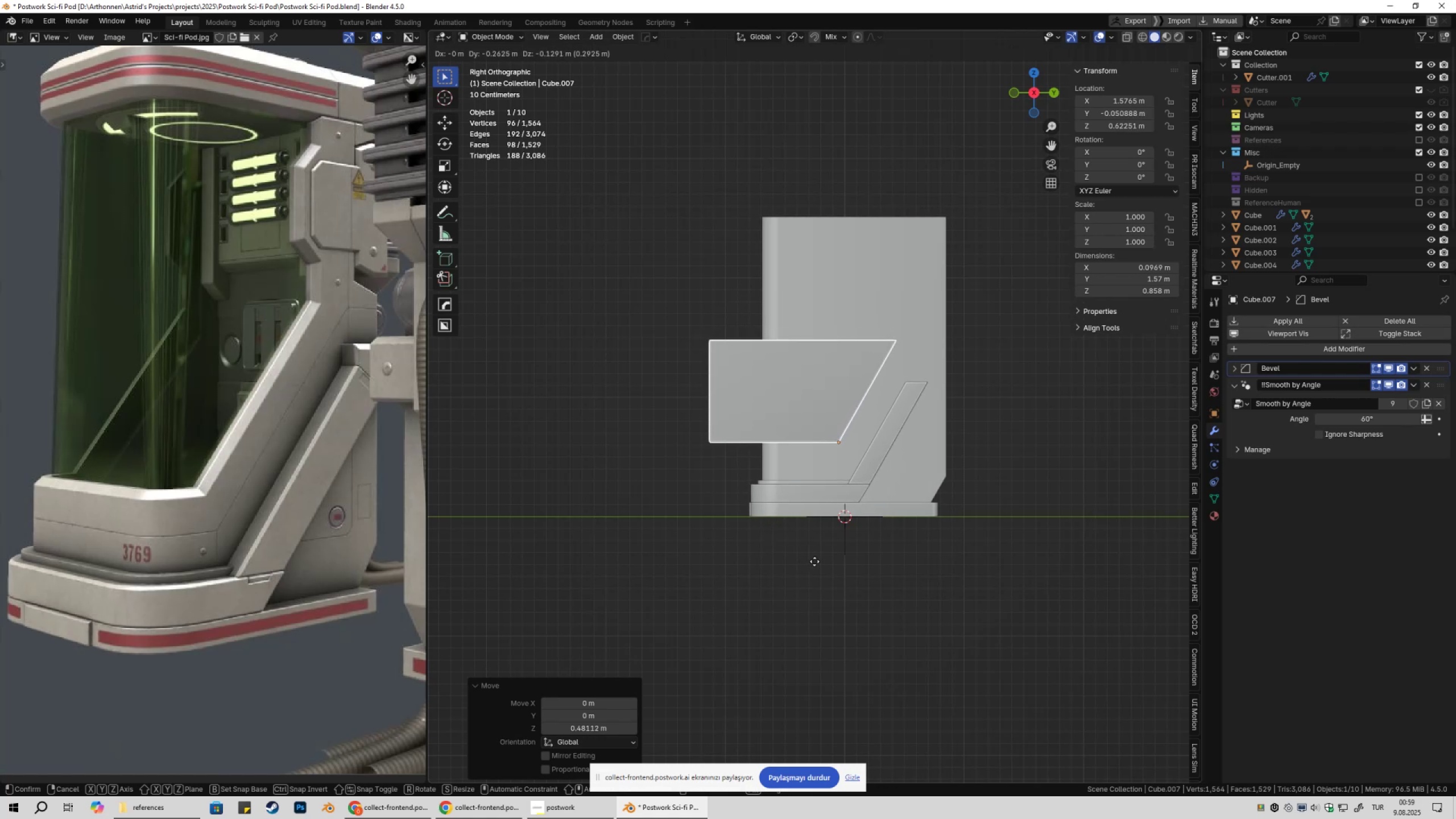 
hold_key(key=ShiftLeft, duration=1.06)
left_click([814, 561])
 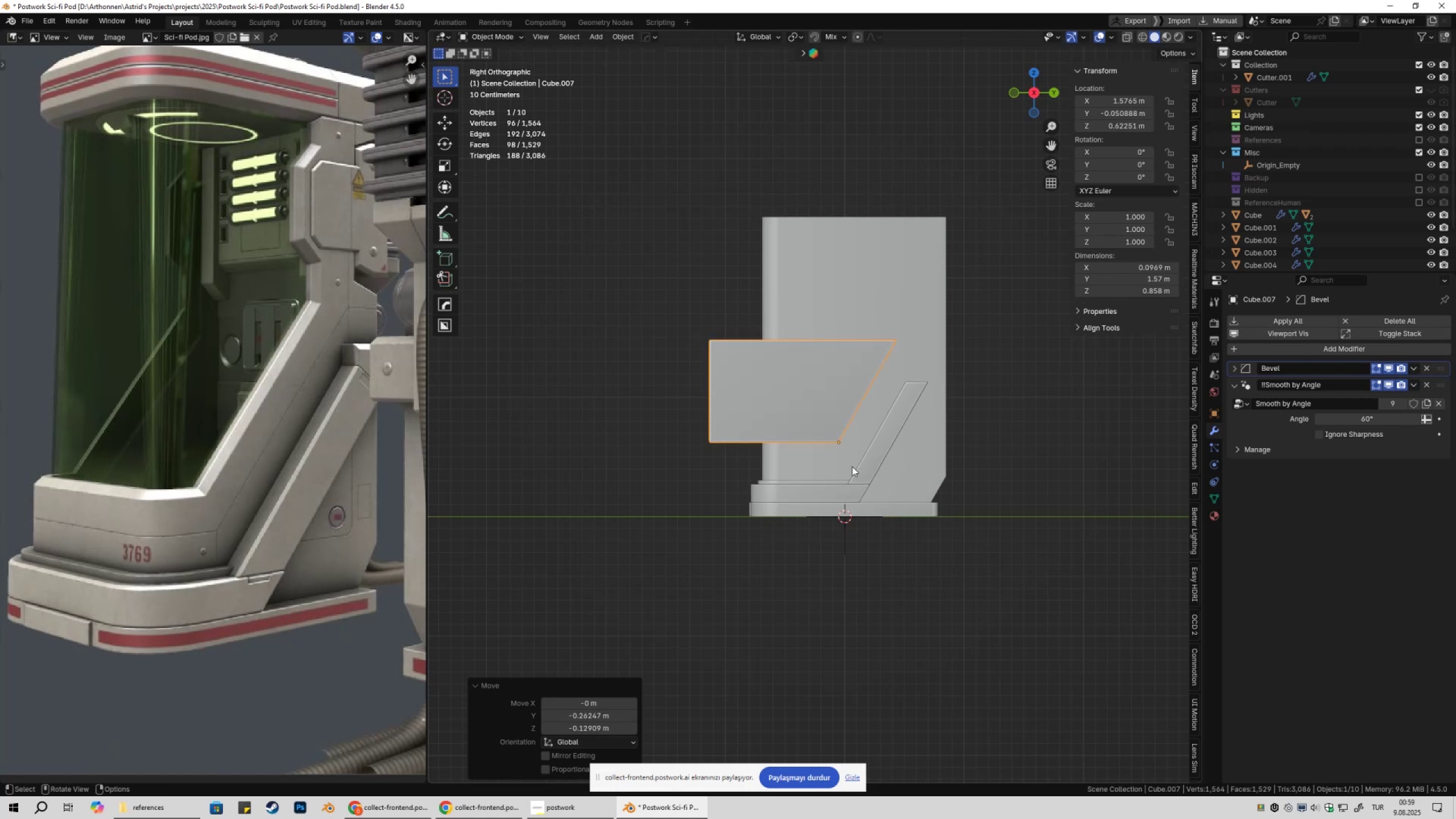 
hold_key(key=ShiftLeft, duration=0.67)
 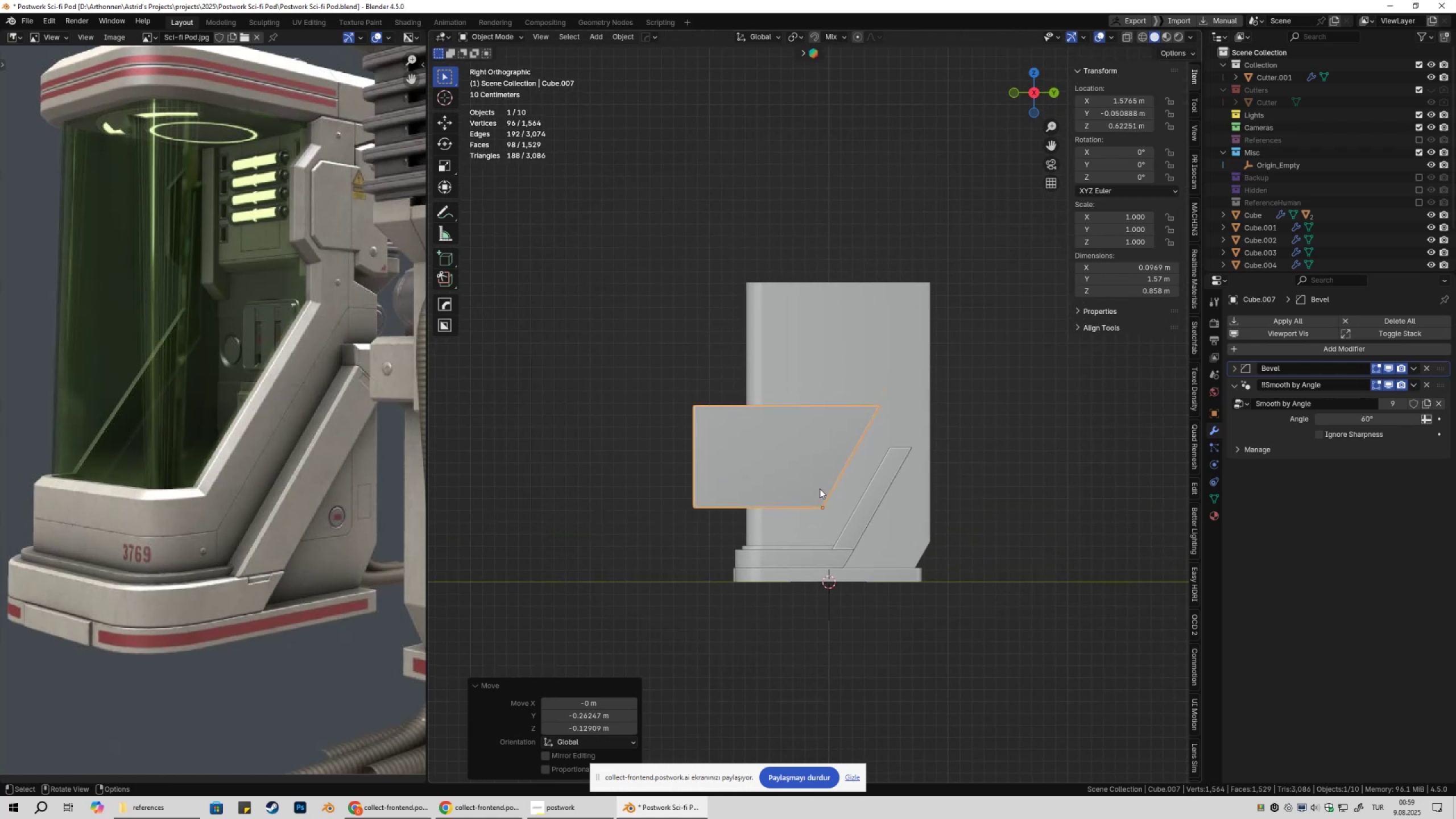 
hold_key(key=ShiftLeft, duration=7.23)
 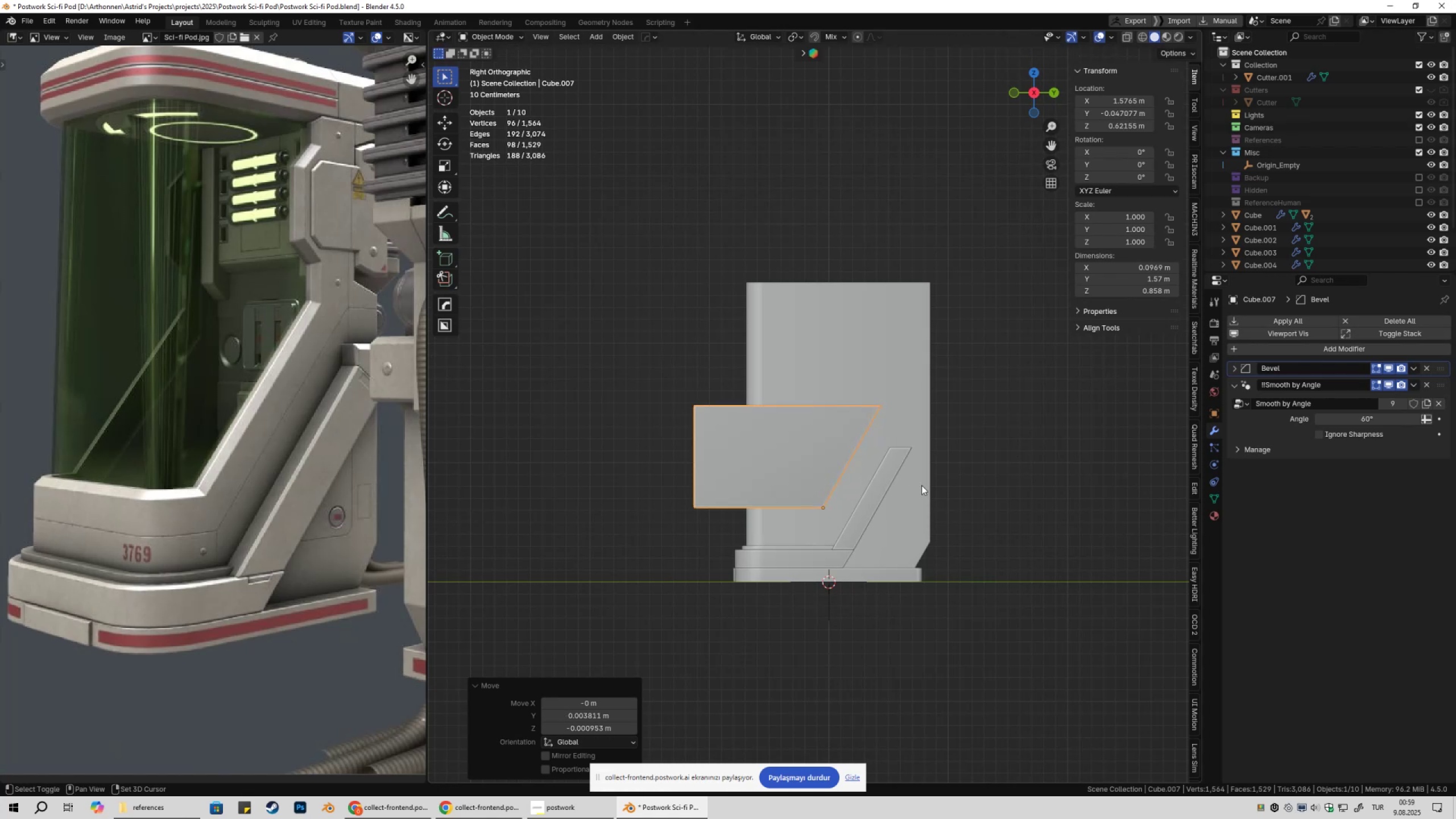 
key(G)
 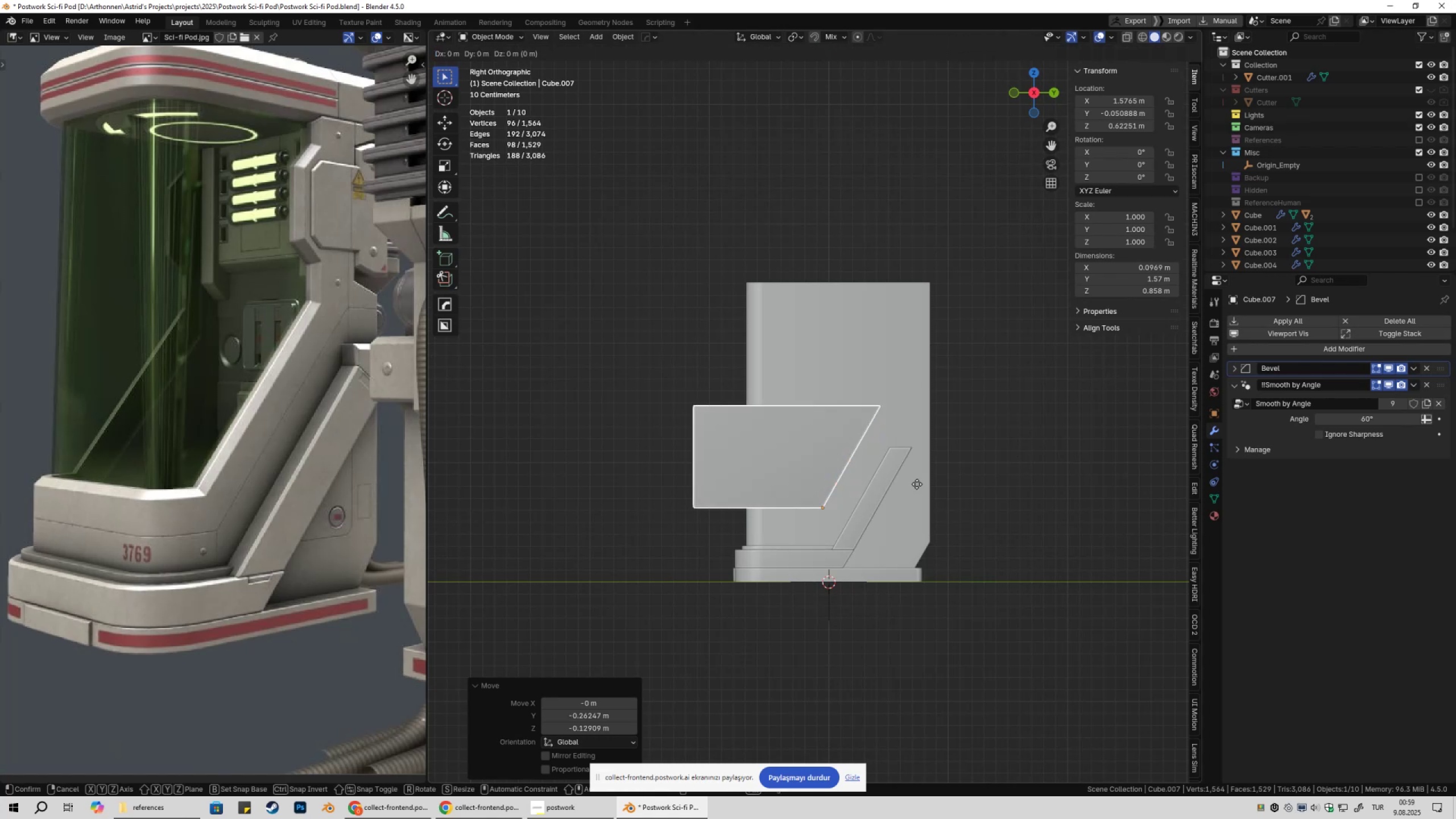 
hold_key(key=ShiftLeft, duration=0.58)
left_click([921, 485])
 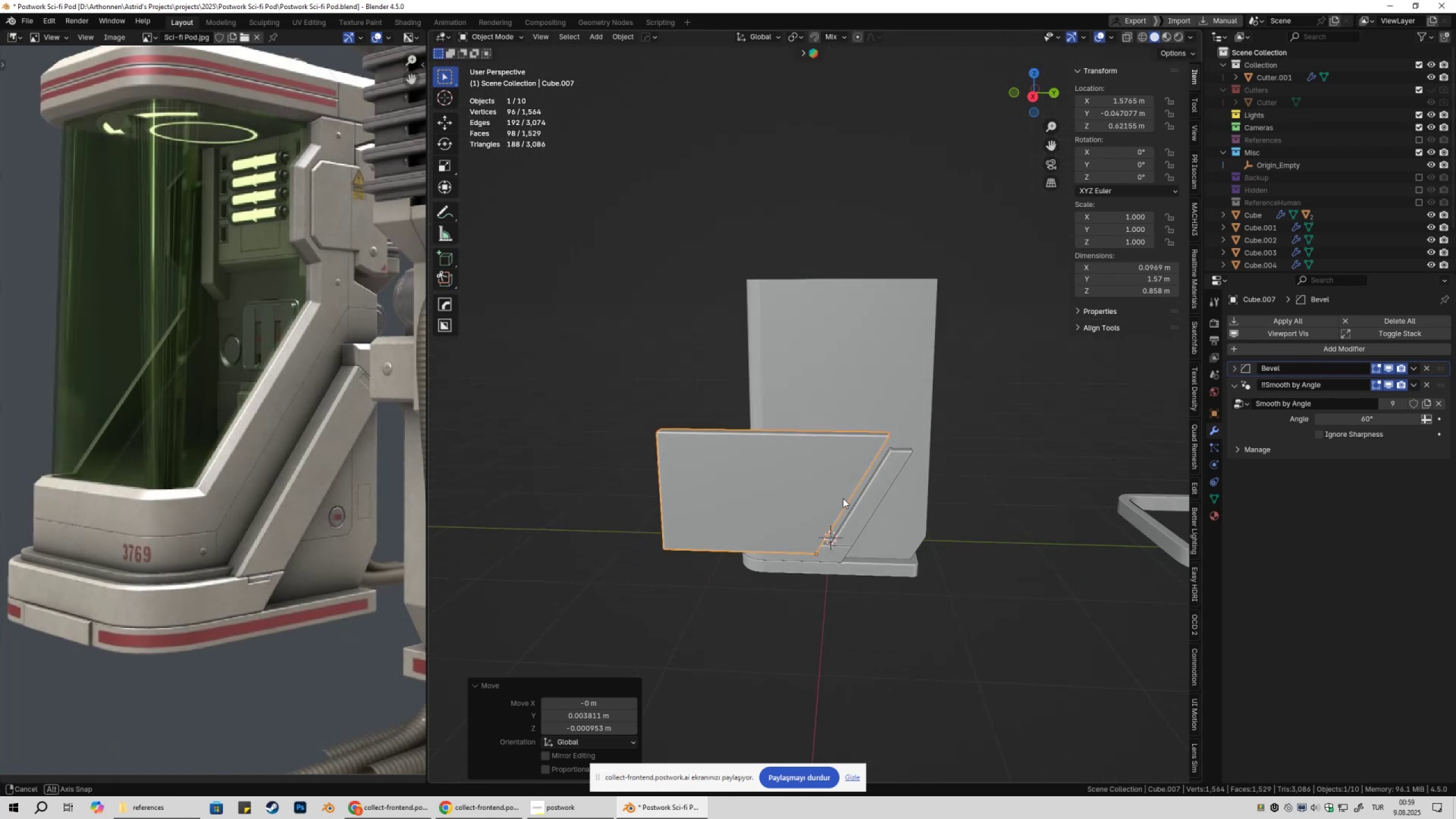 
key(Tab)
 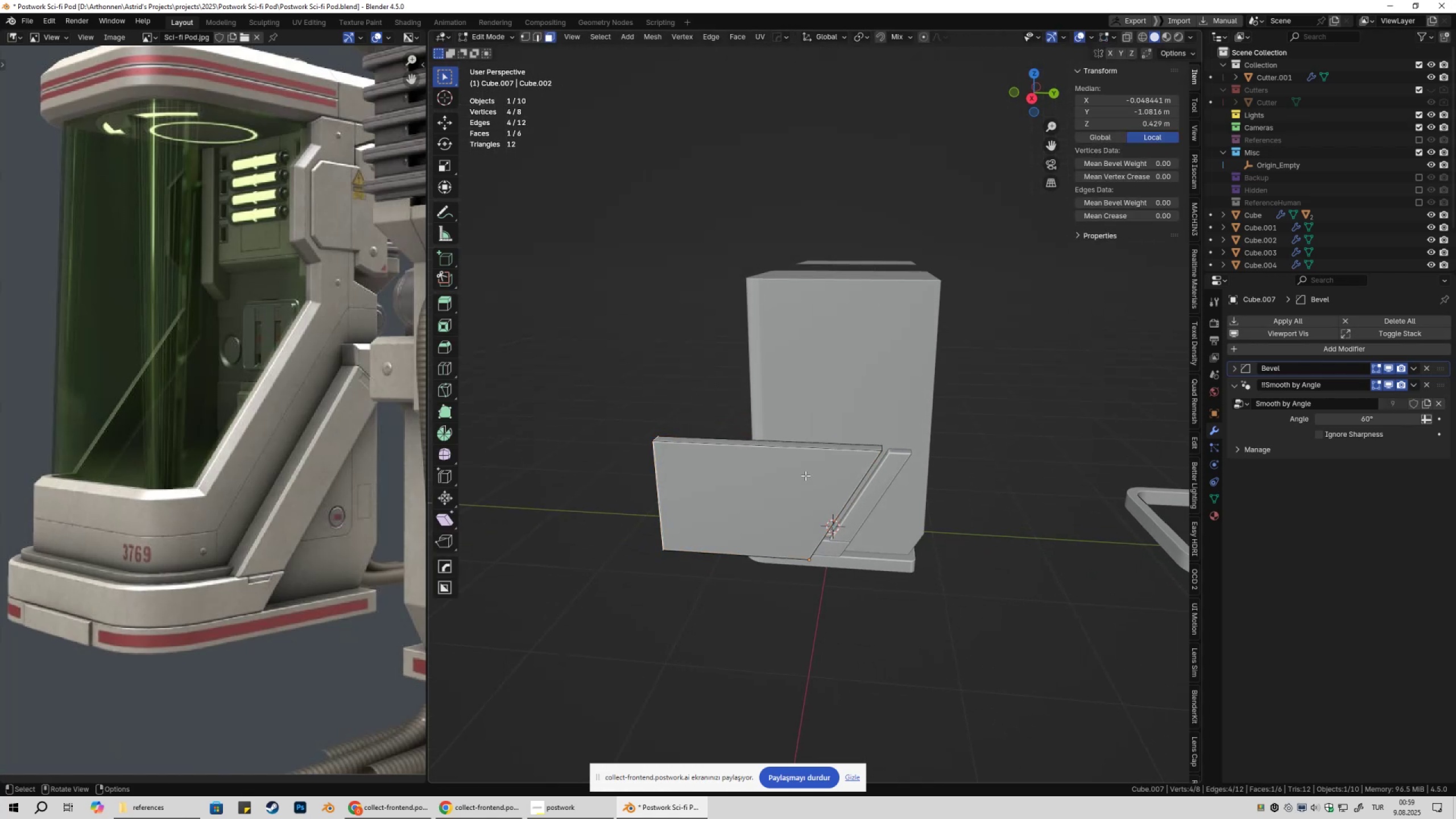 
key(3)
 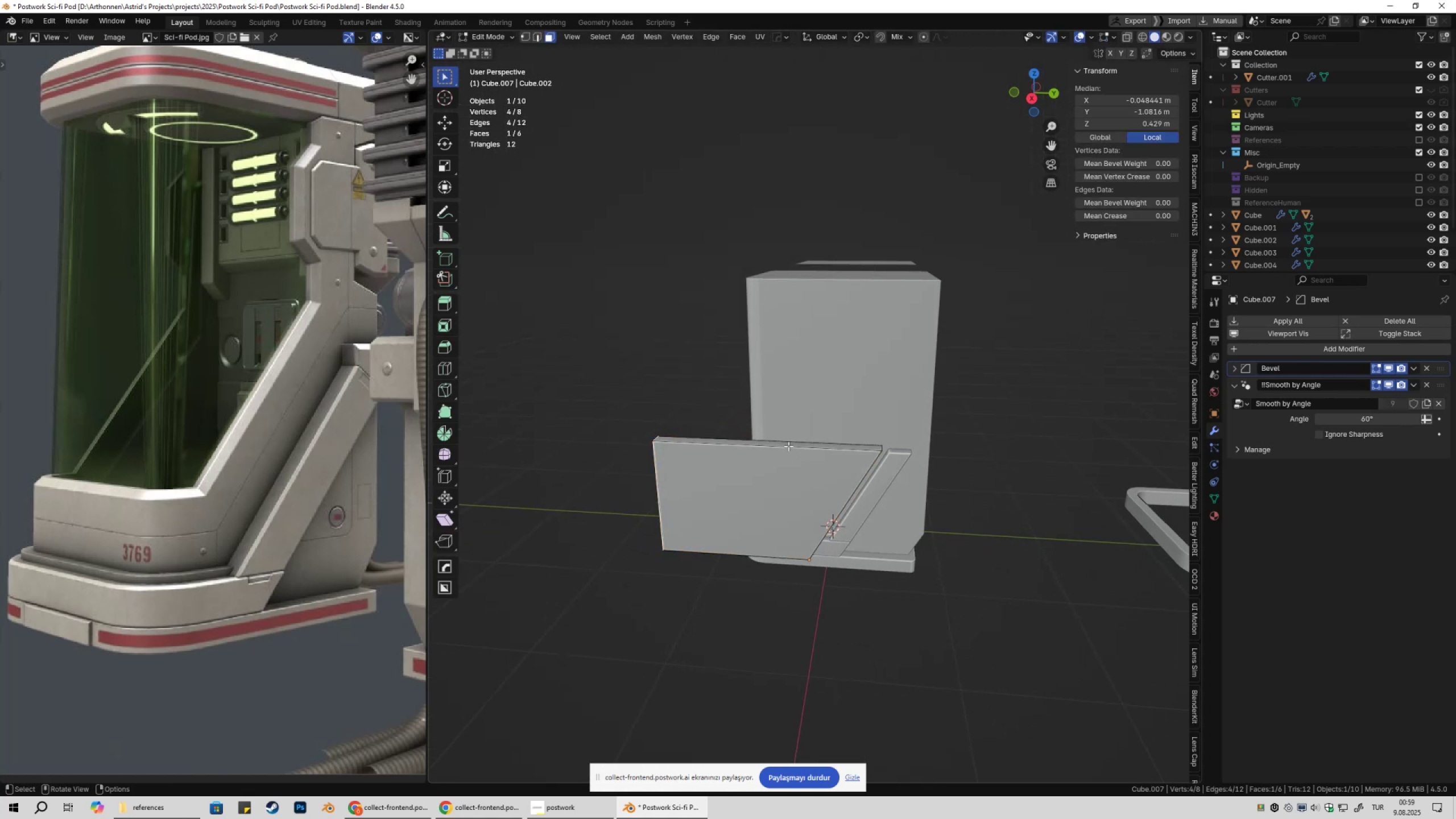 
left_click([788, 445])
 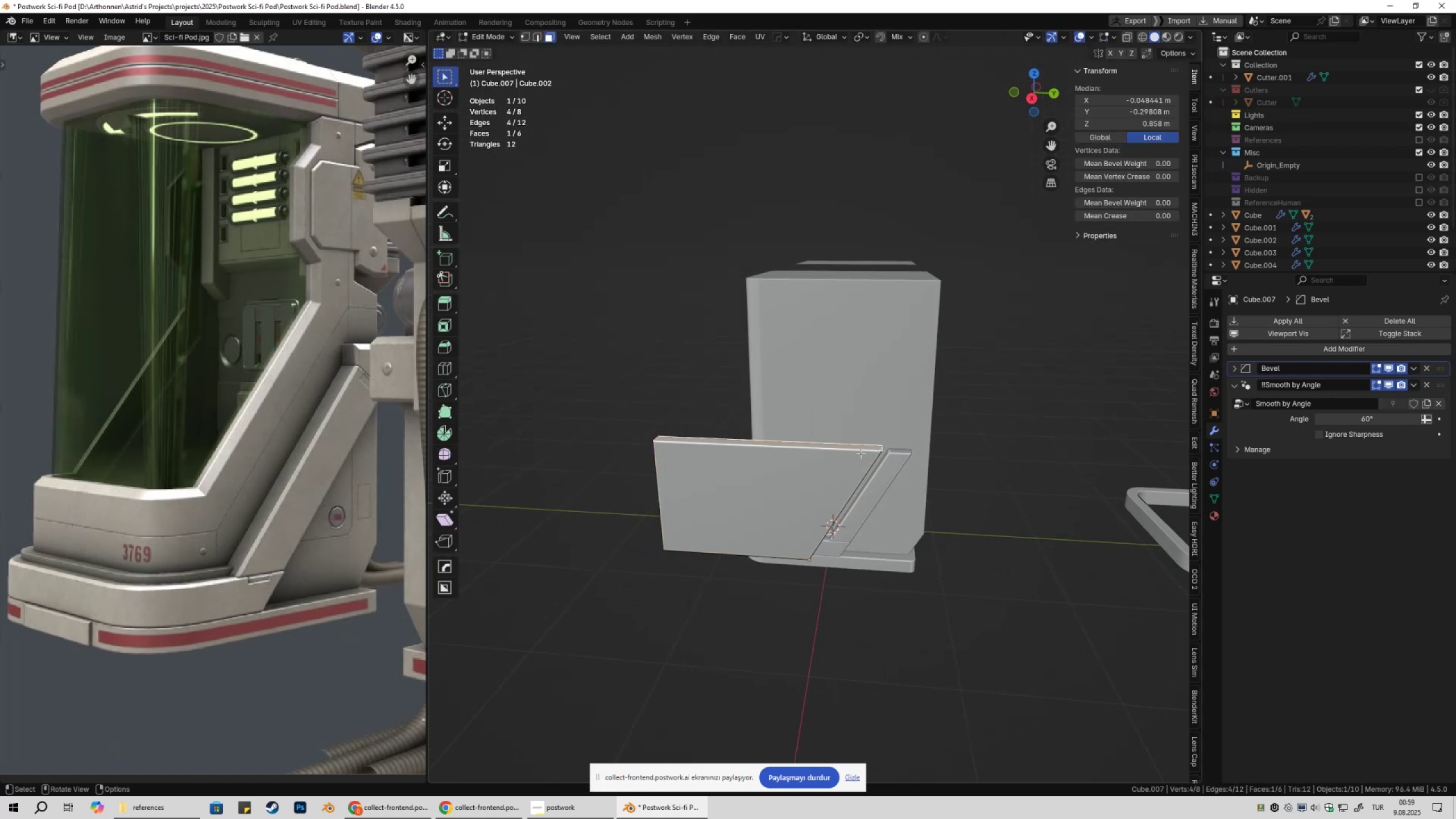 
type(gz)
 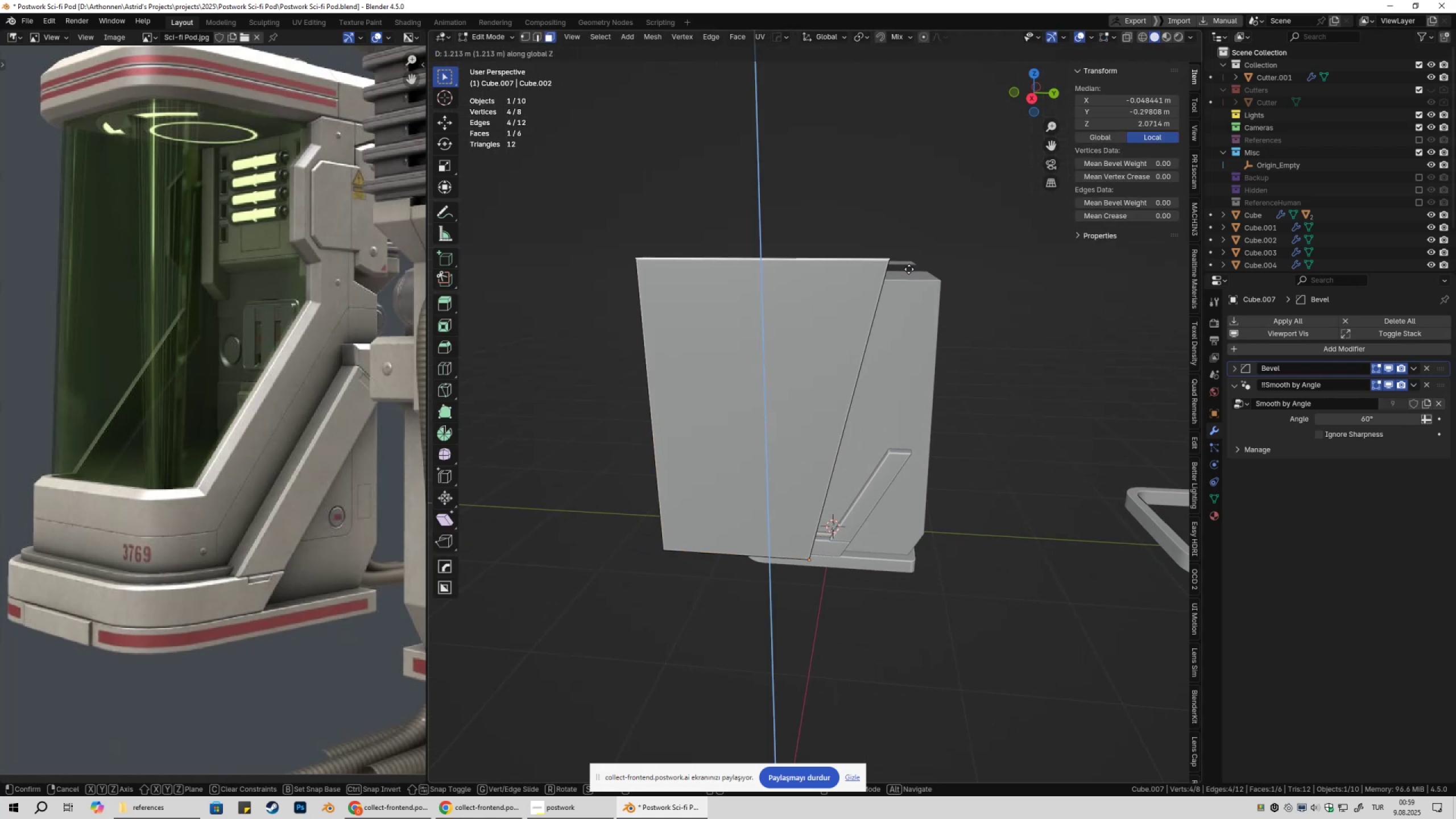 
left_click([909, 269])
 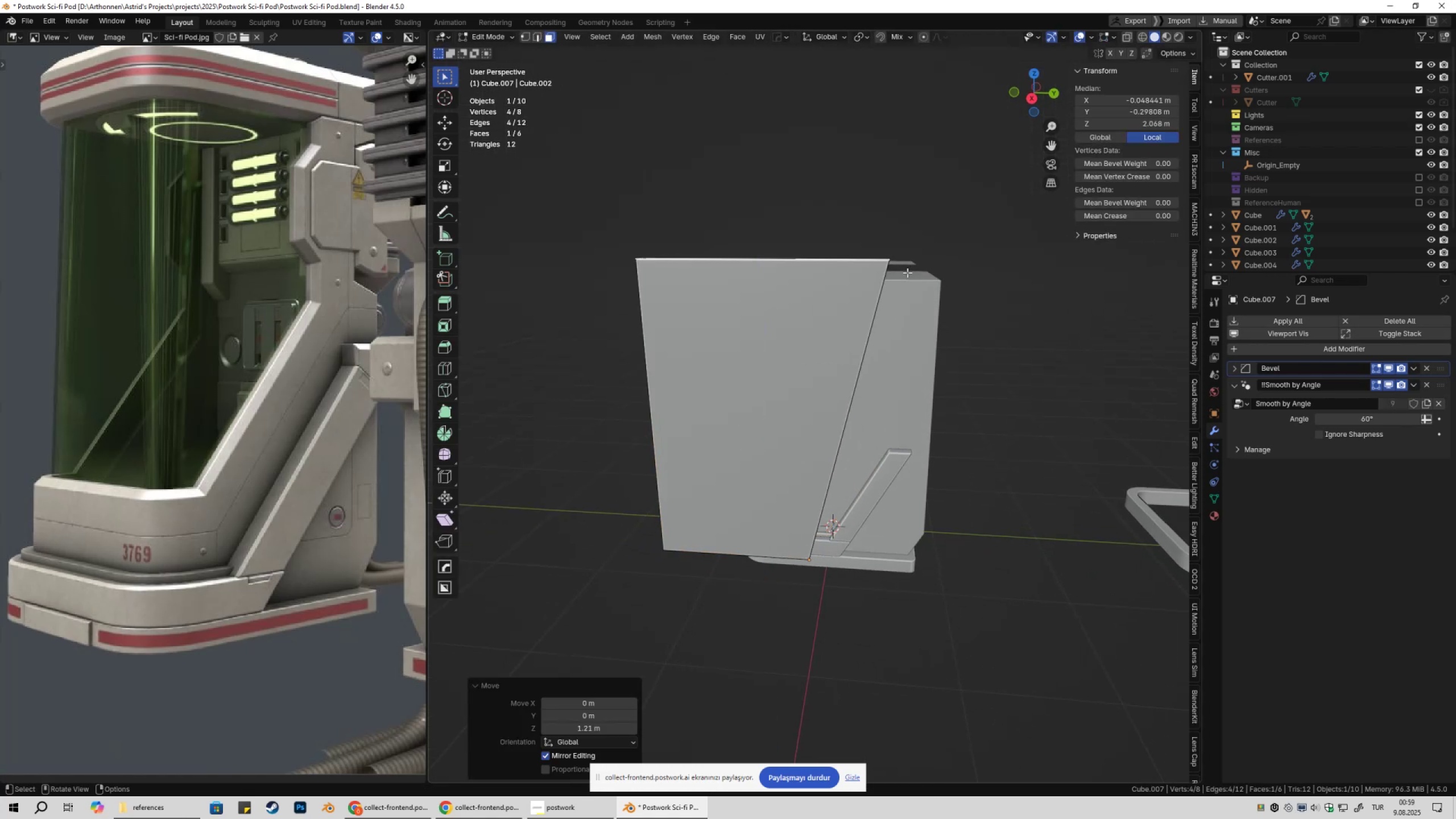 
key(Tab)
 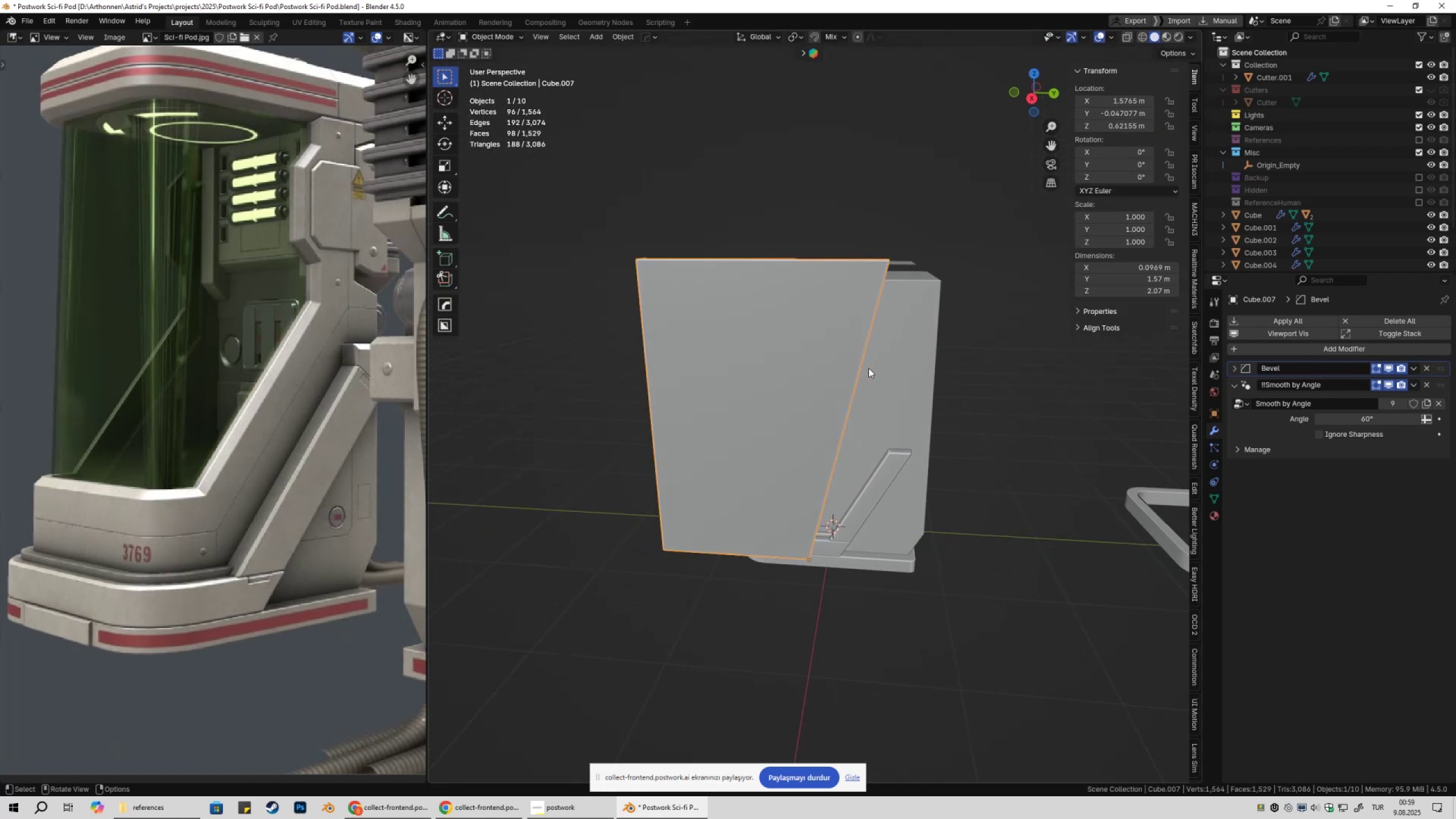 
key(Control+Z)
 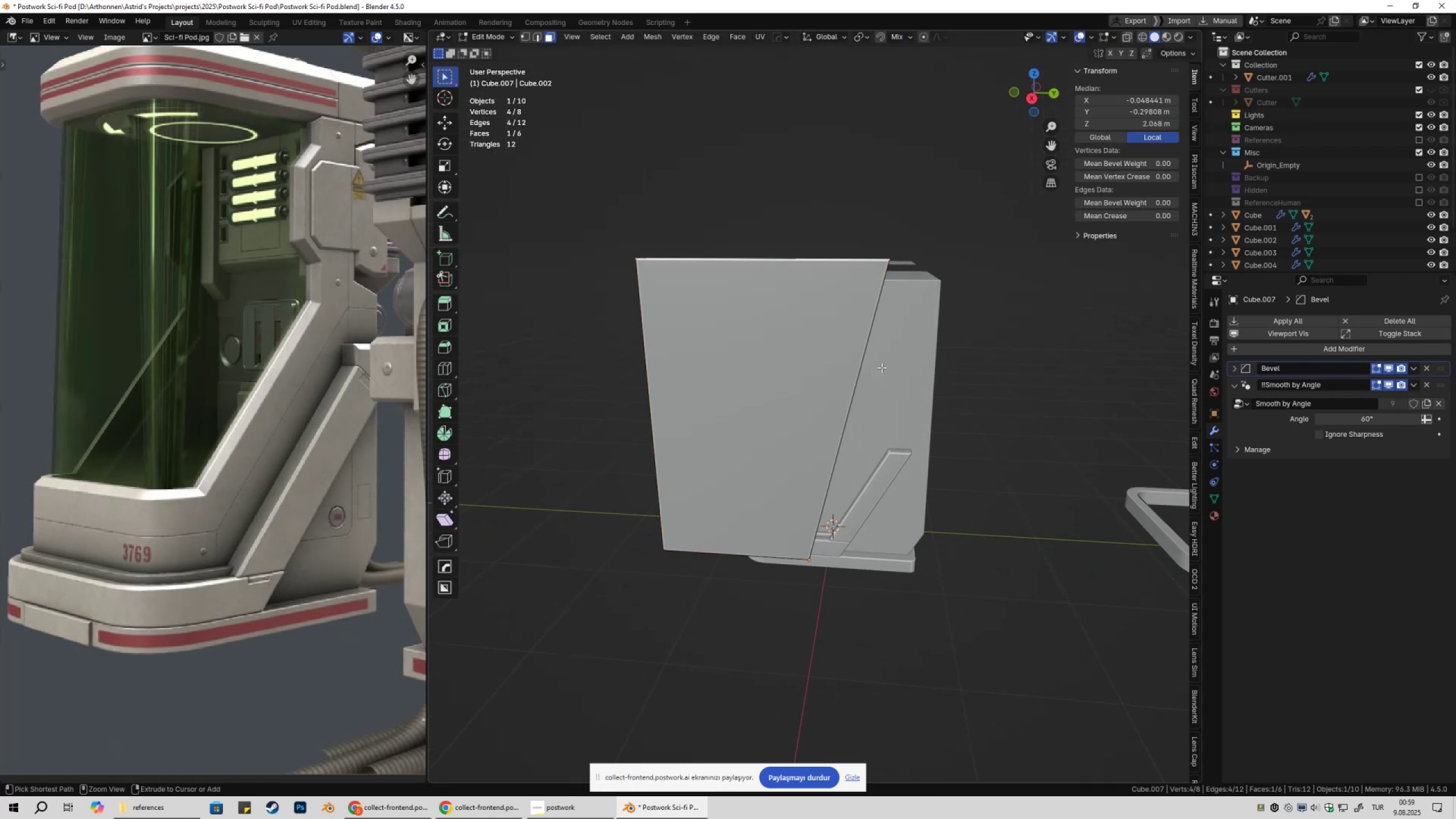 
key(Control+Z)
 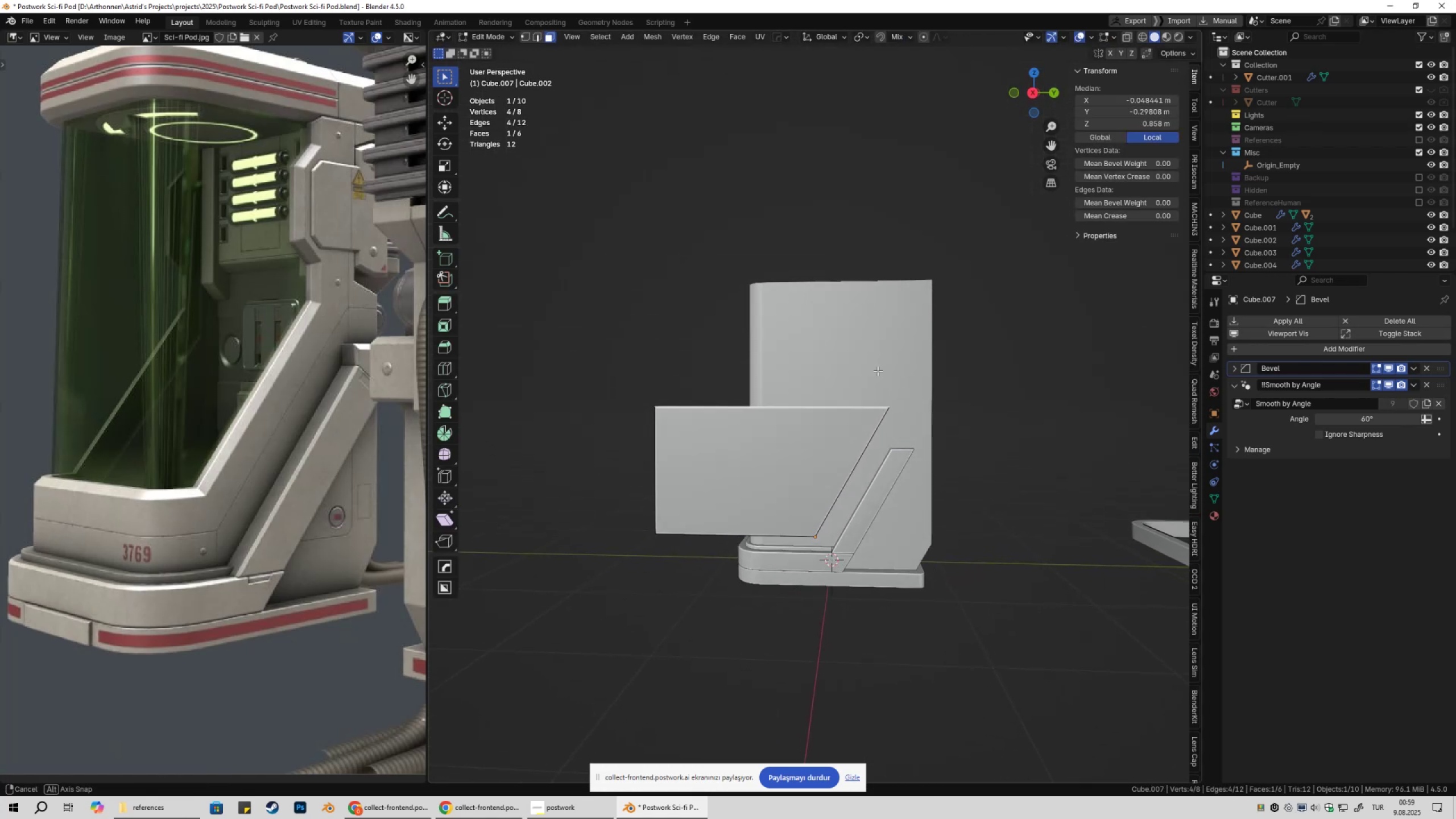 
type(ezz)
key(Tab)
type(3)
key(Tab)
type(3)
 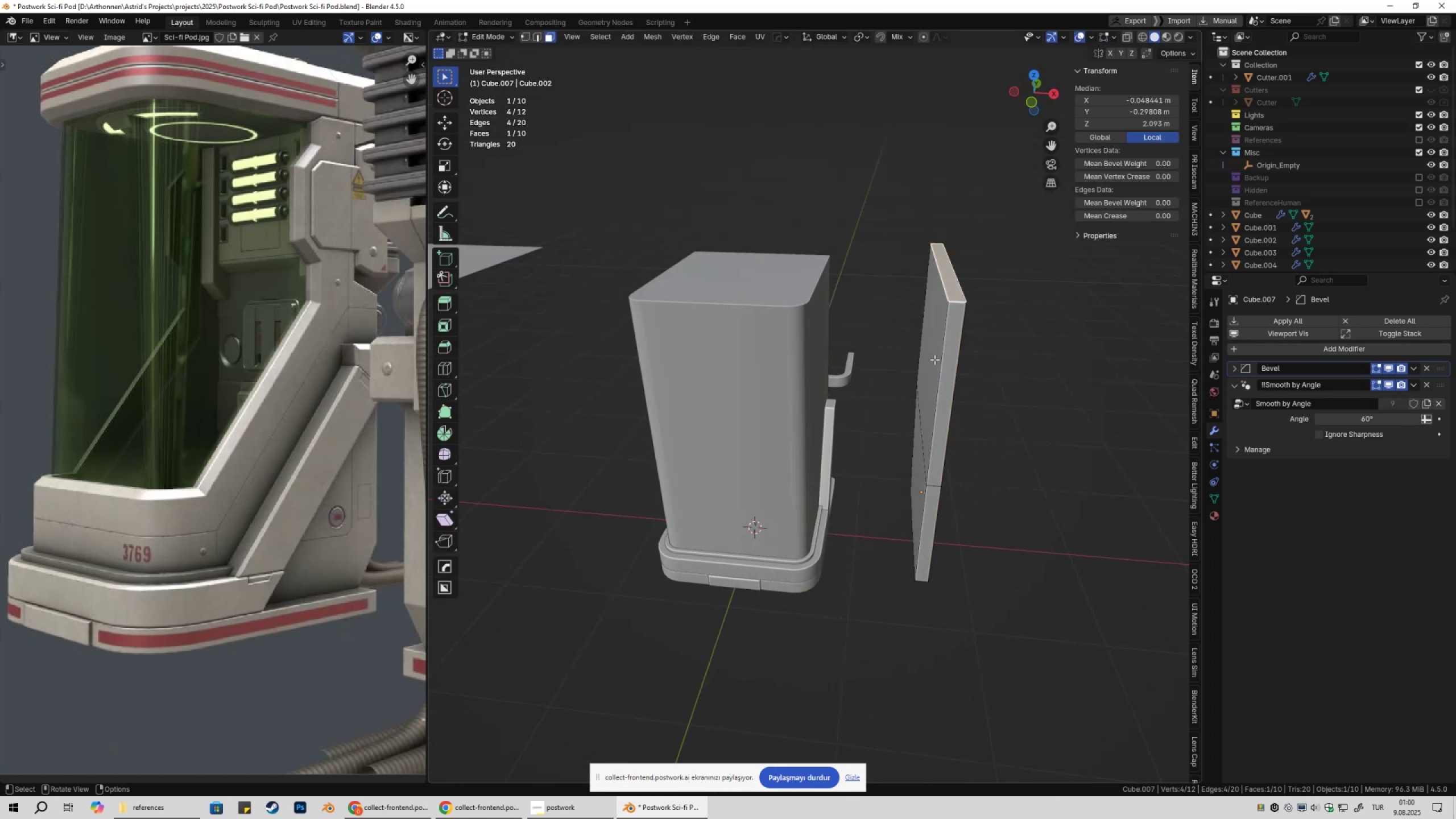 
left_click([934, 359])
 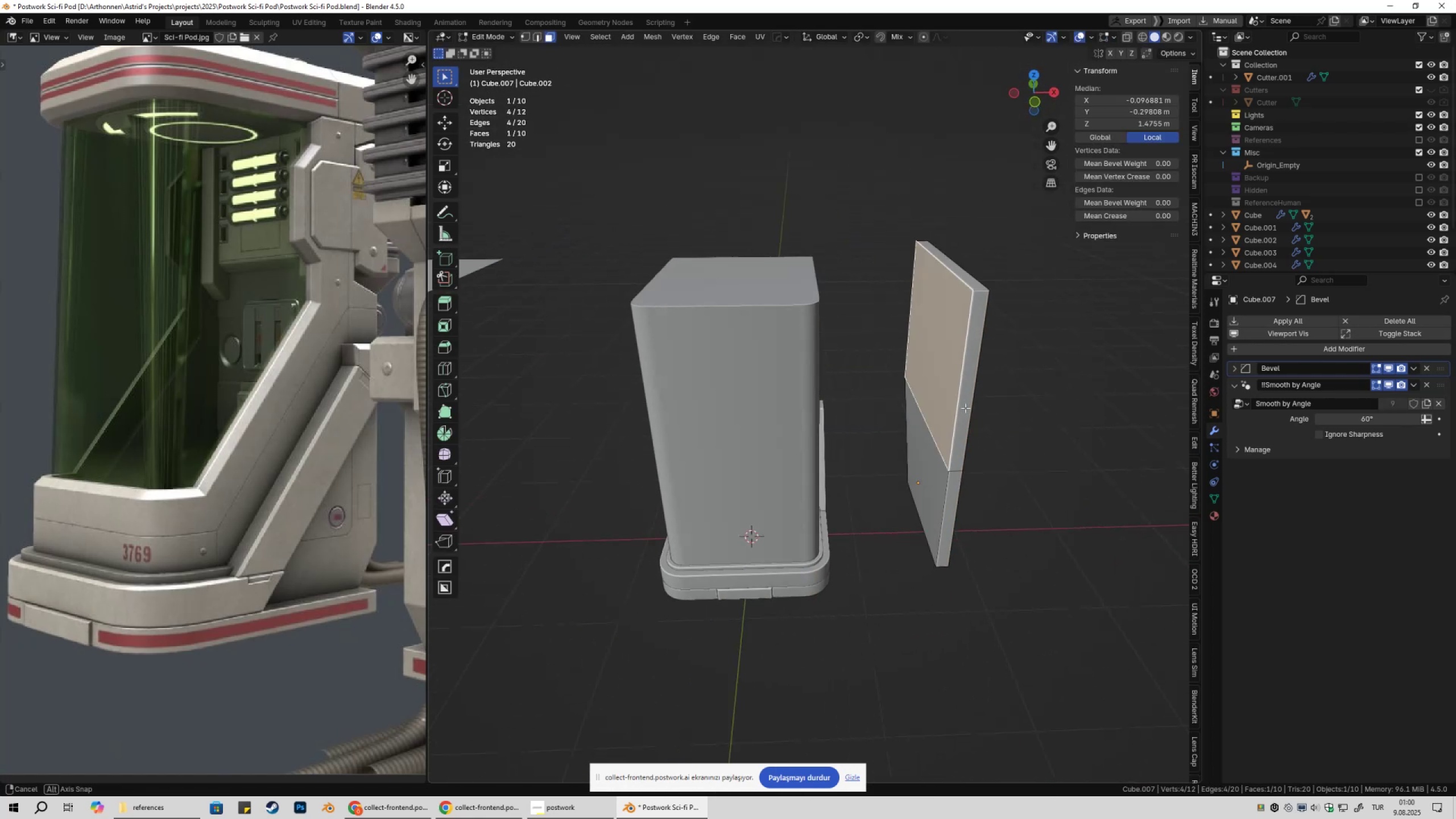 
key(Shift+ShiftLeft)
 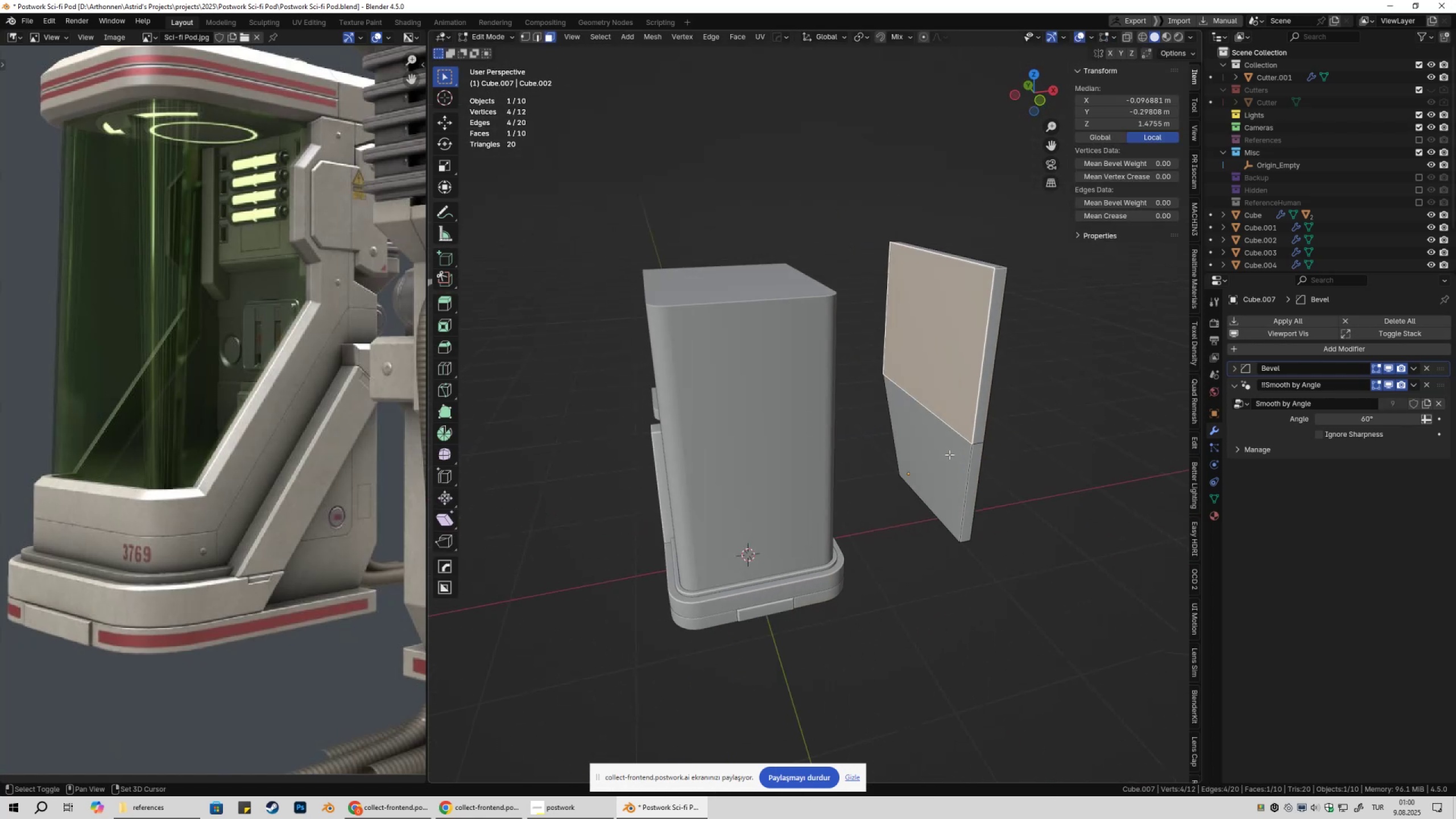 
left_click([949, 454])
 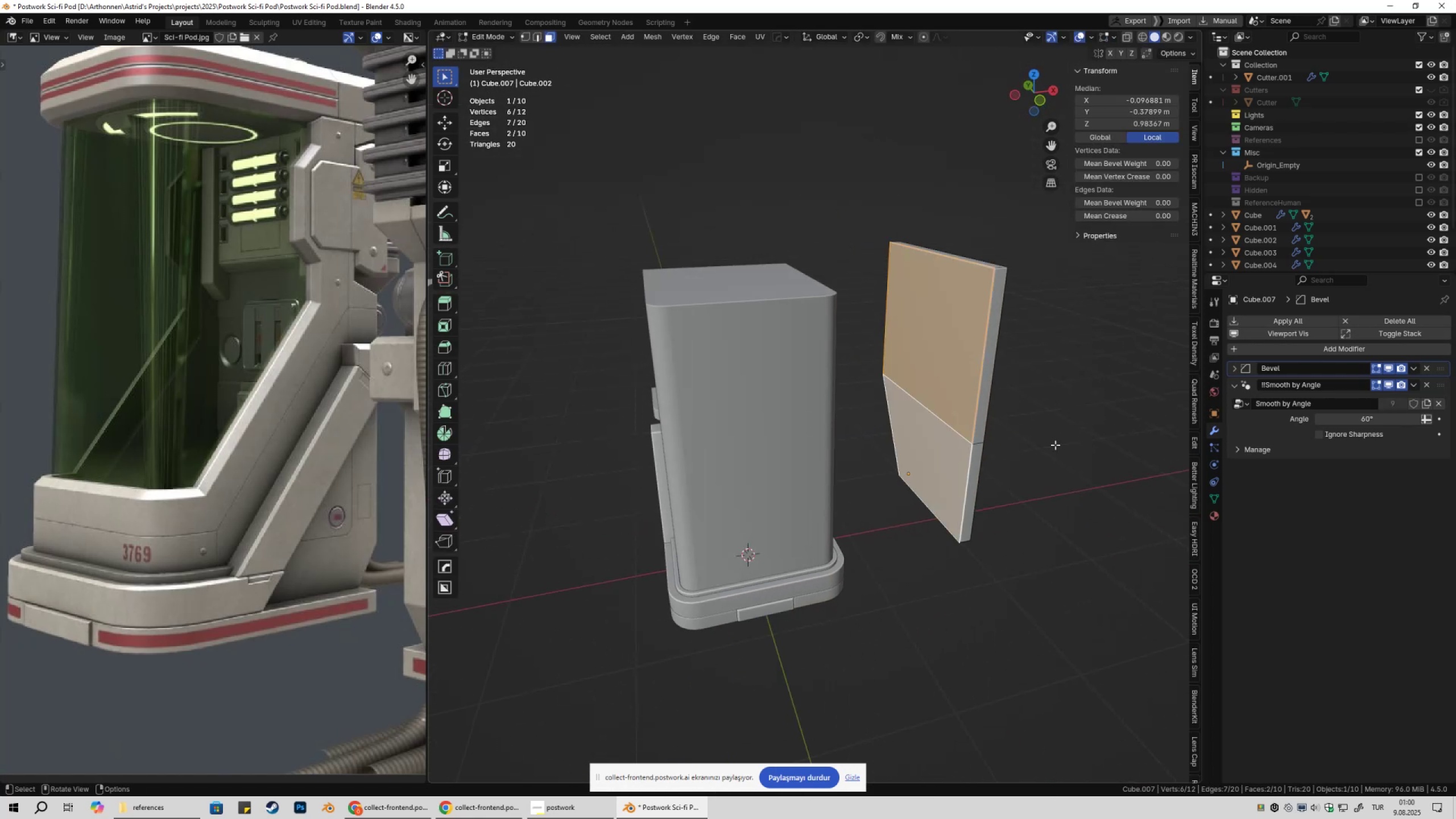 
type(gyx)
 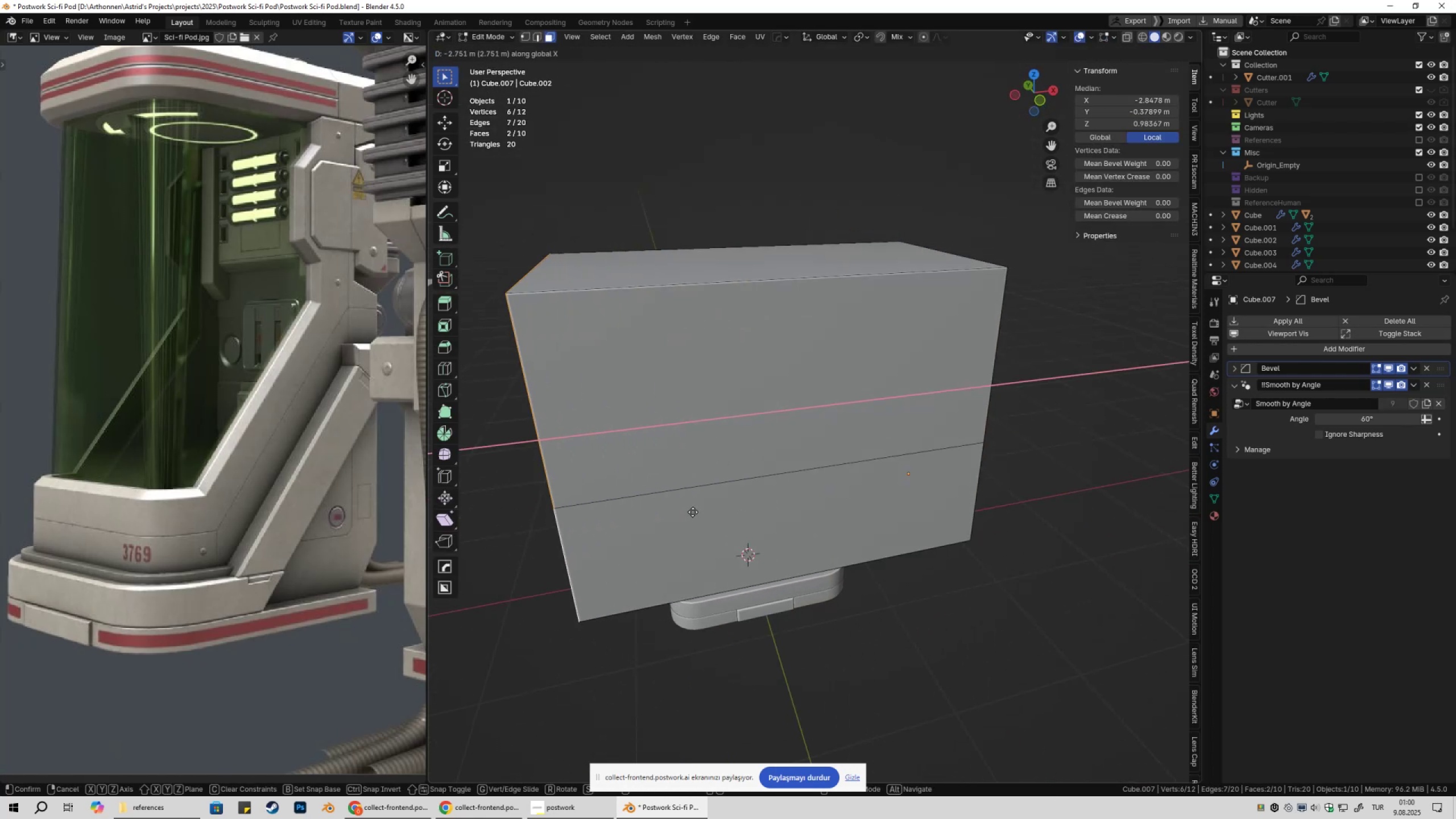 
left_click([708, 511])
 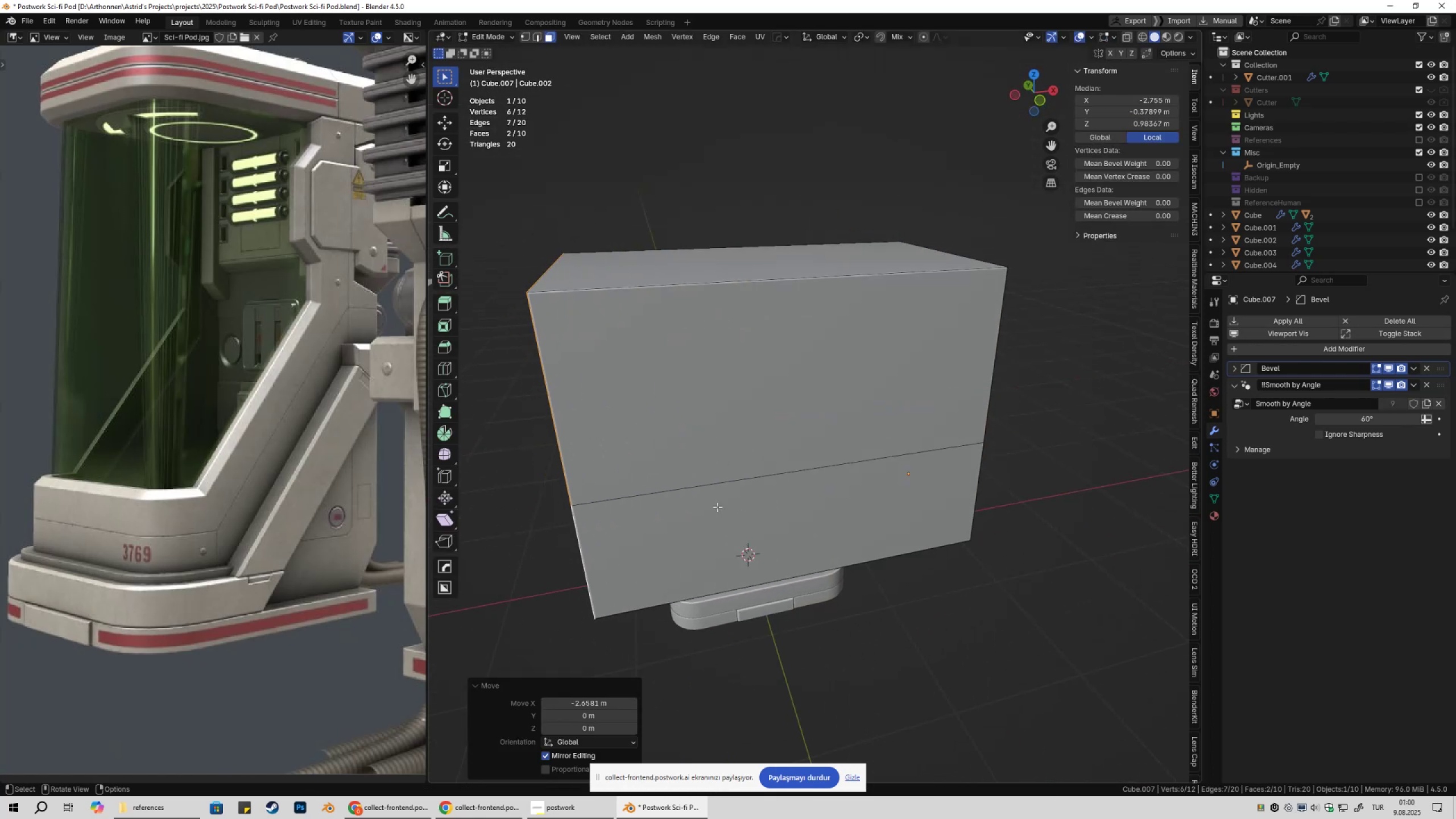 
key(Tab)
key(Tab)
type(a3)
 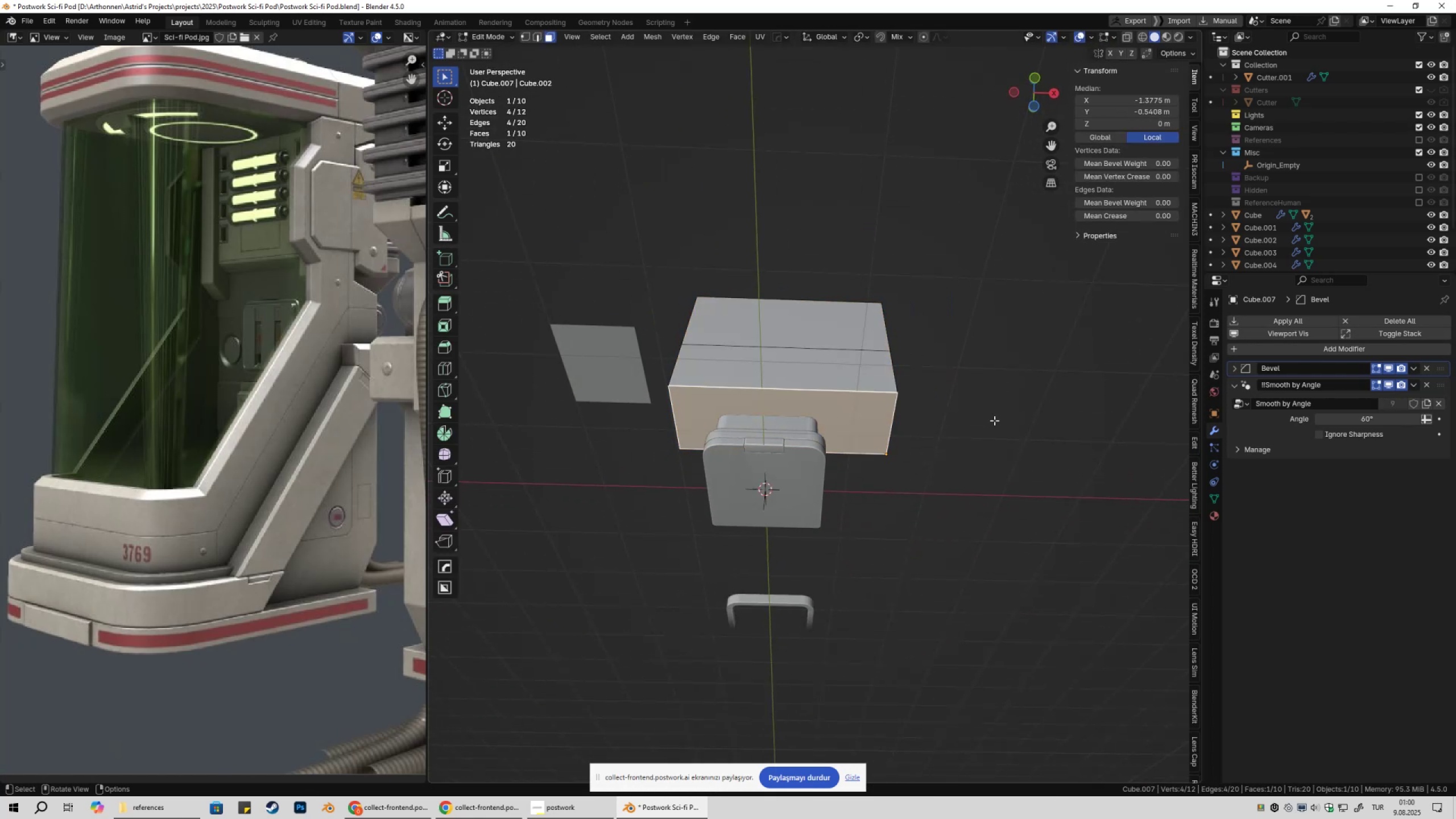 
scroll: coordinate [1000, 416], scroll_direction: down, amount: 3.0
 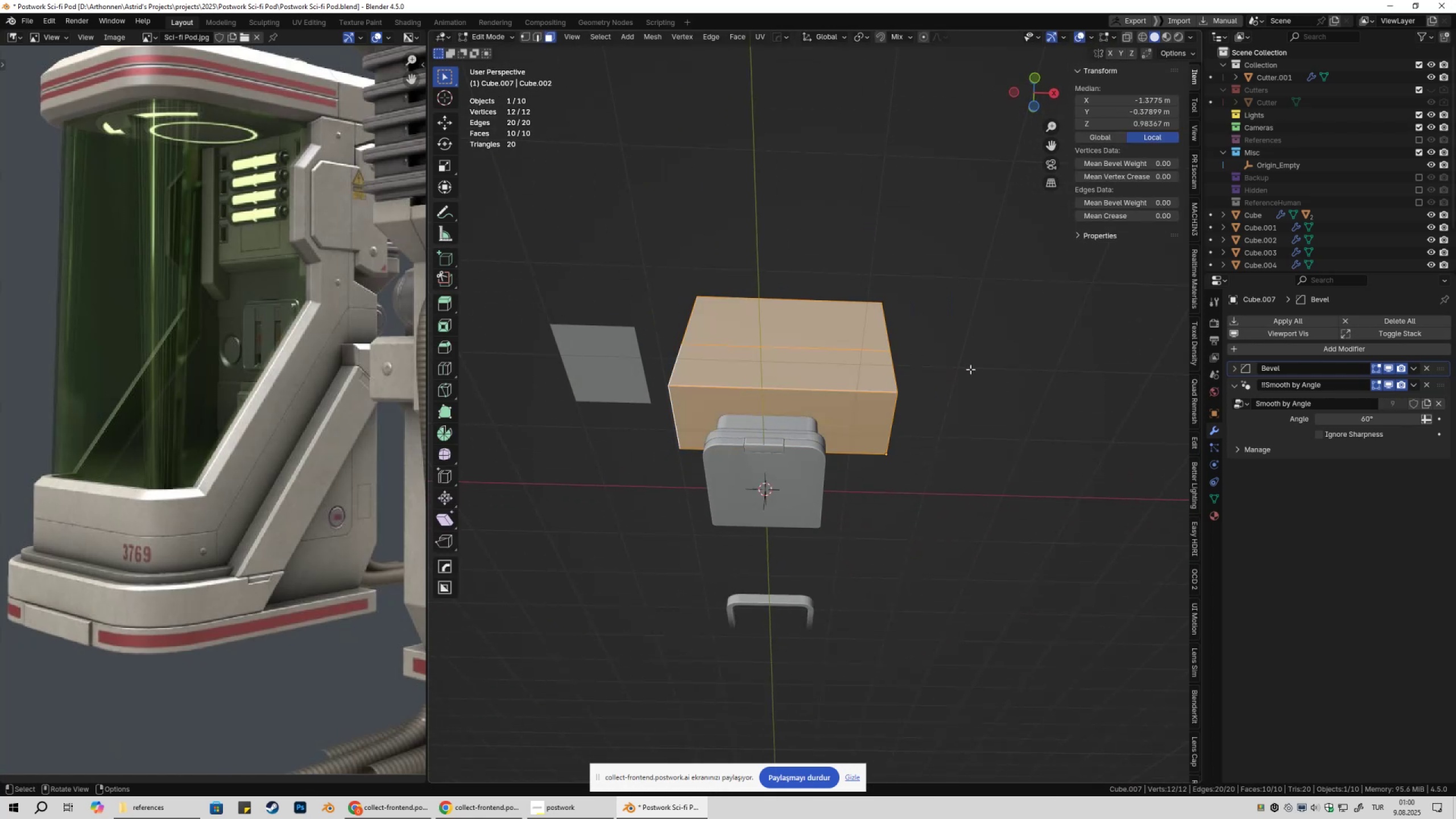 
left_click([781, 406])
 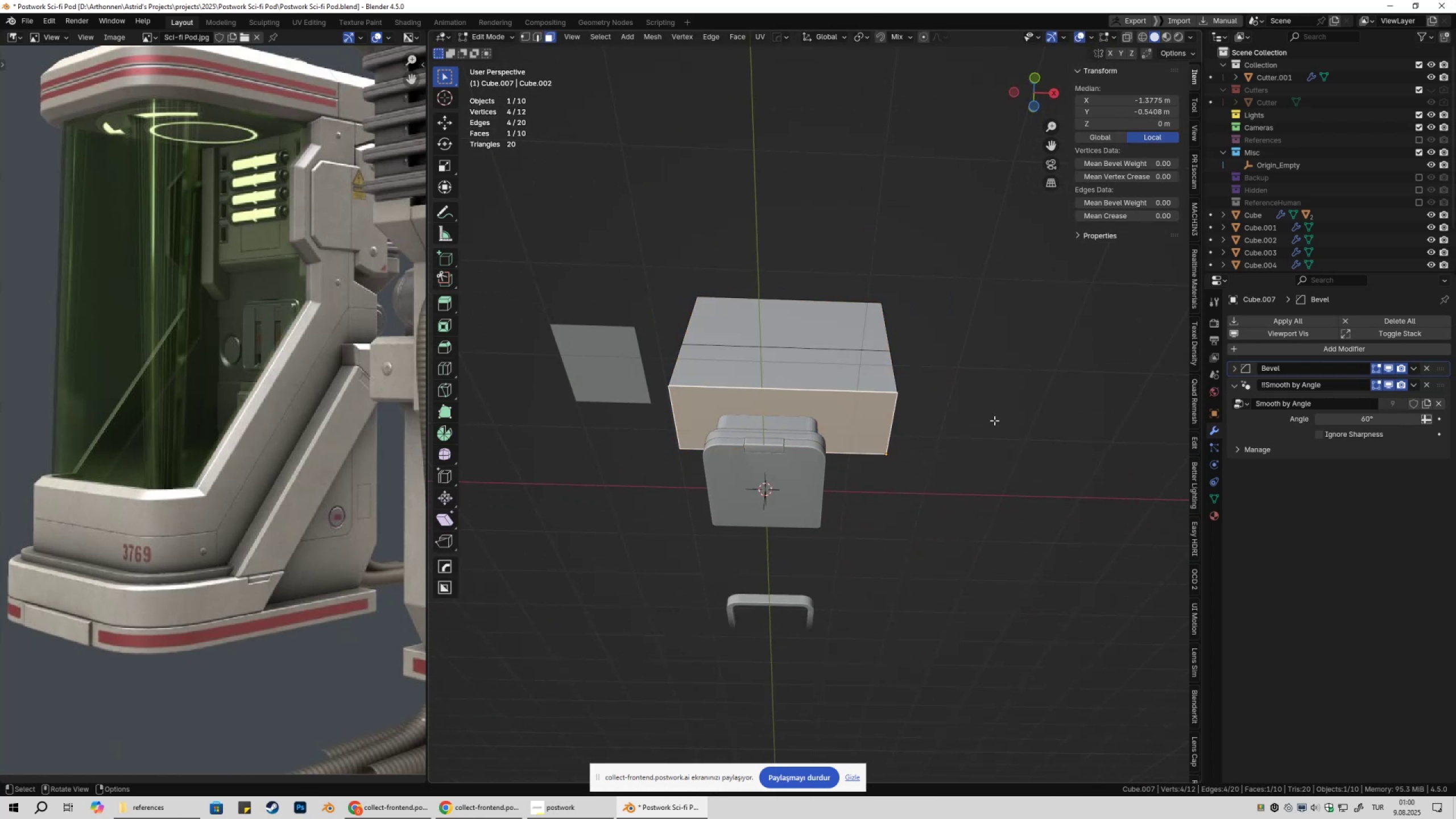 
right_click([994, 420])
 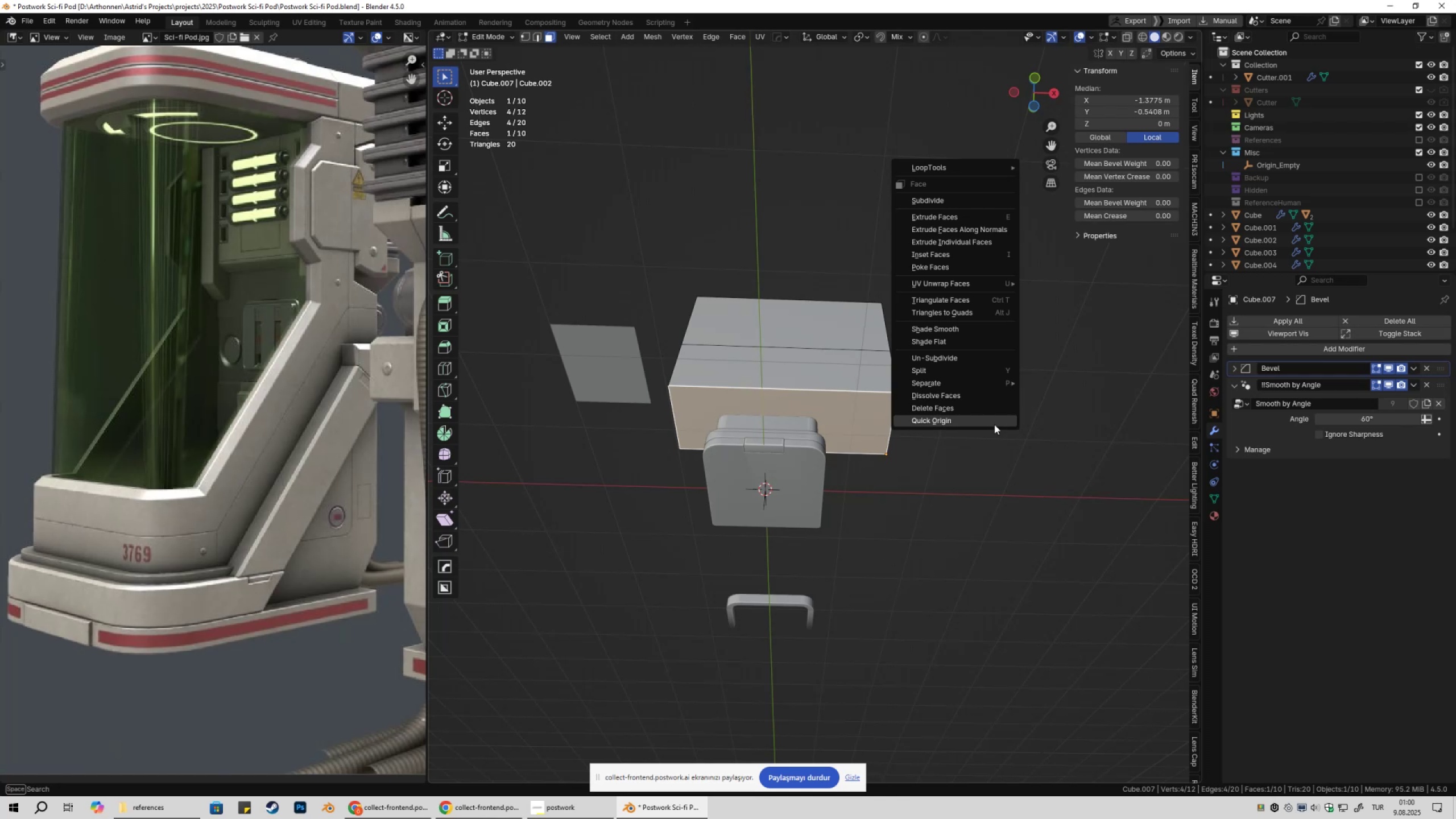 
left_click([994, 424])
 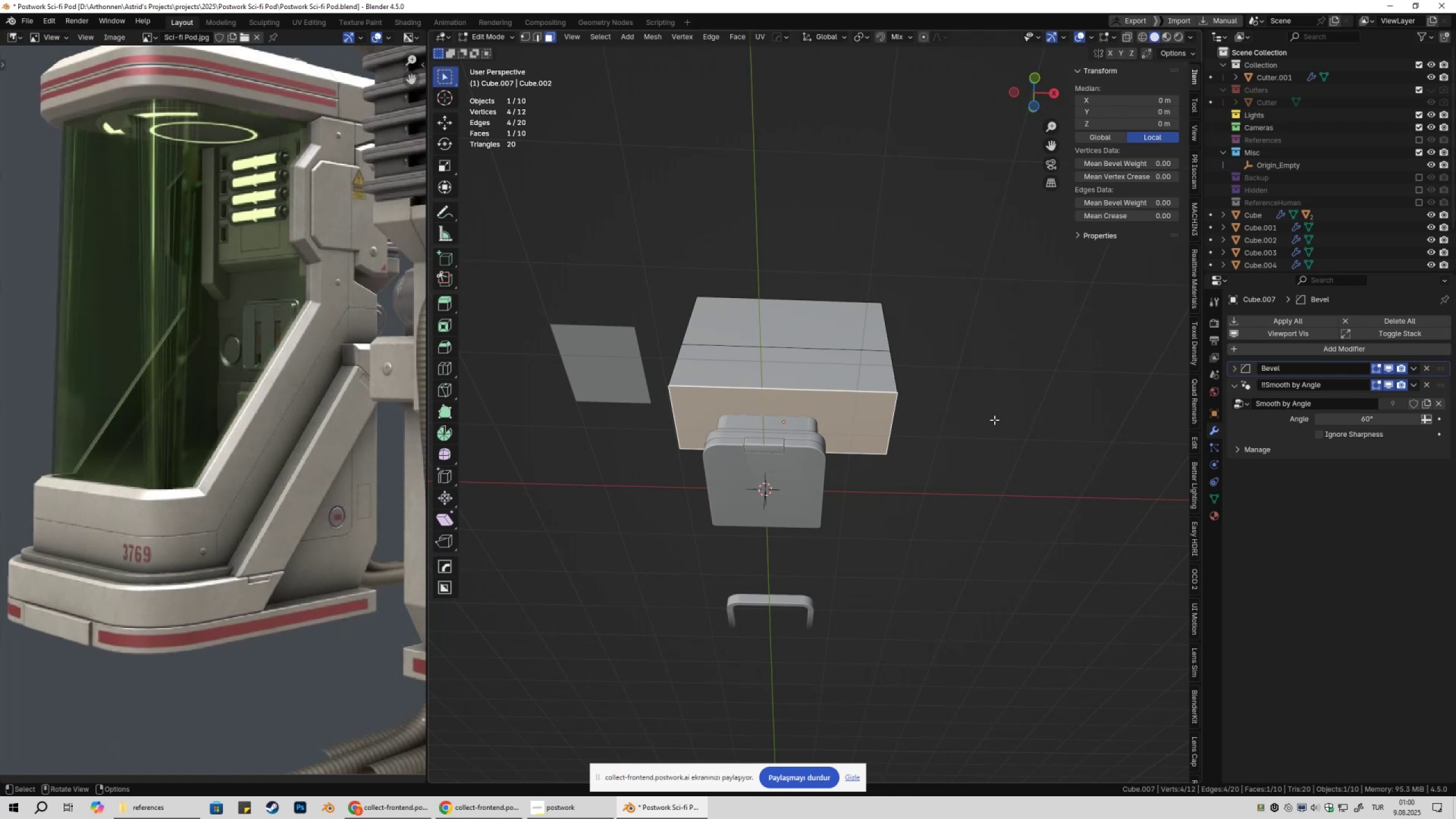 
key(Tab)
 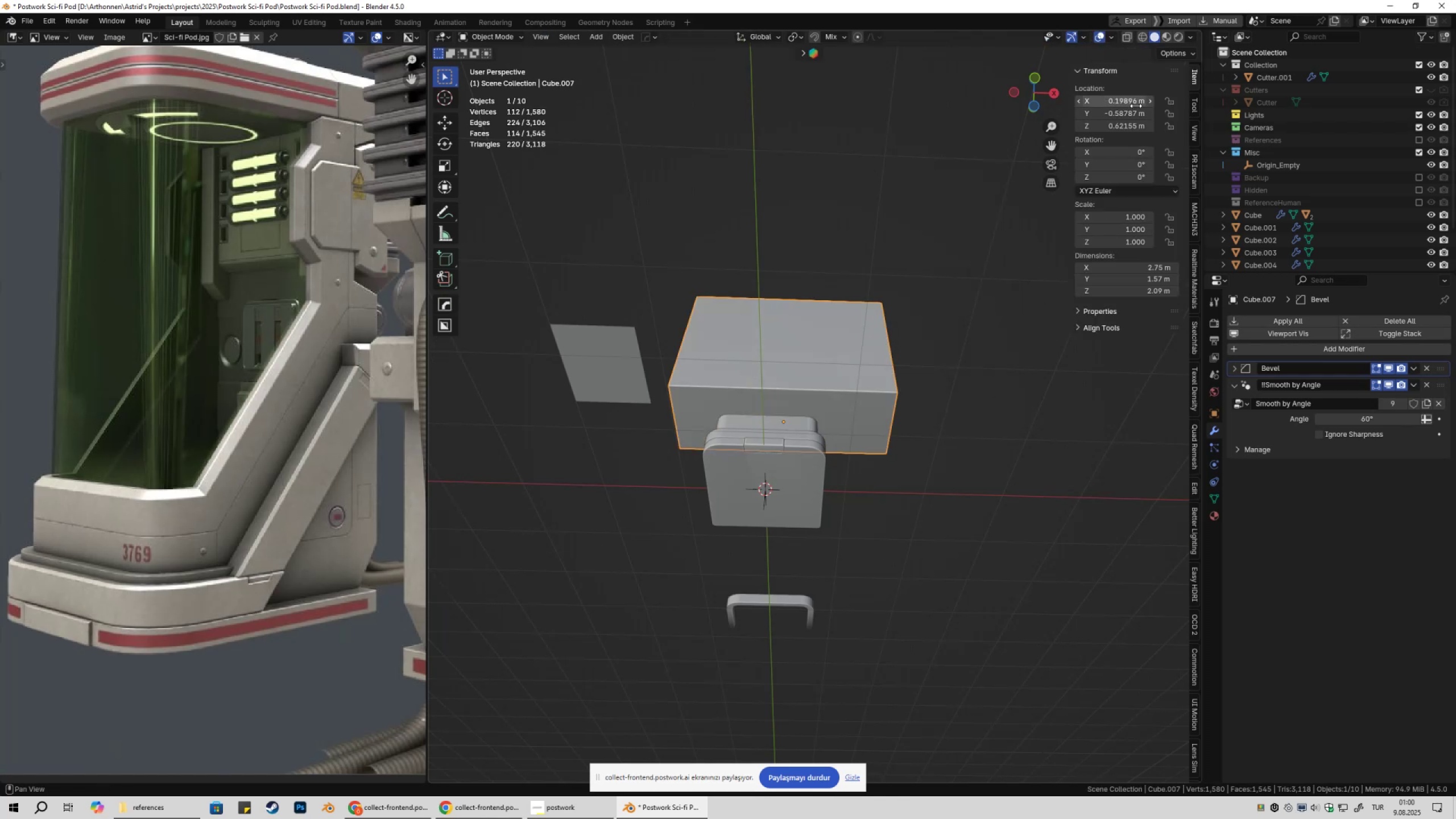 
left_click([1130, 104])
 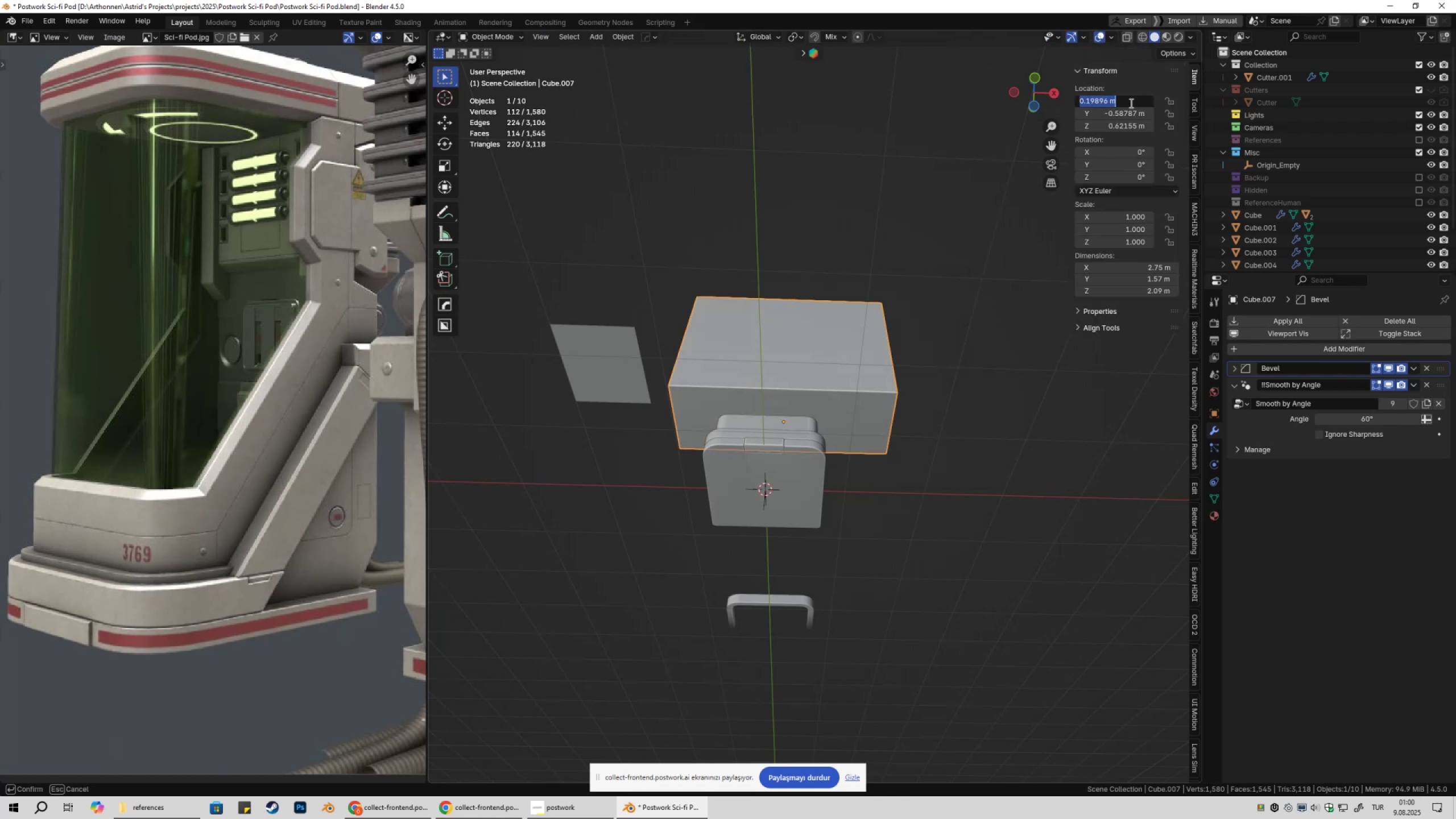 
key(Numpad0)
 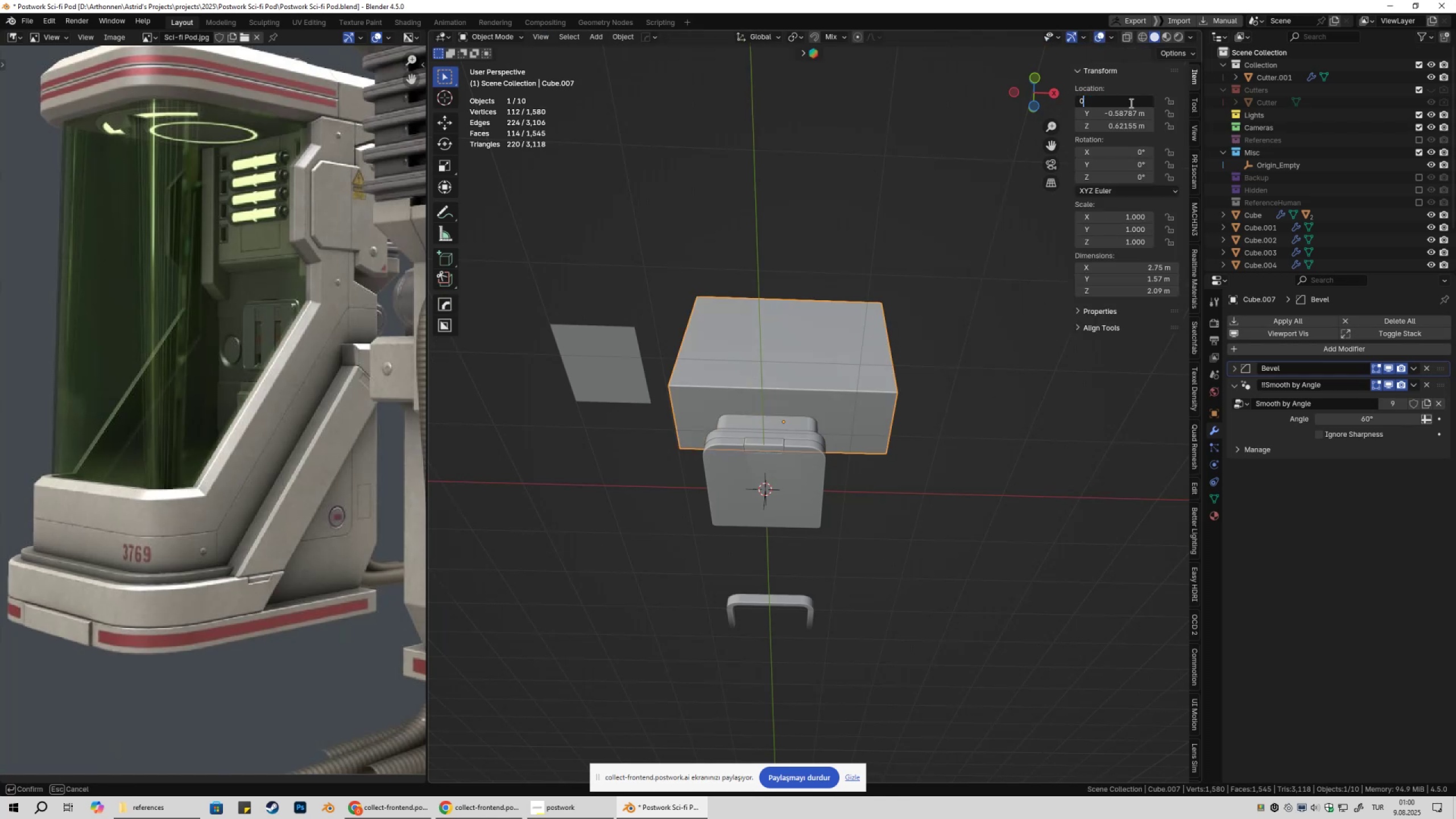 
key(NumpadEnter)
 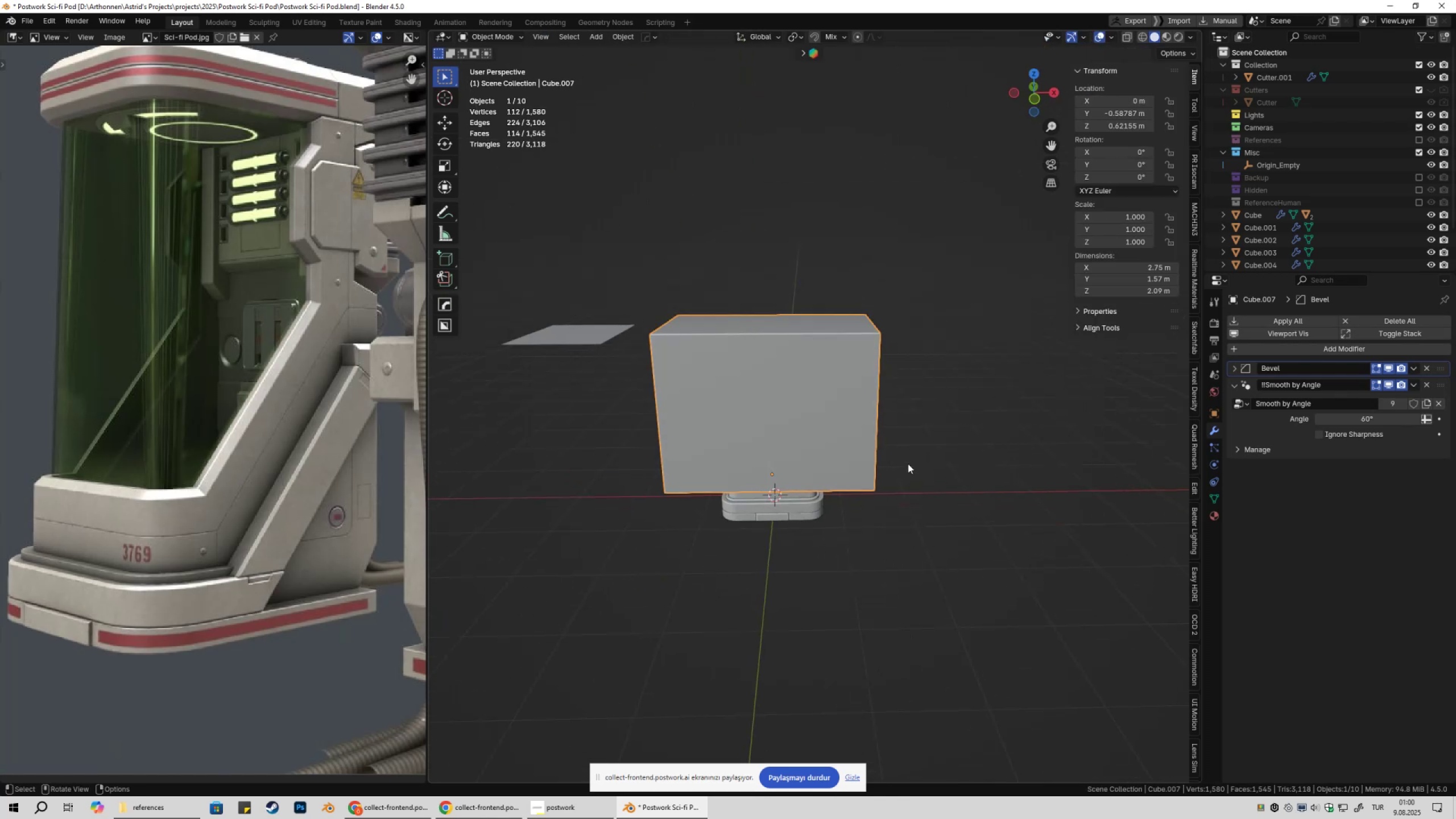 
key(Control+S)
 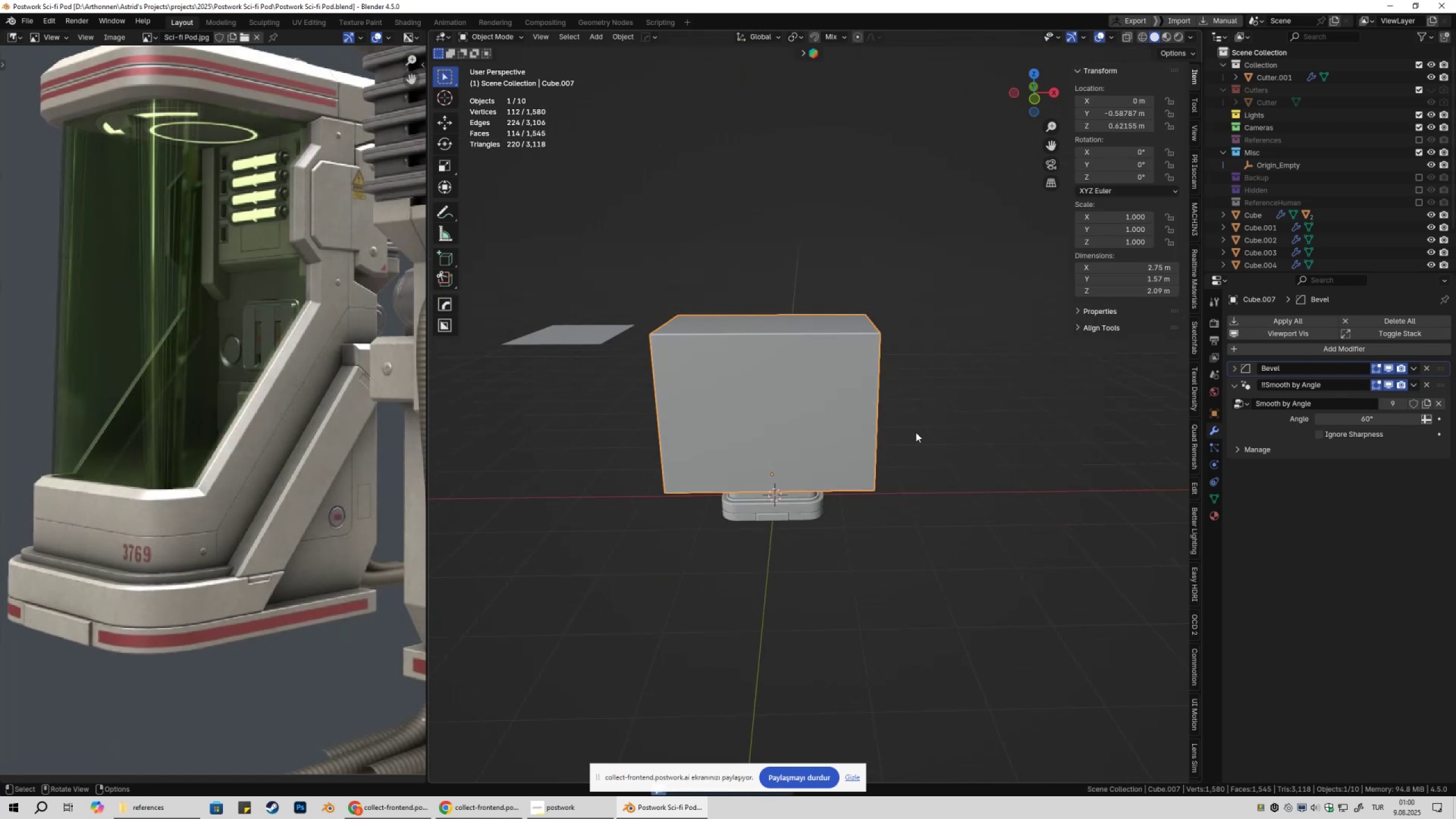 
key(Tab)
type(asx)
 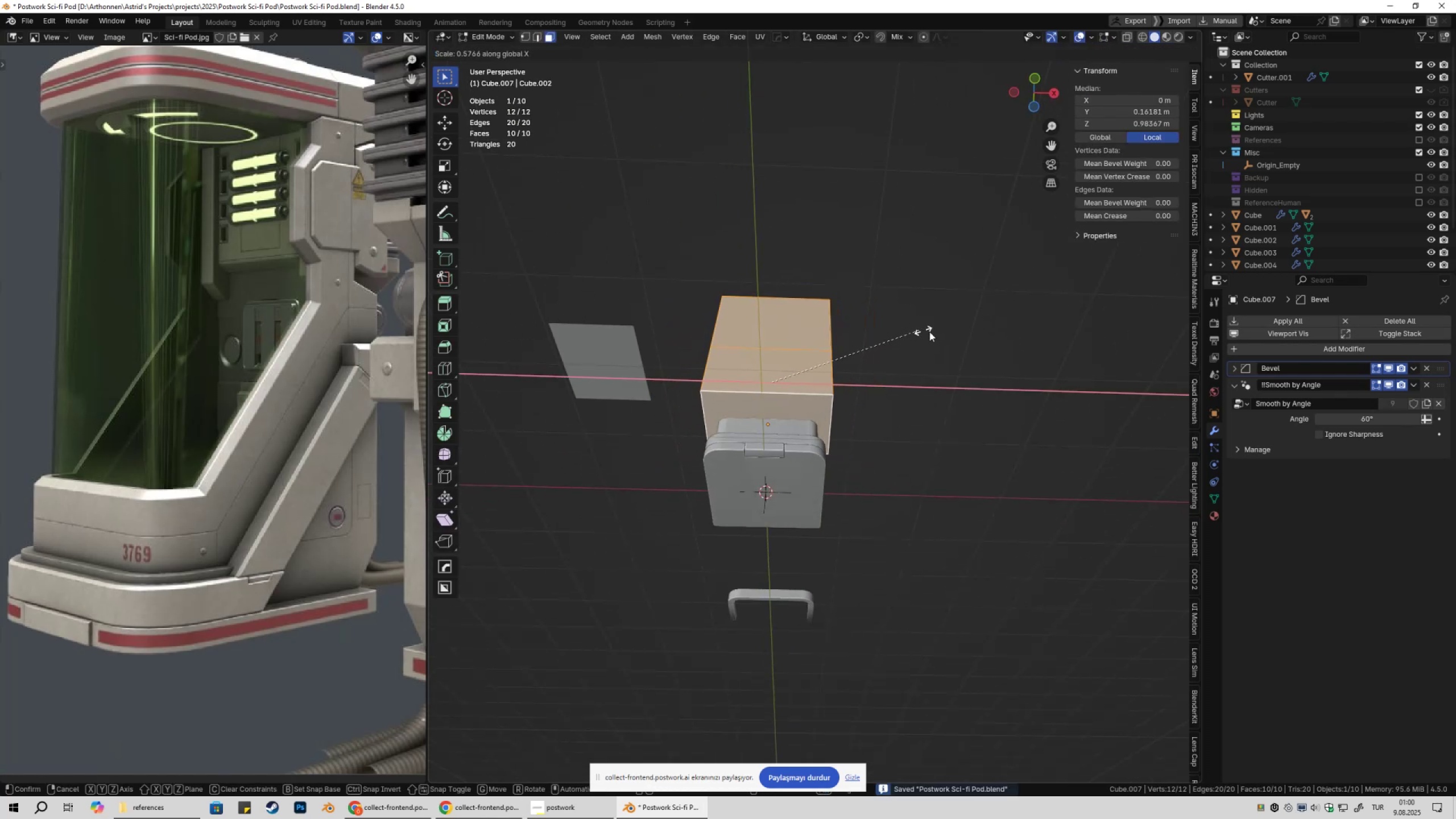 
left_click([932, 332])
 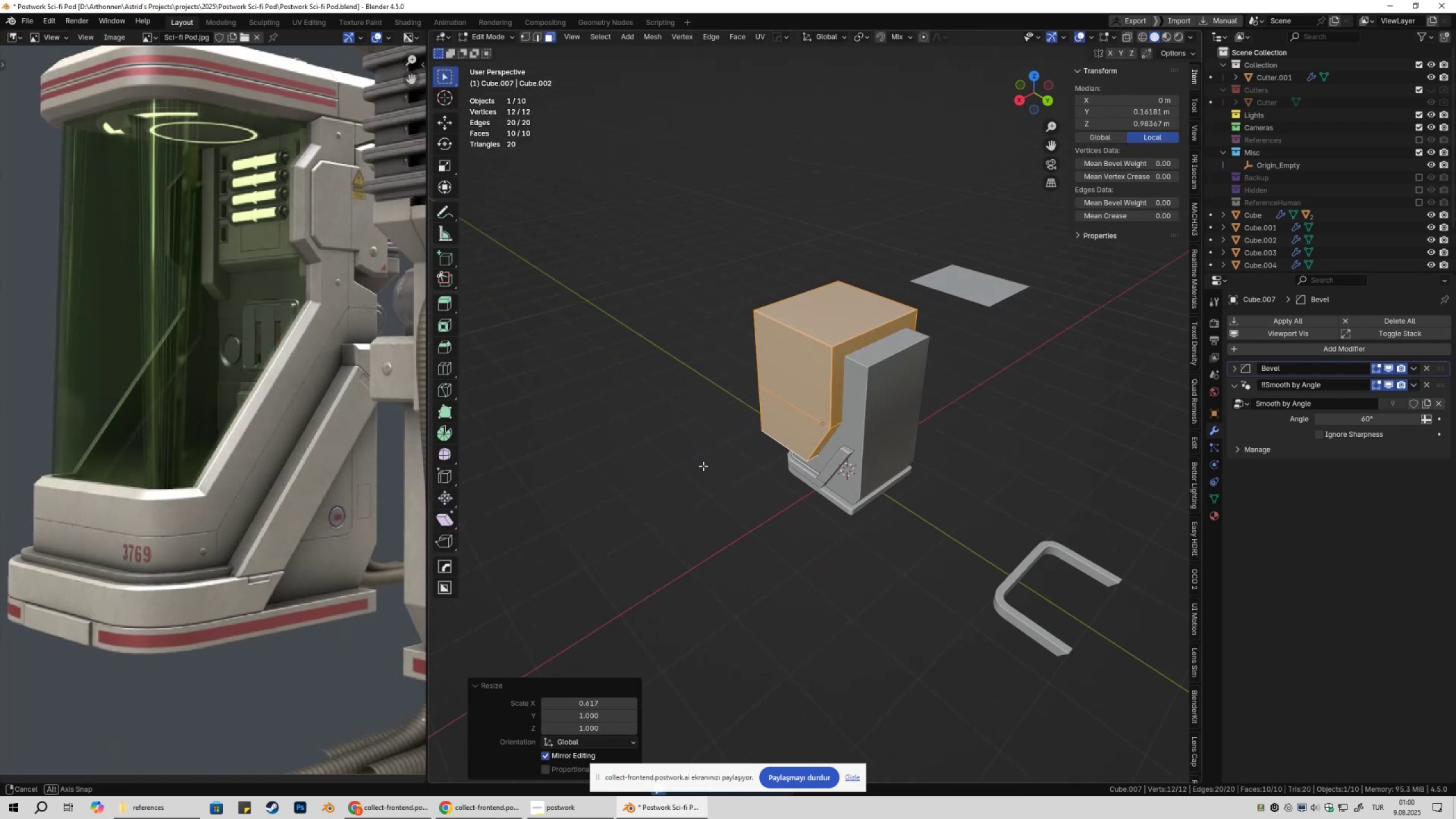 
key(Tab)
 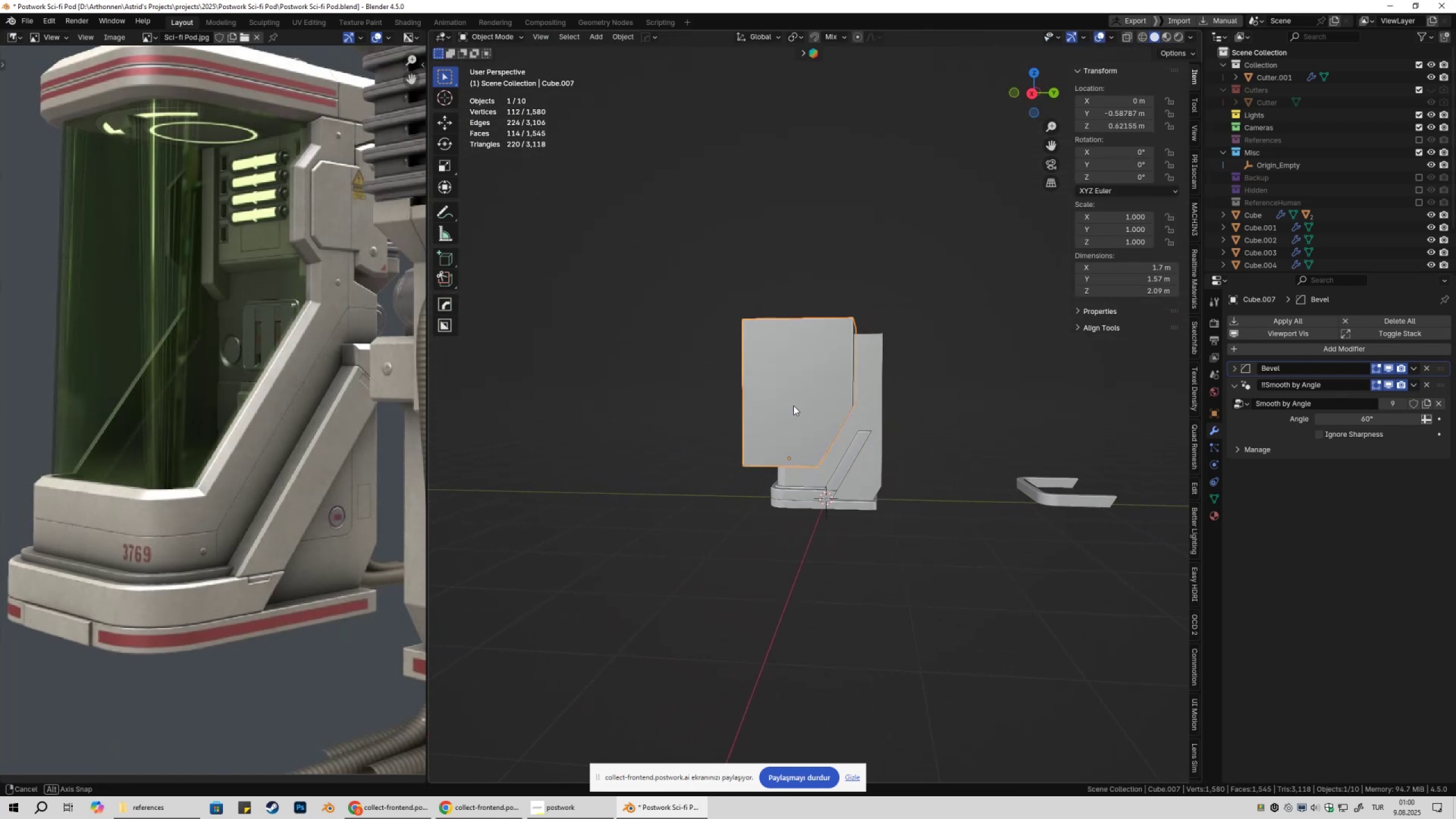 
key(Shift+ShiftLeft)
 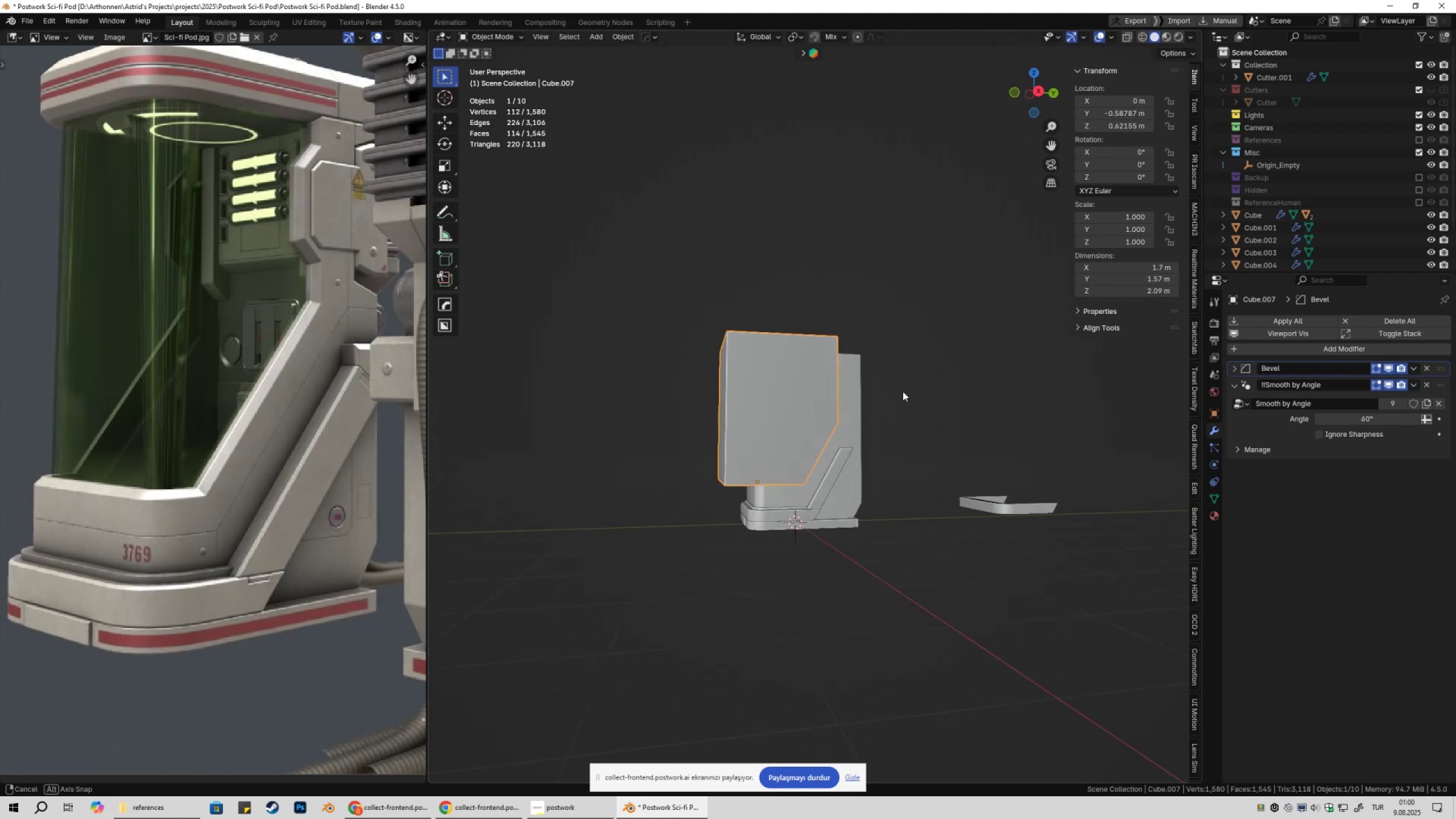 
hold_key(key=ShiftLeft, duration=0.37)
left_click([857, 375])
 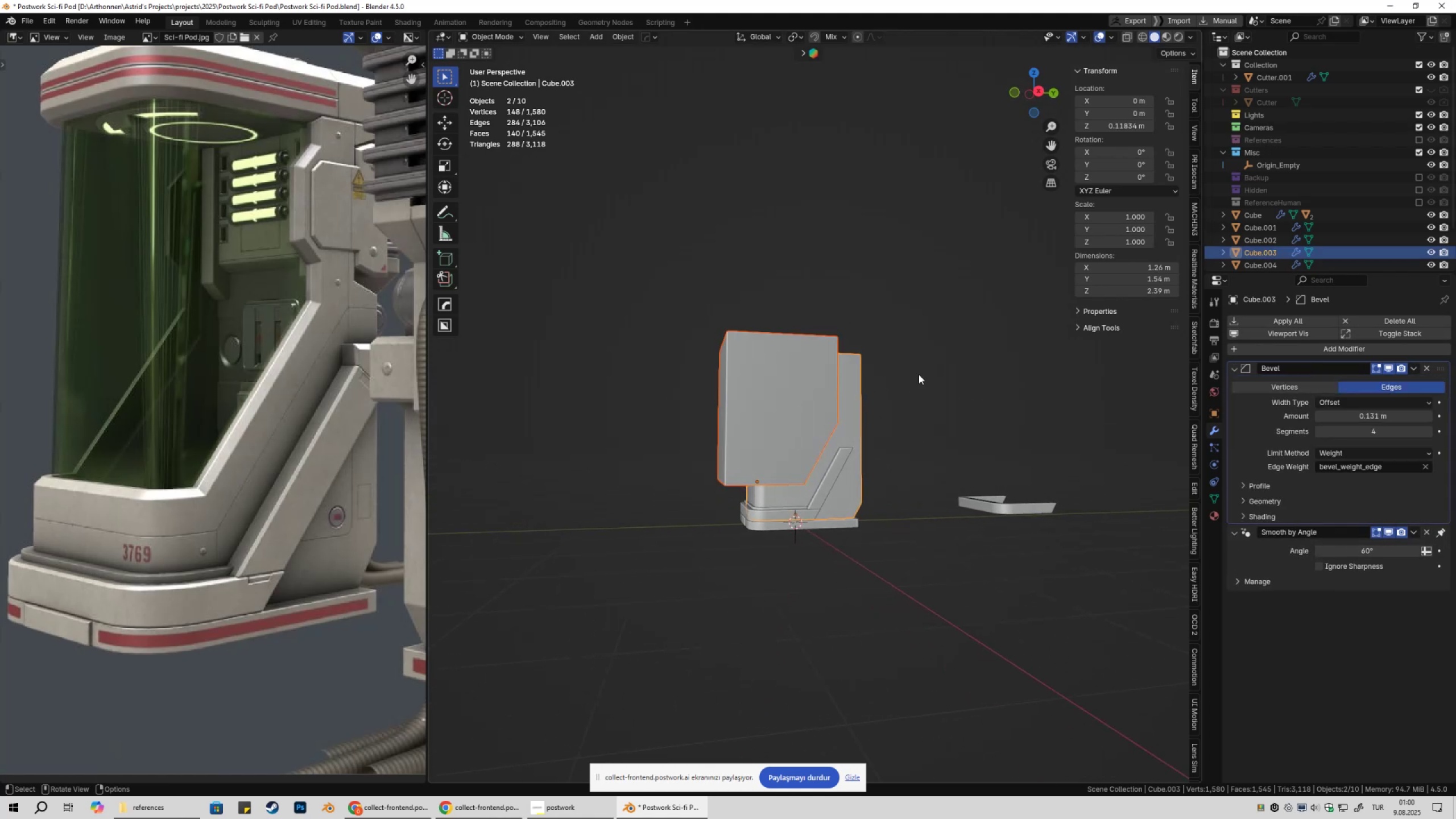 
key(Control+NumpadSubtract)
 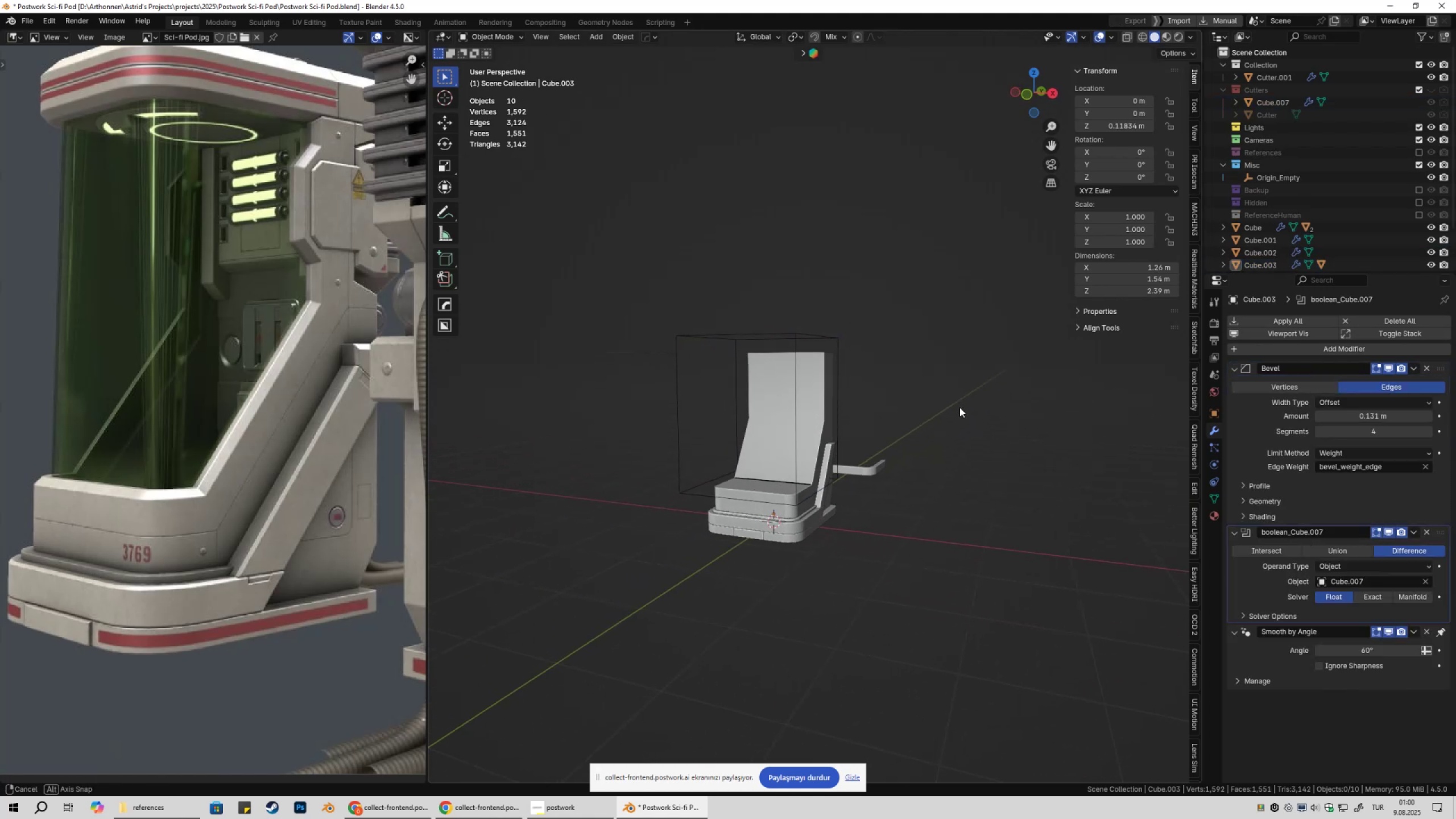 
left_click([603, 349])
 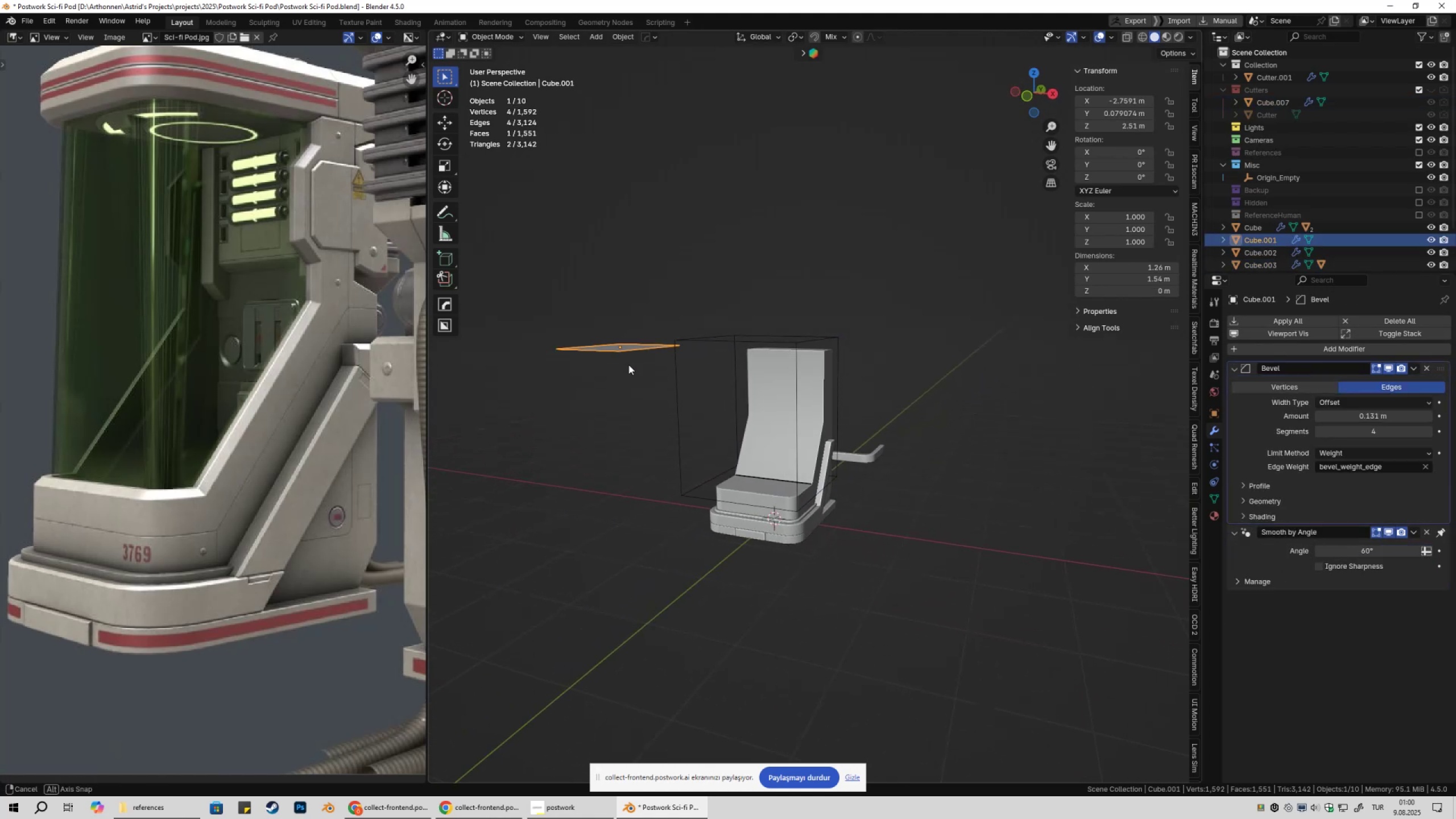 
key(X)
 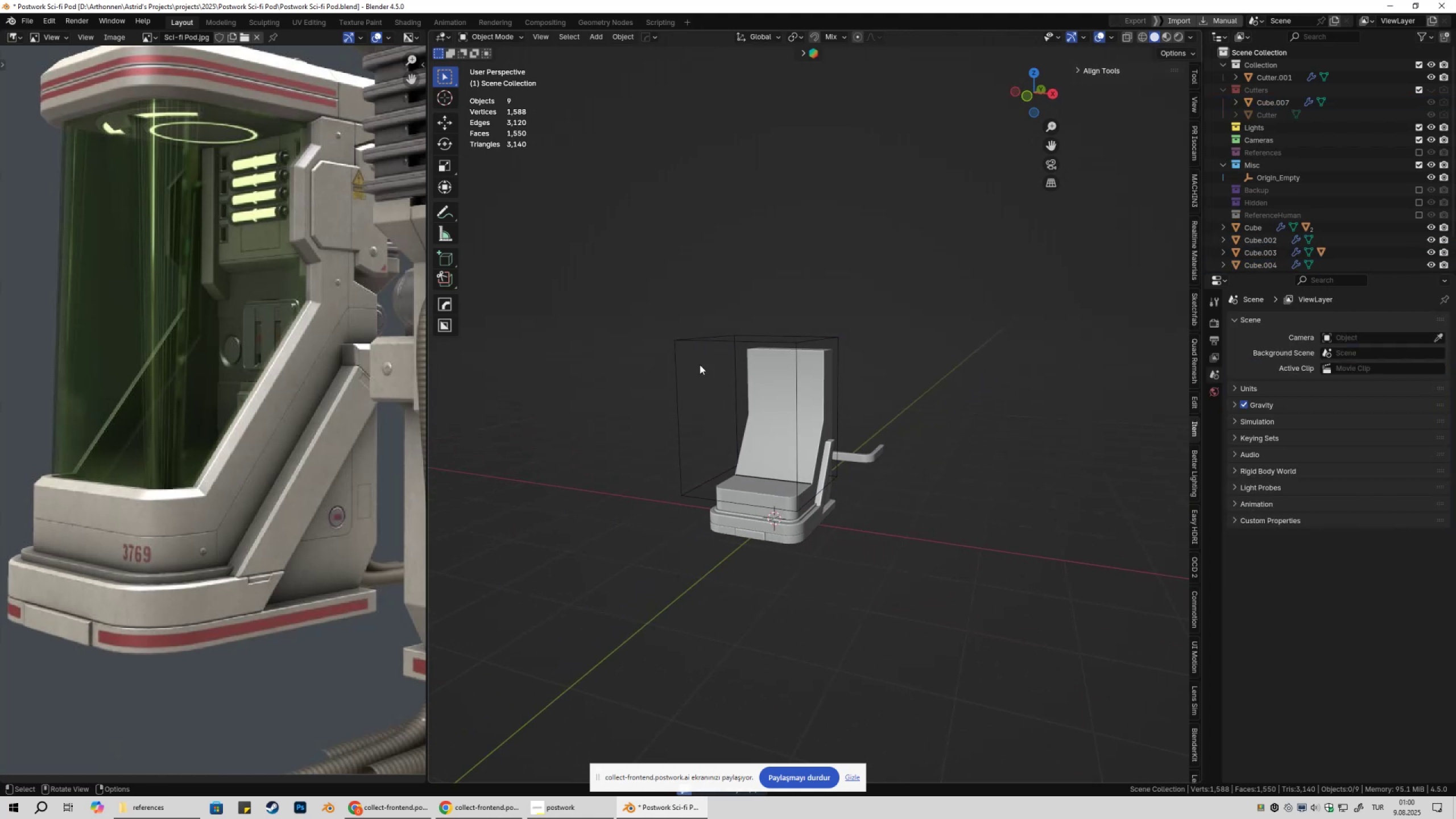 
key(Shift+ShiftLeft)
 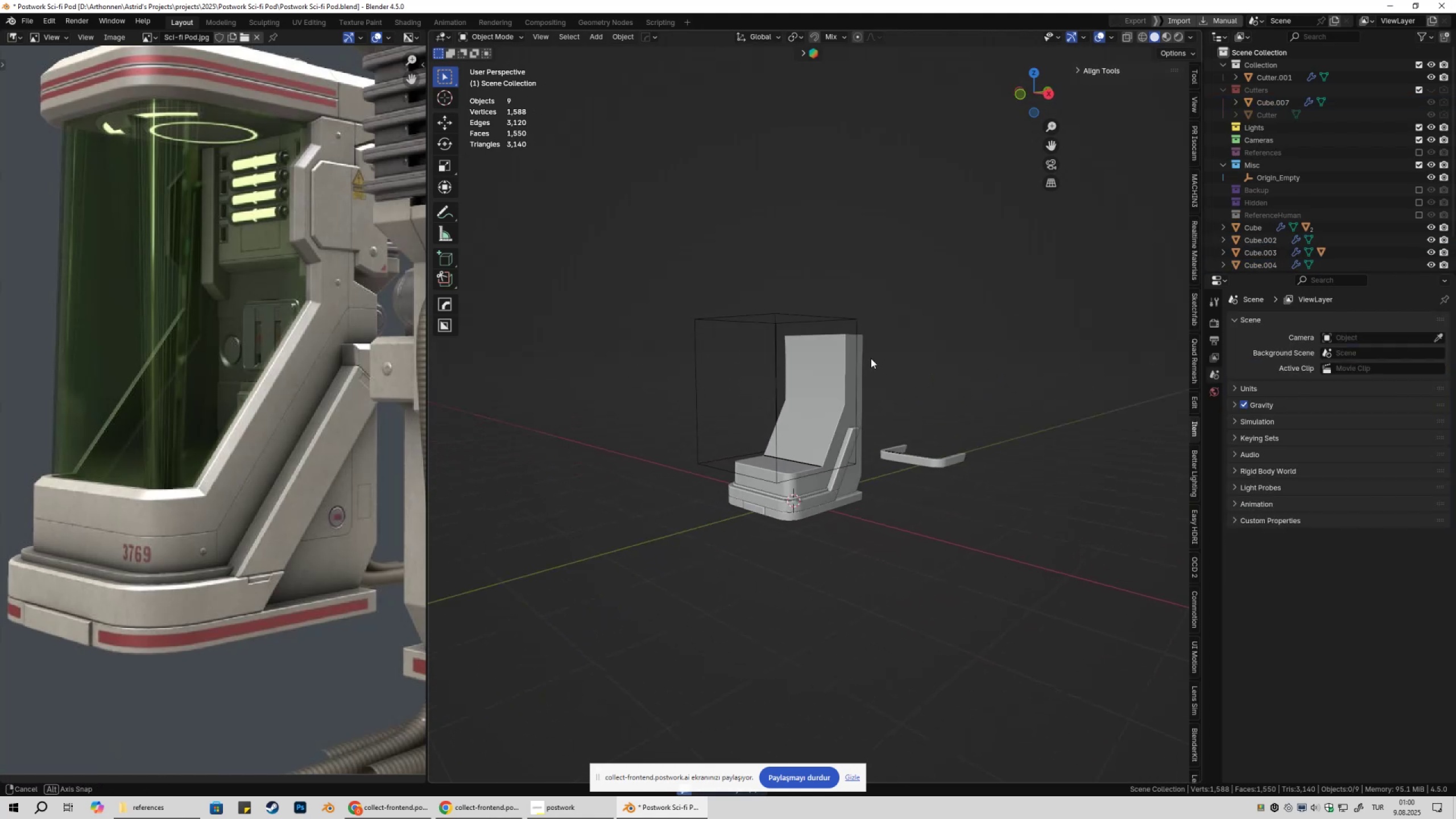 
key(Control+ControlLeft)
 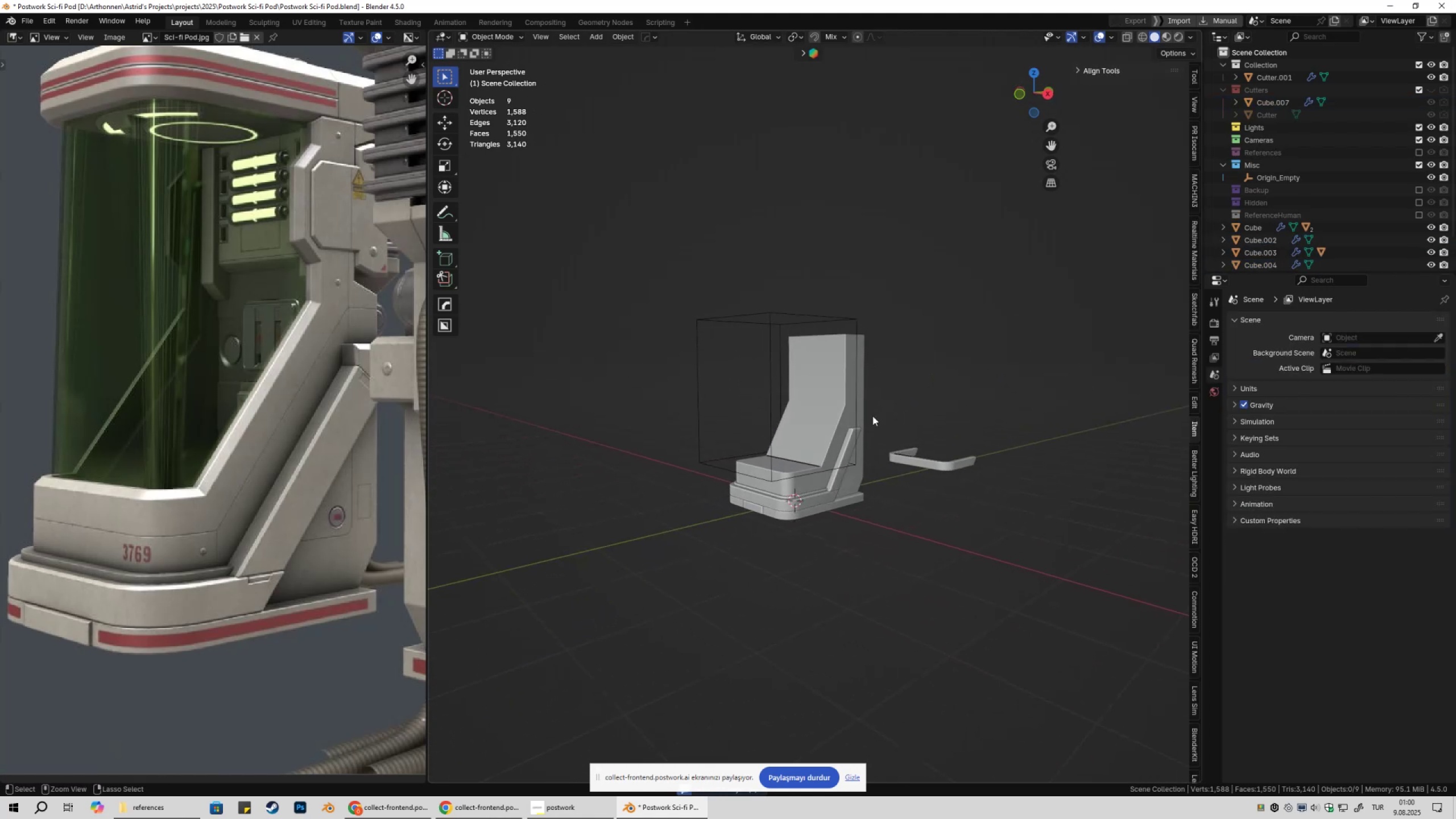 
key(Control+S)
 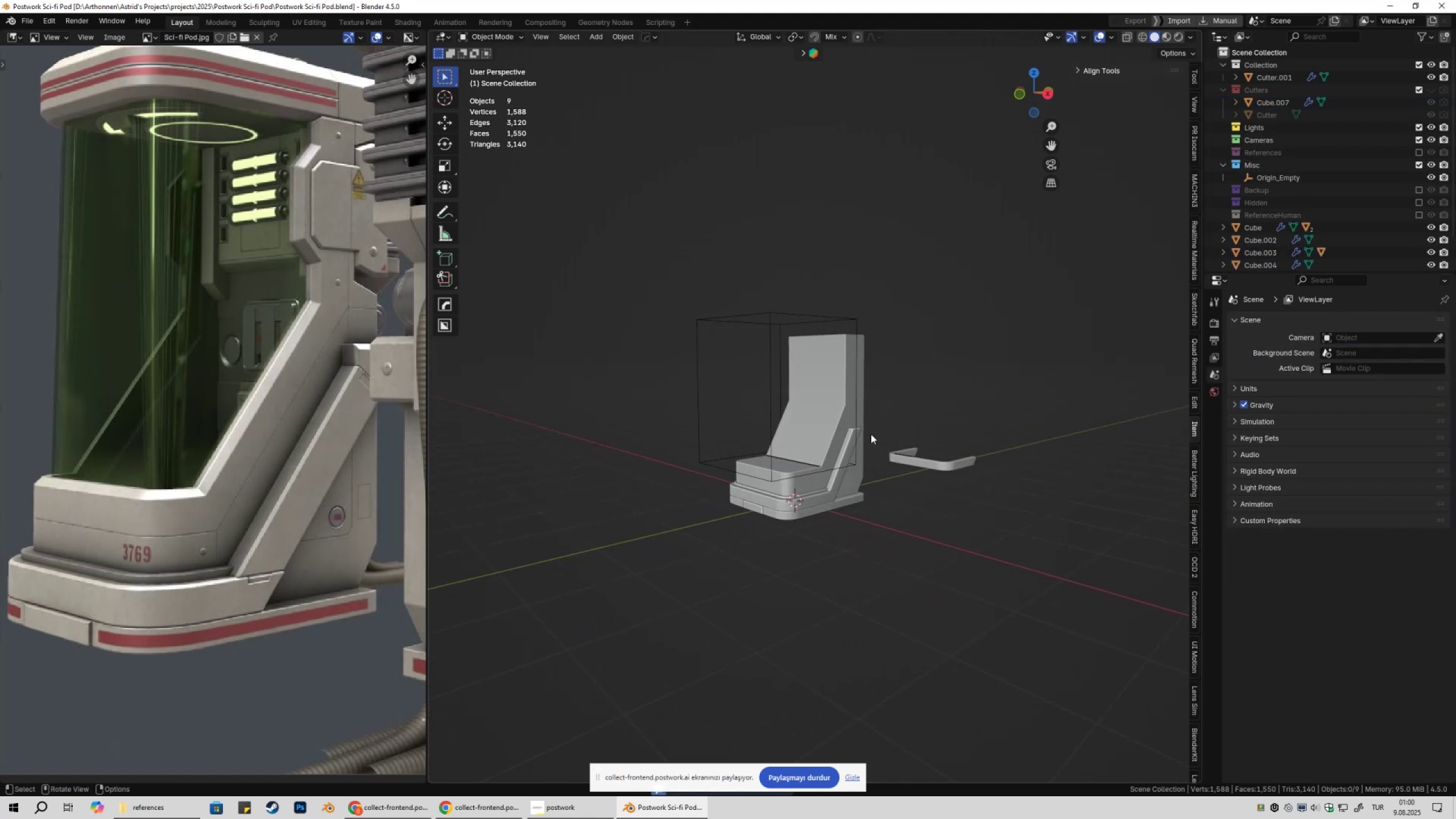 
scroll: coordinate [871, 454], scroll_direction: up, amount: 6.0
 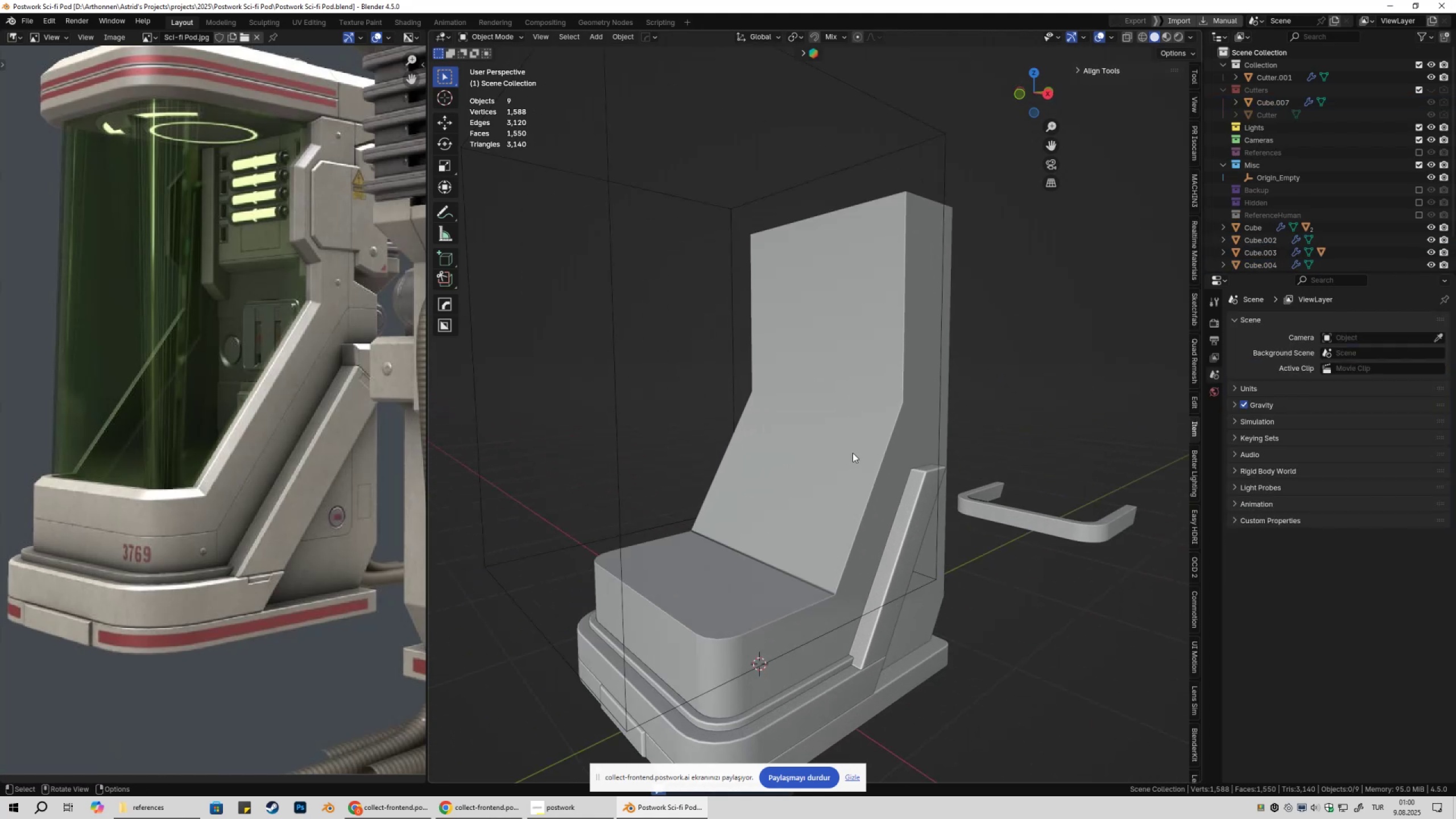 
hold_key(key=ShiftLeft, duration=0.98)
scroll: coordinate [826, 422], scroll_direction: up, amount: 1.0
 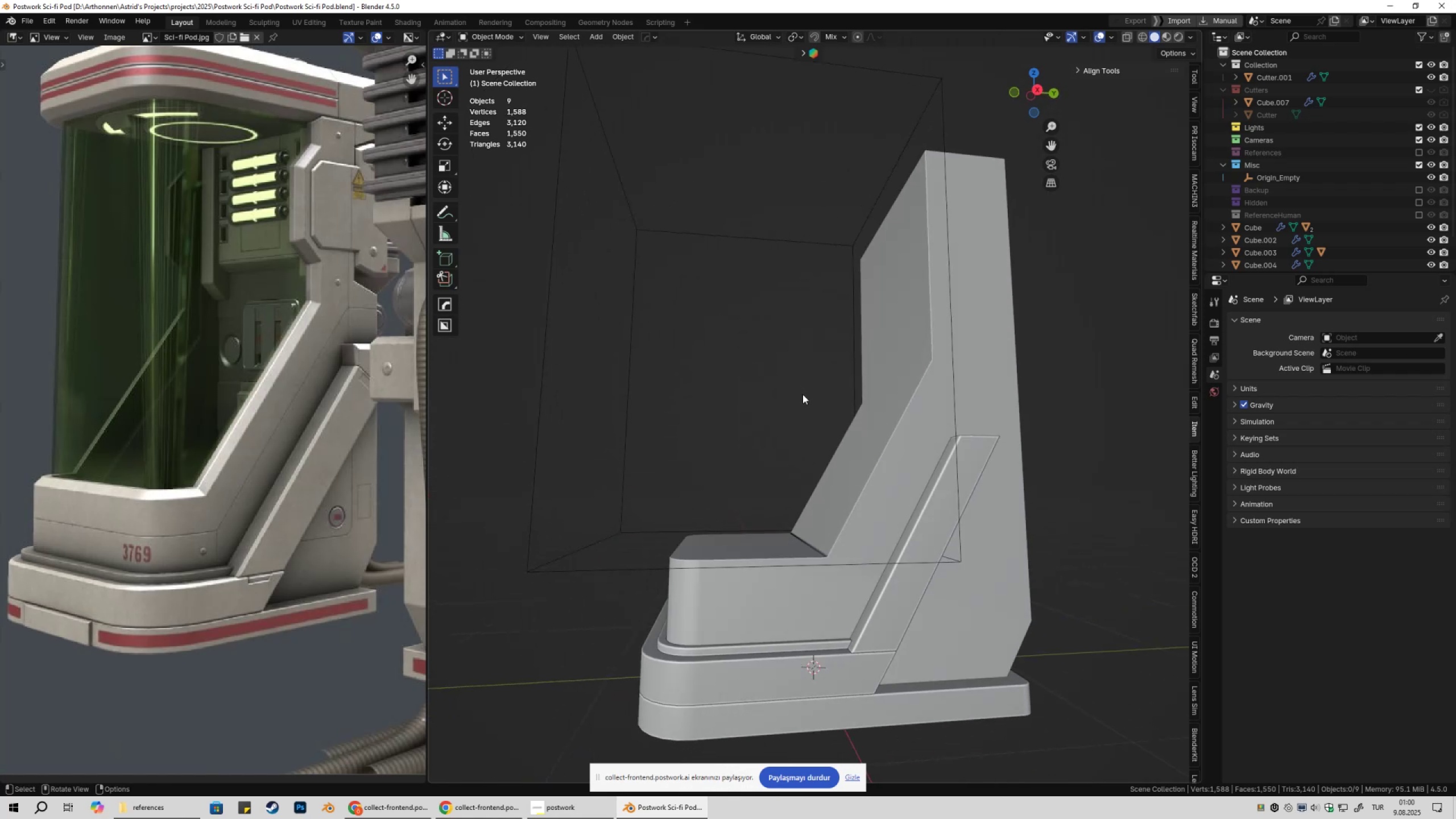 
wait(9.44)
 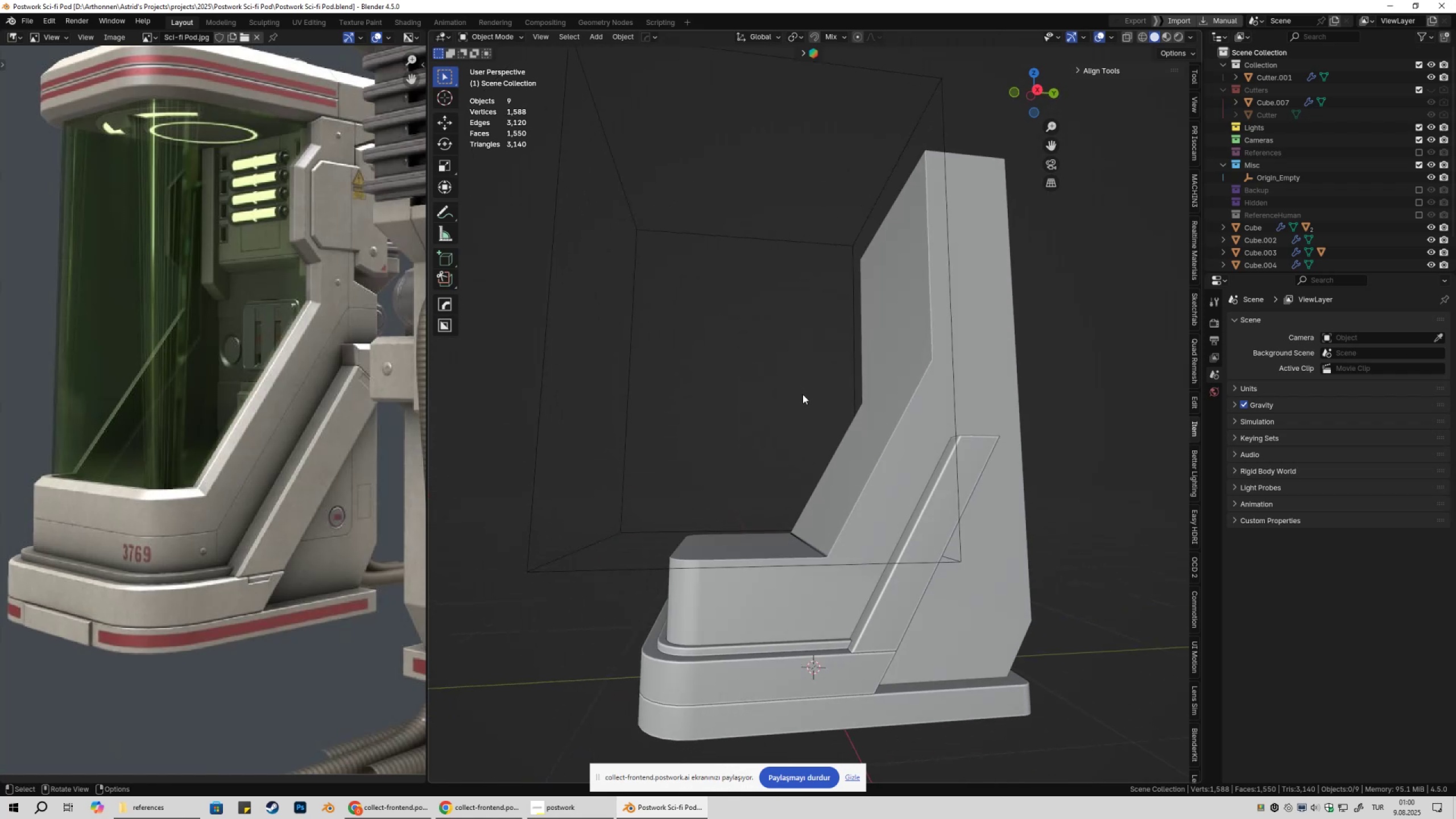 
left_click([932, 391])
 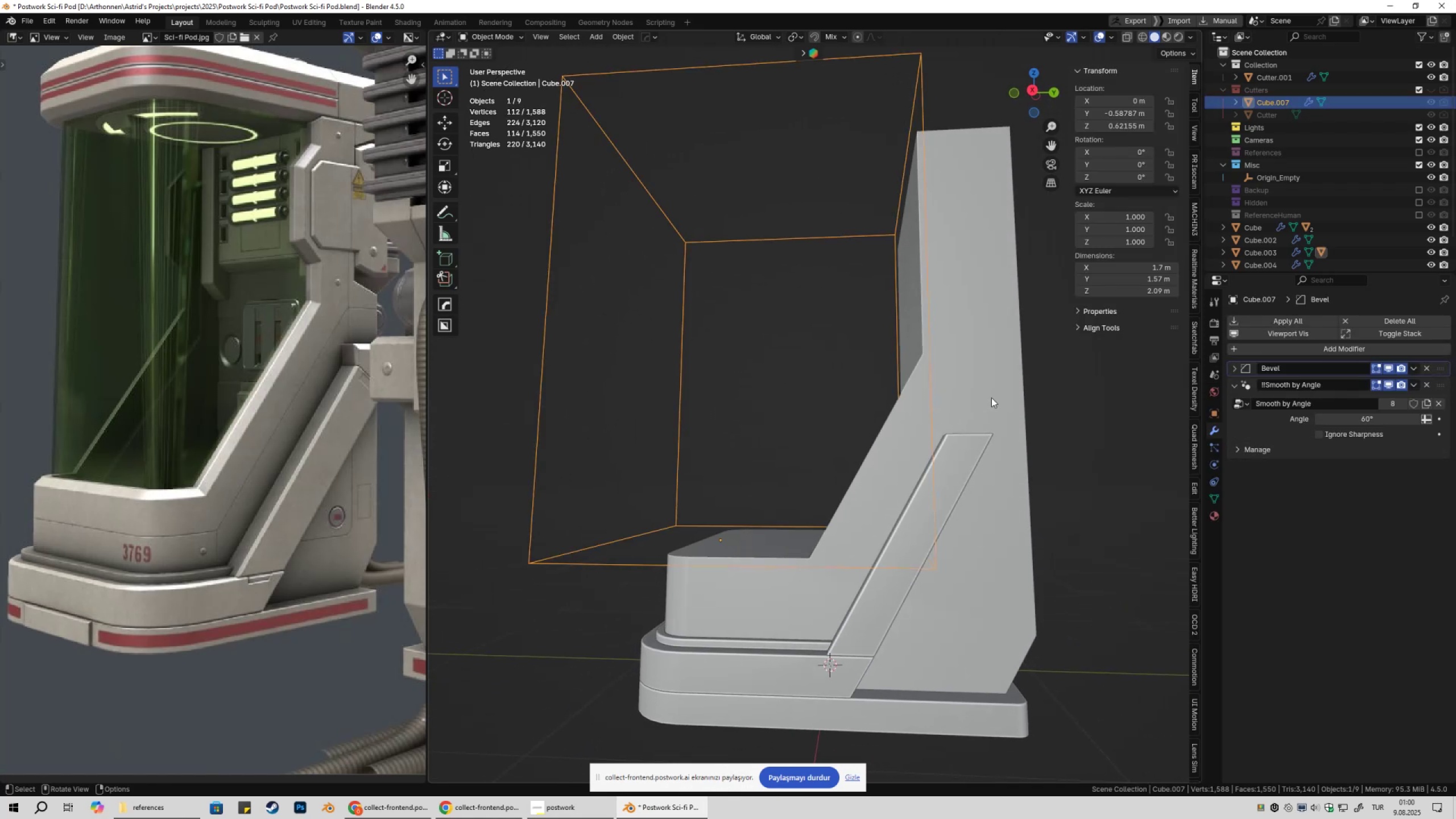 
type(gxy)
 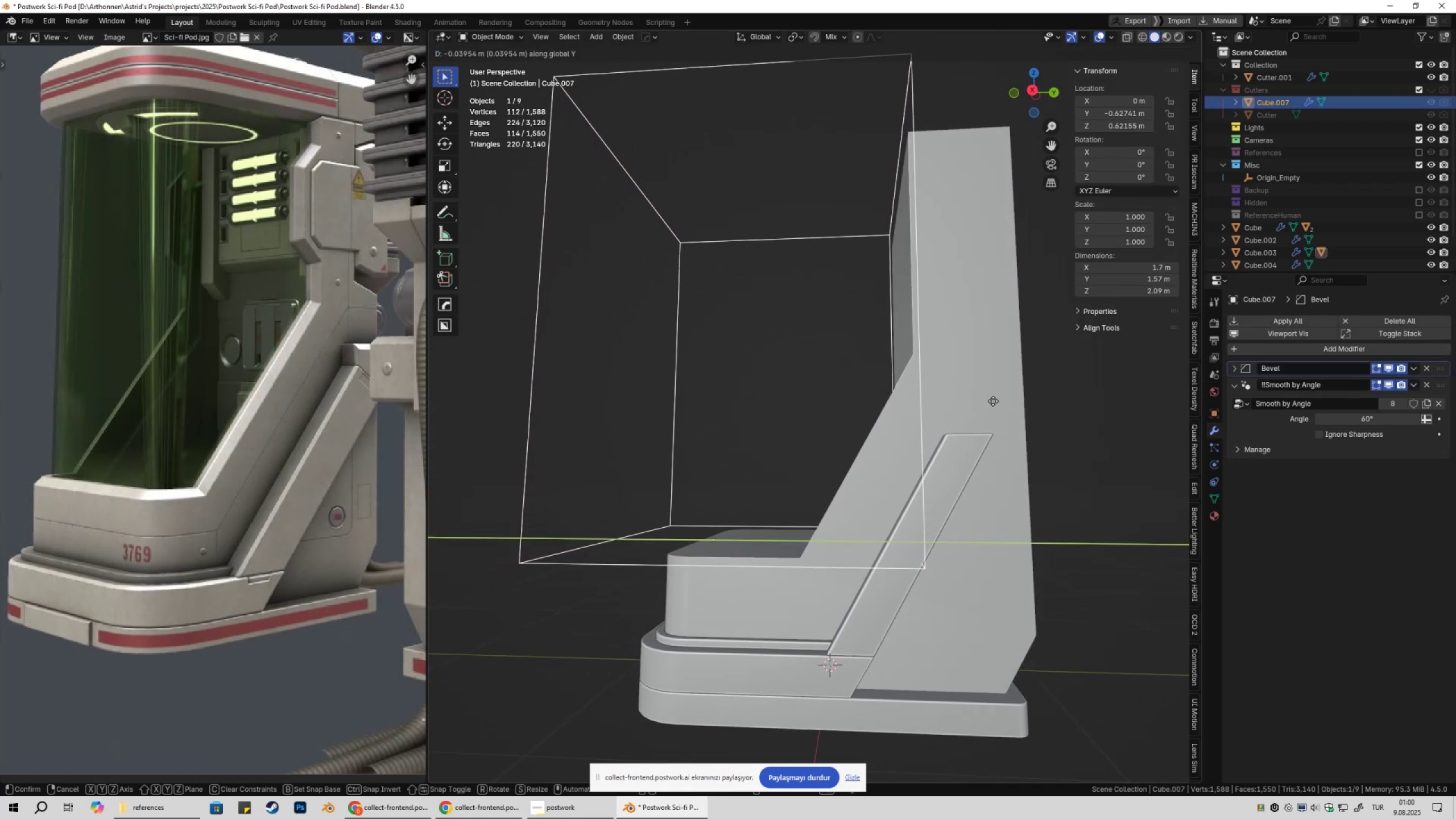 
hold_key(key=ShiftLeft, duration=1.53)
 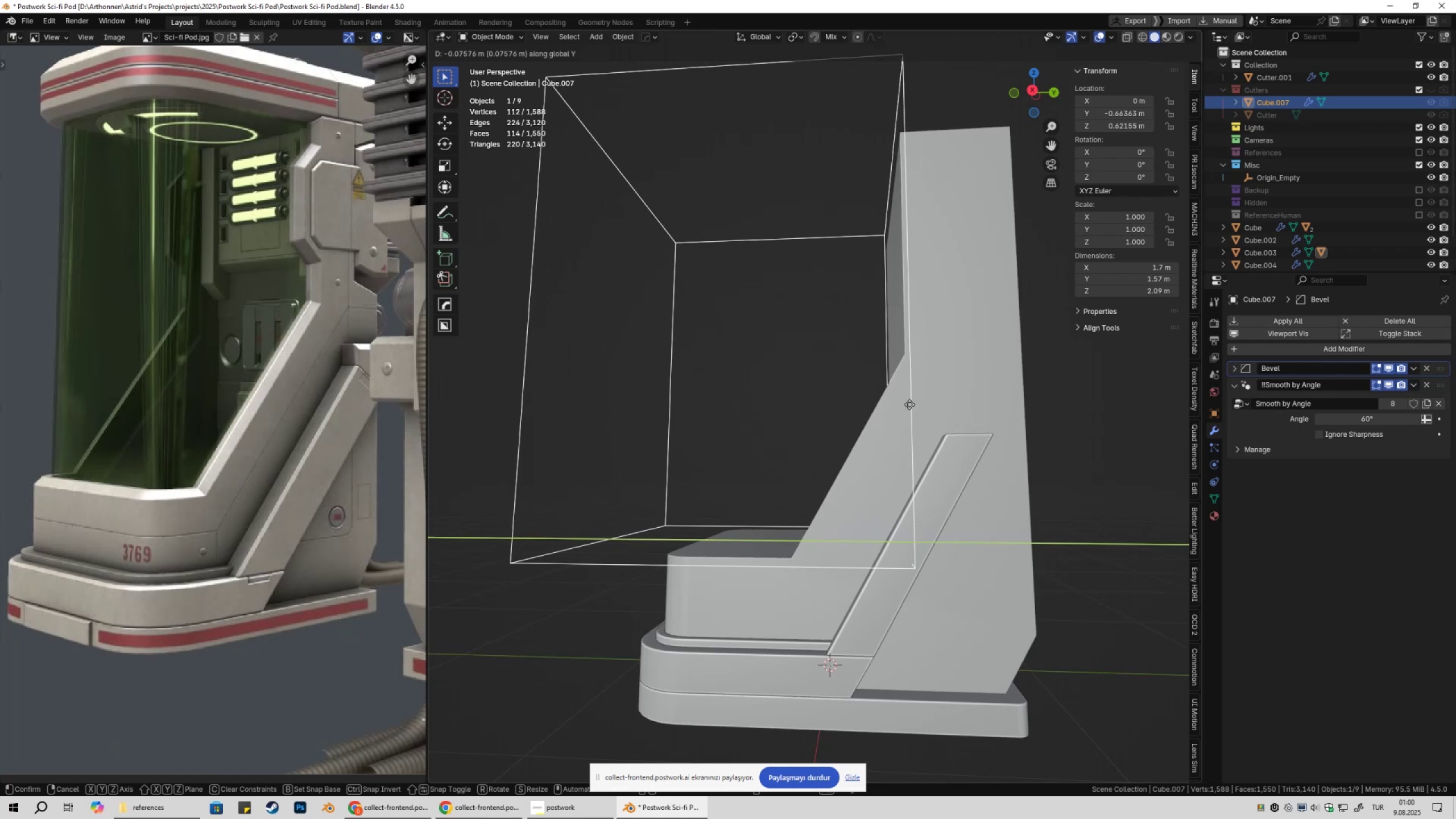 
hold_key(key=ShiftLeft, duration=1.52)
 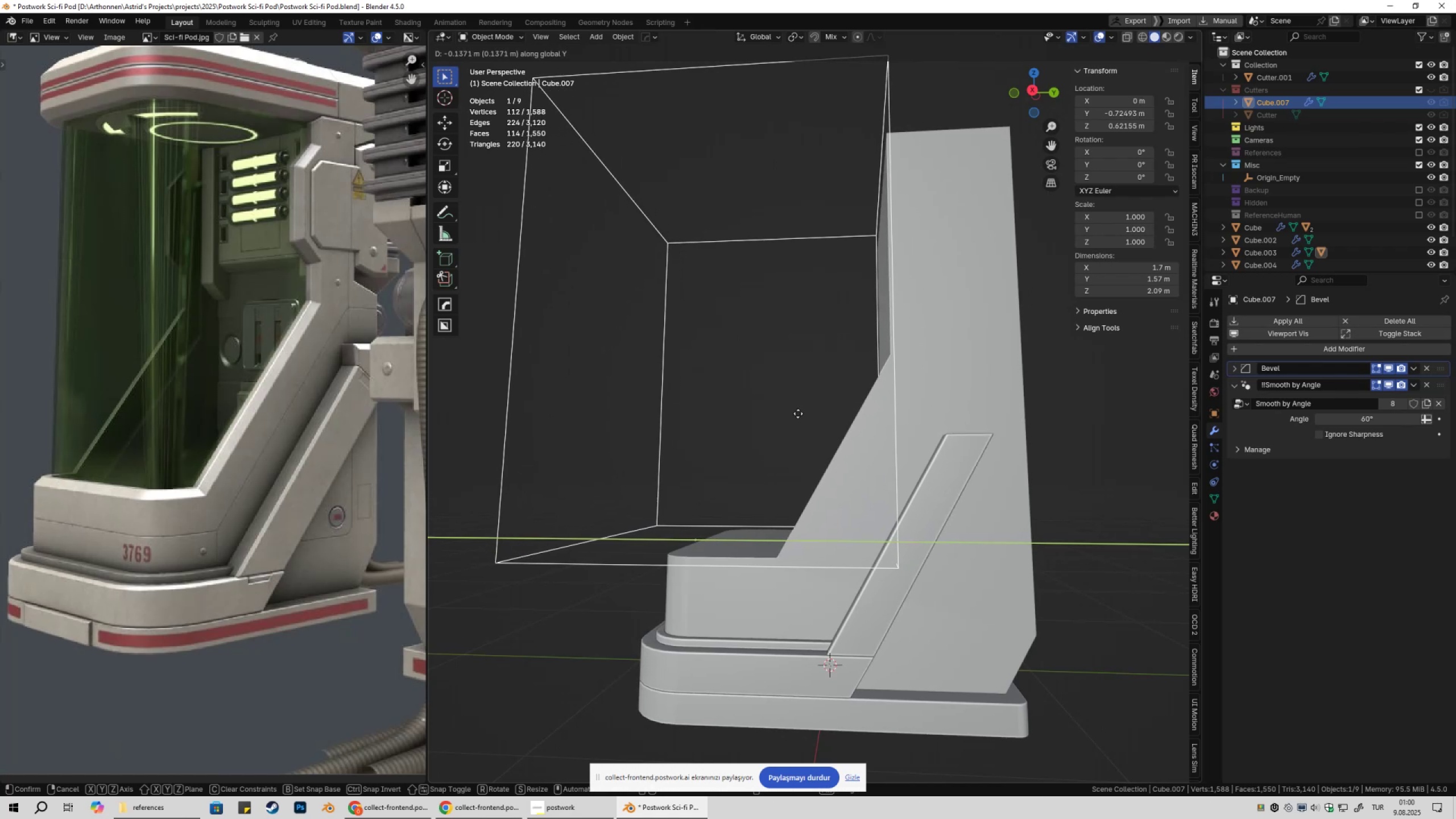 
hold_key(key=ShiftLeft, duration=1.52)
 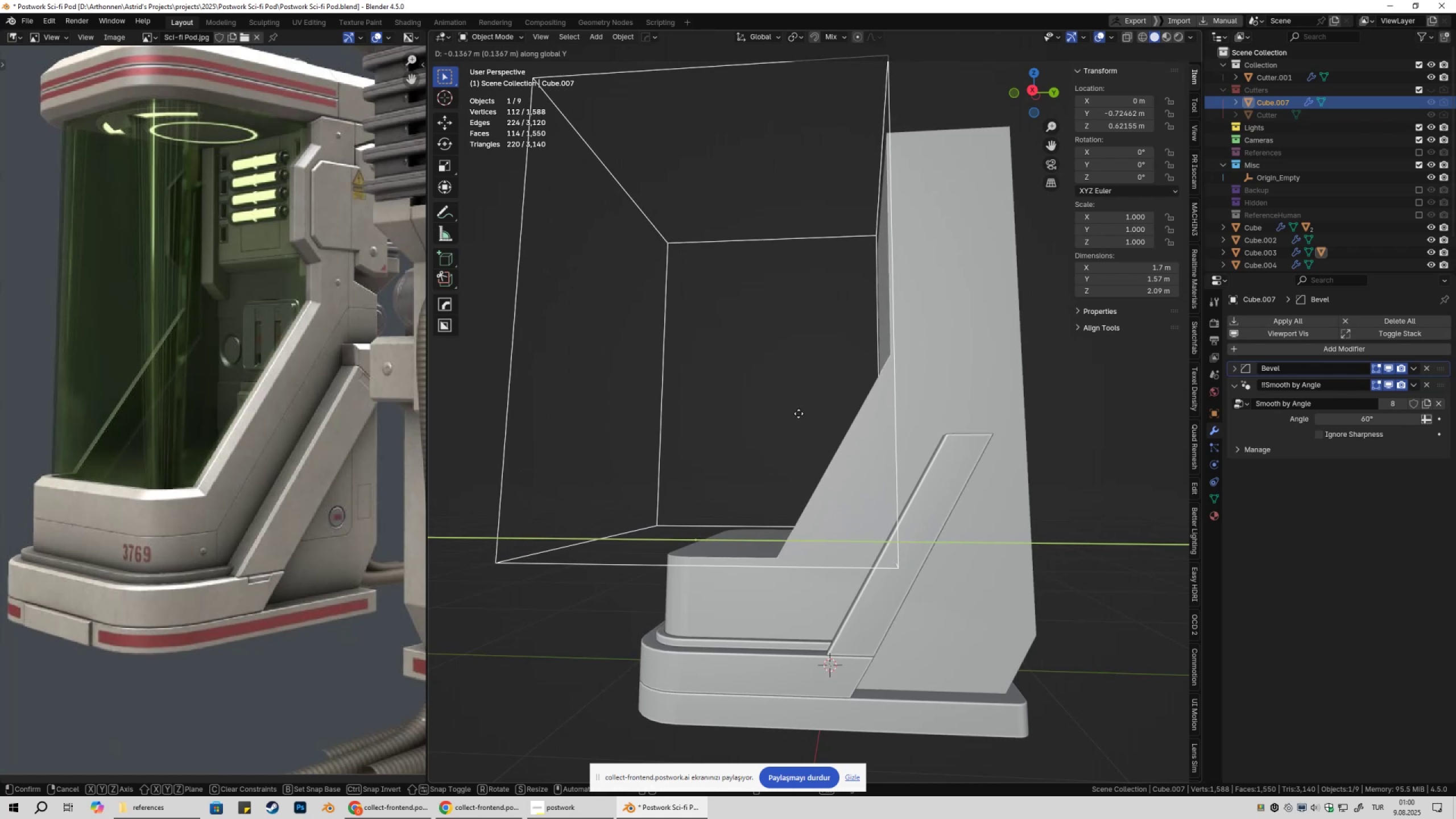 
hold_key(key=ShiftLeft, duration=1.52)
 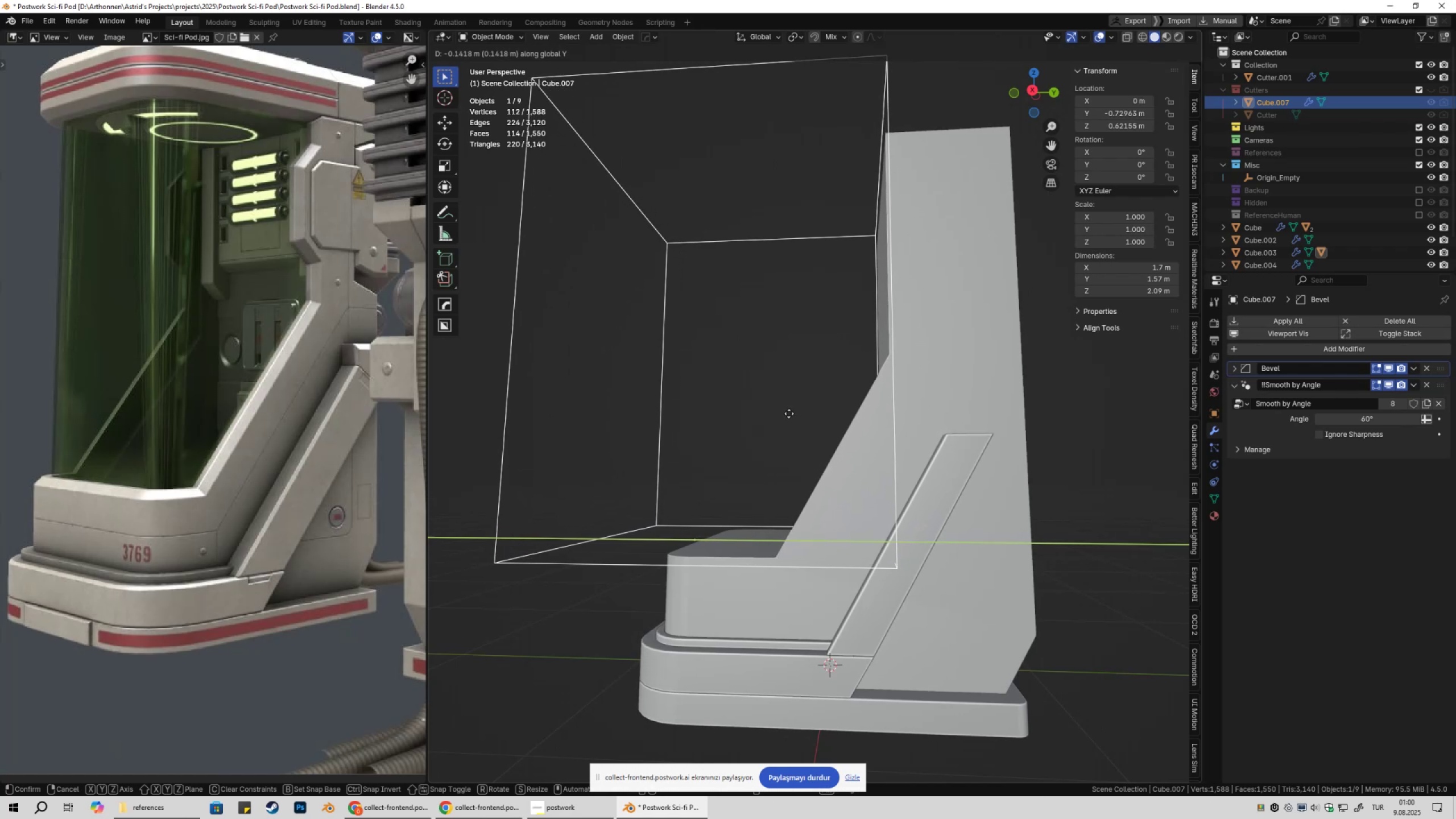 
hold_key(key=ShiftLeft, duration=1.52)
 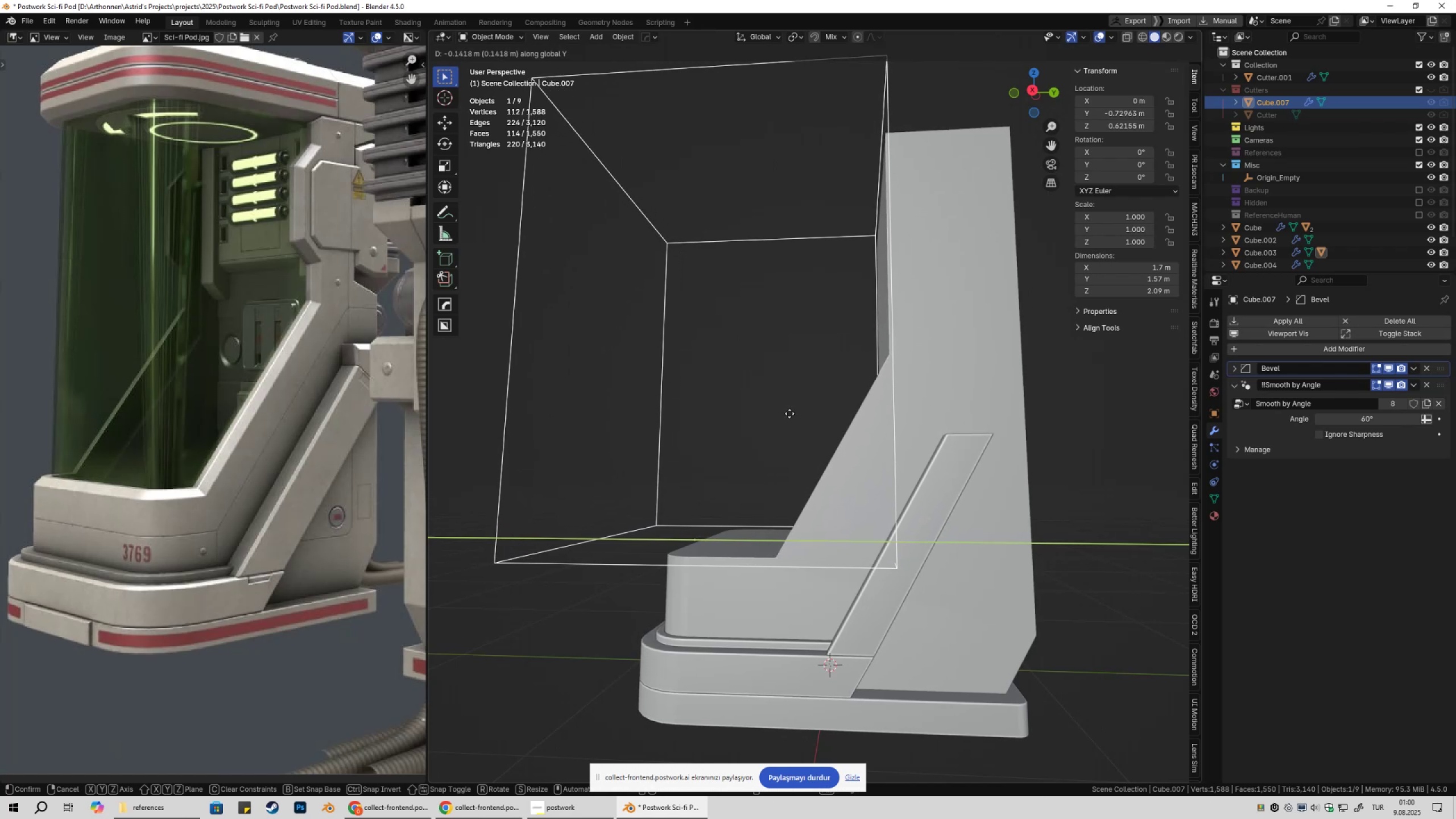 
hold_key(key=ShiftLeft, duration=1.42)
left_click([797, 413])
 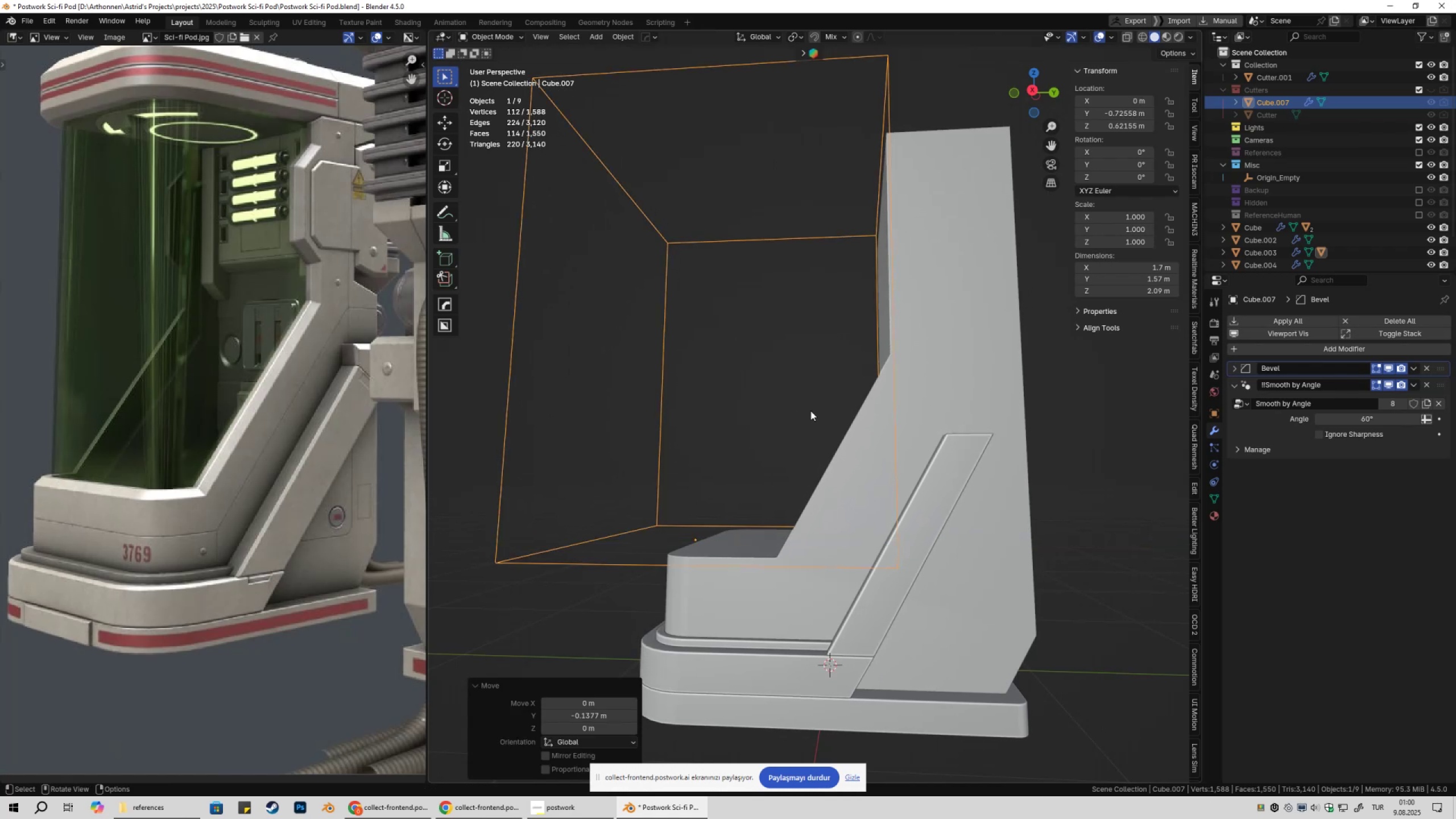 
scroll: coordinate [846, 417], scroll_direction: down, amount: 2.0
 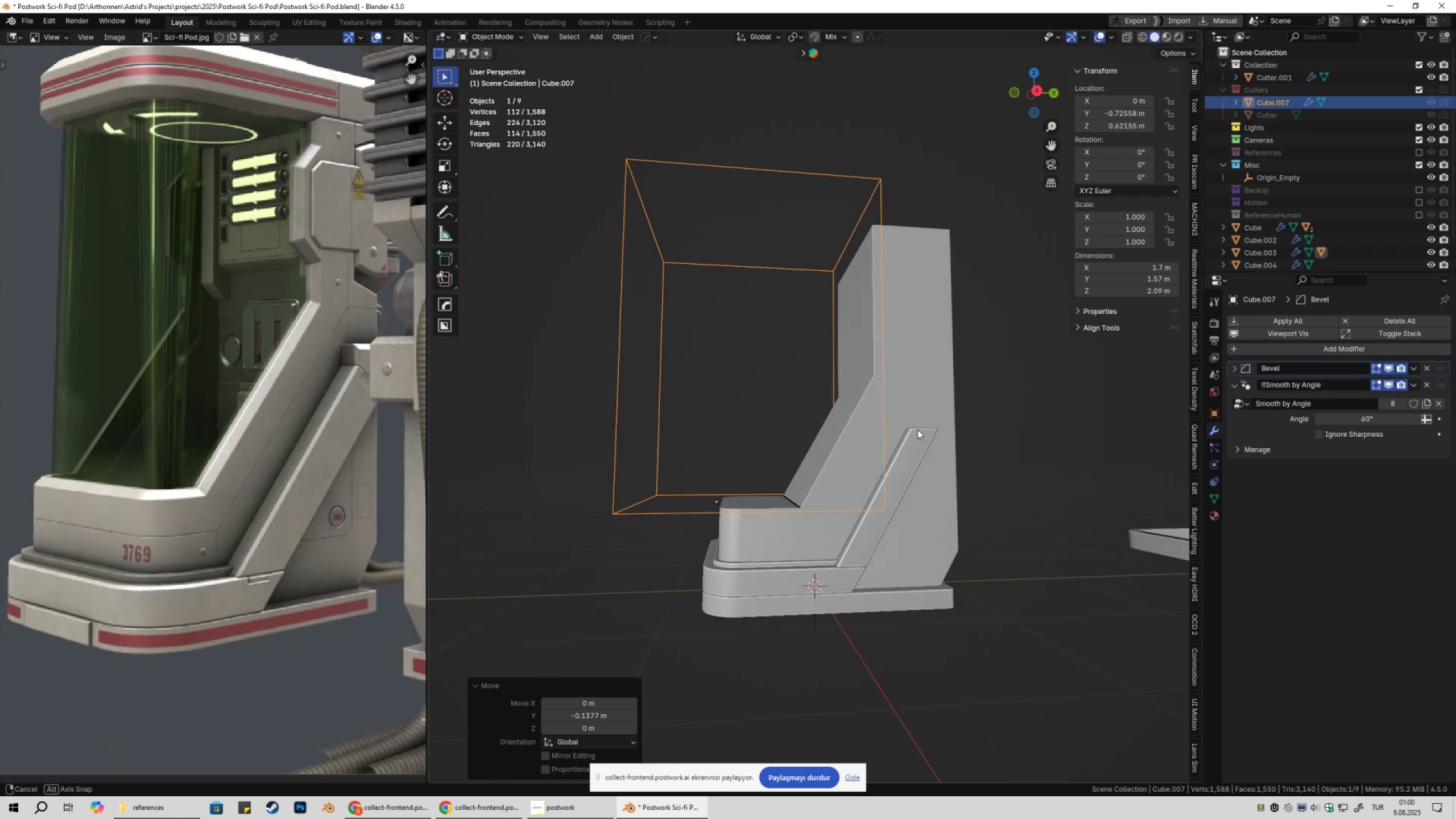 
type(gy)
 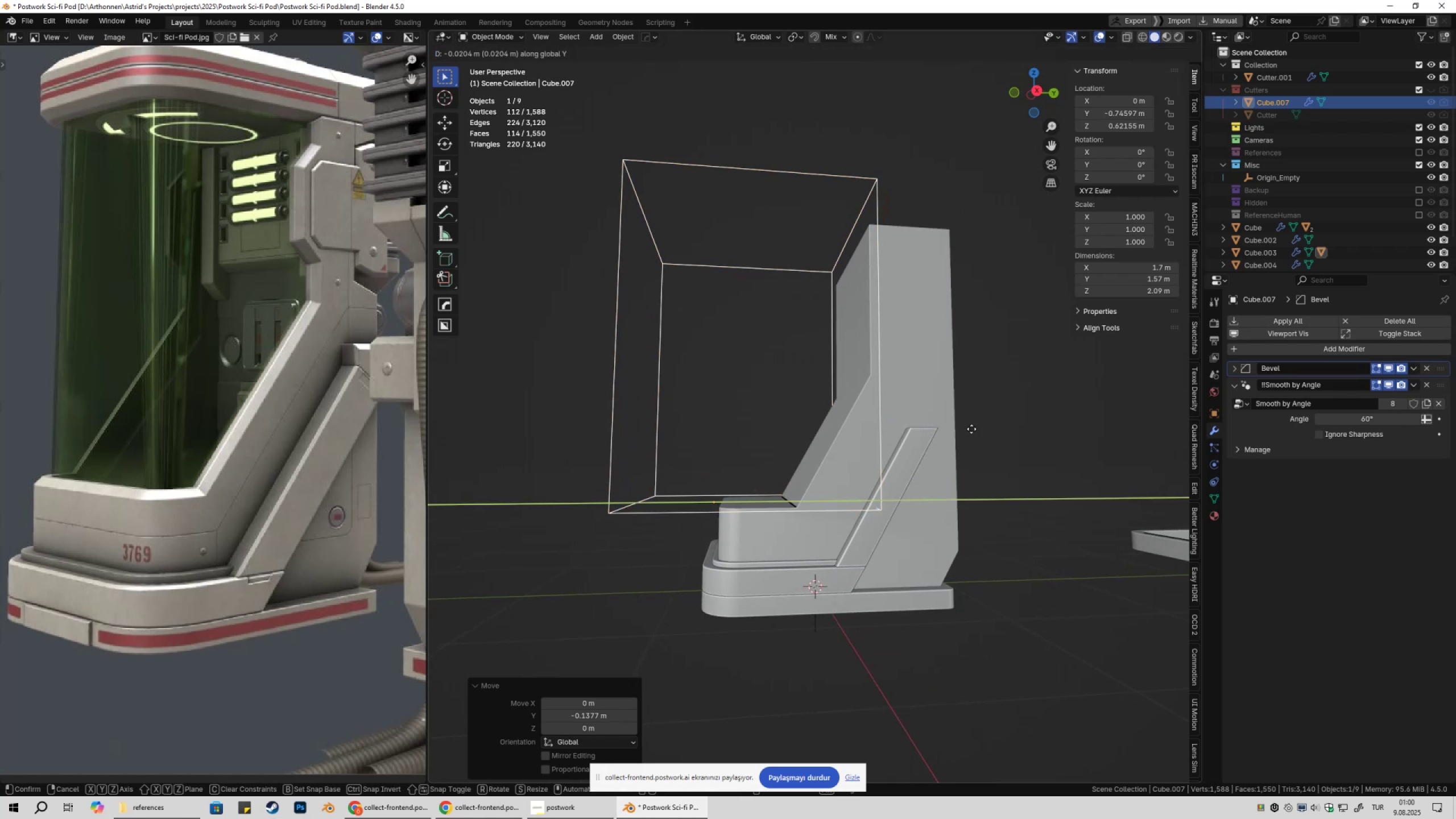 
hold_key(key=ShiftLeft, duration=1.05)
left_click([982, 429])
 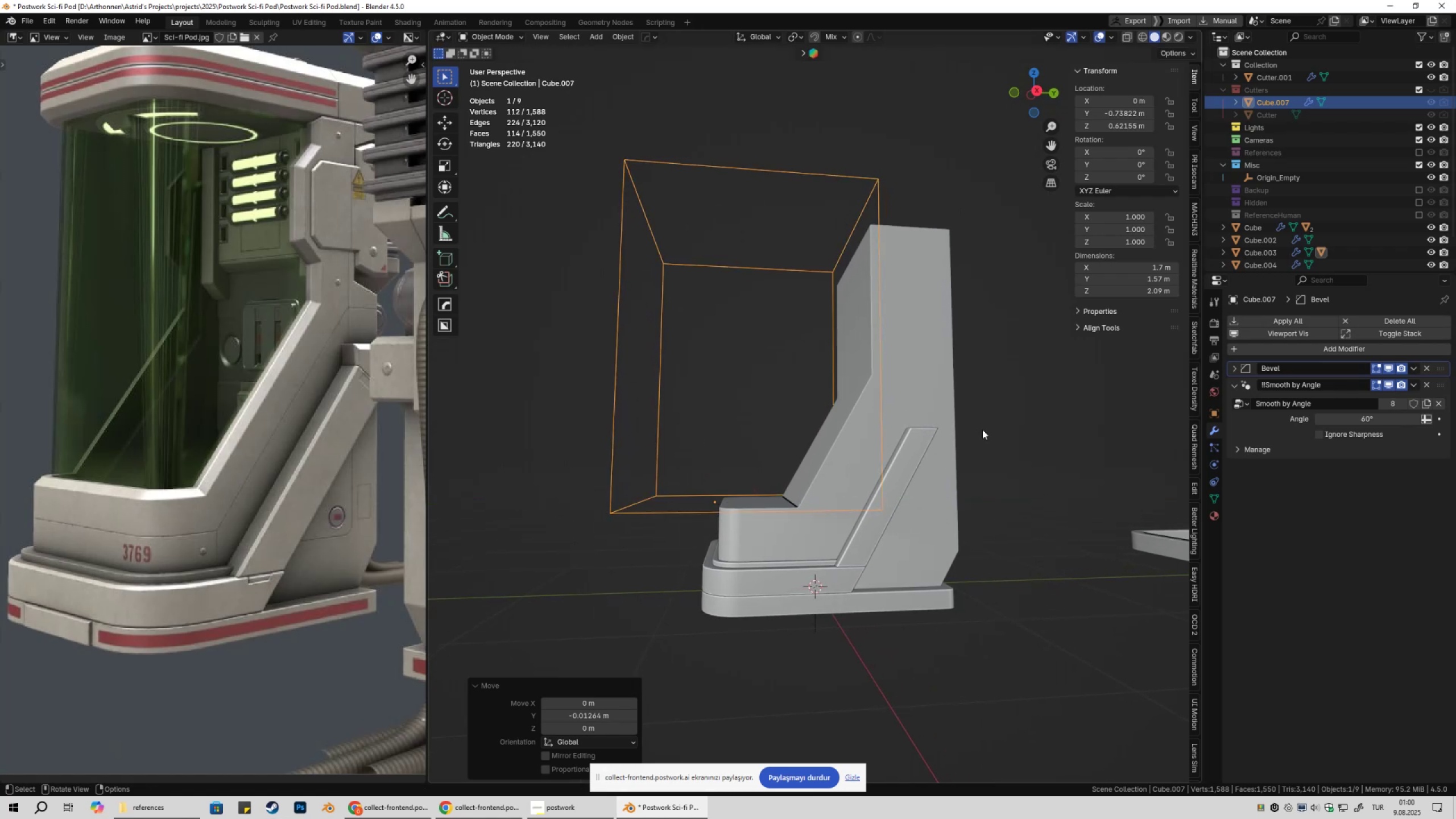 
key(Shift+2)
 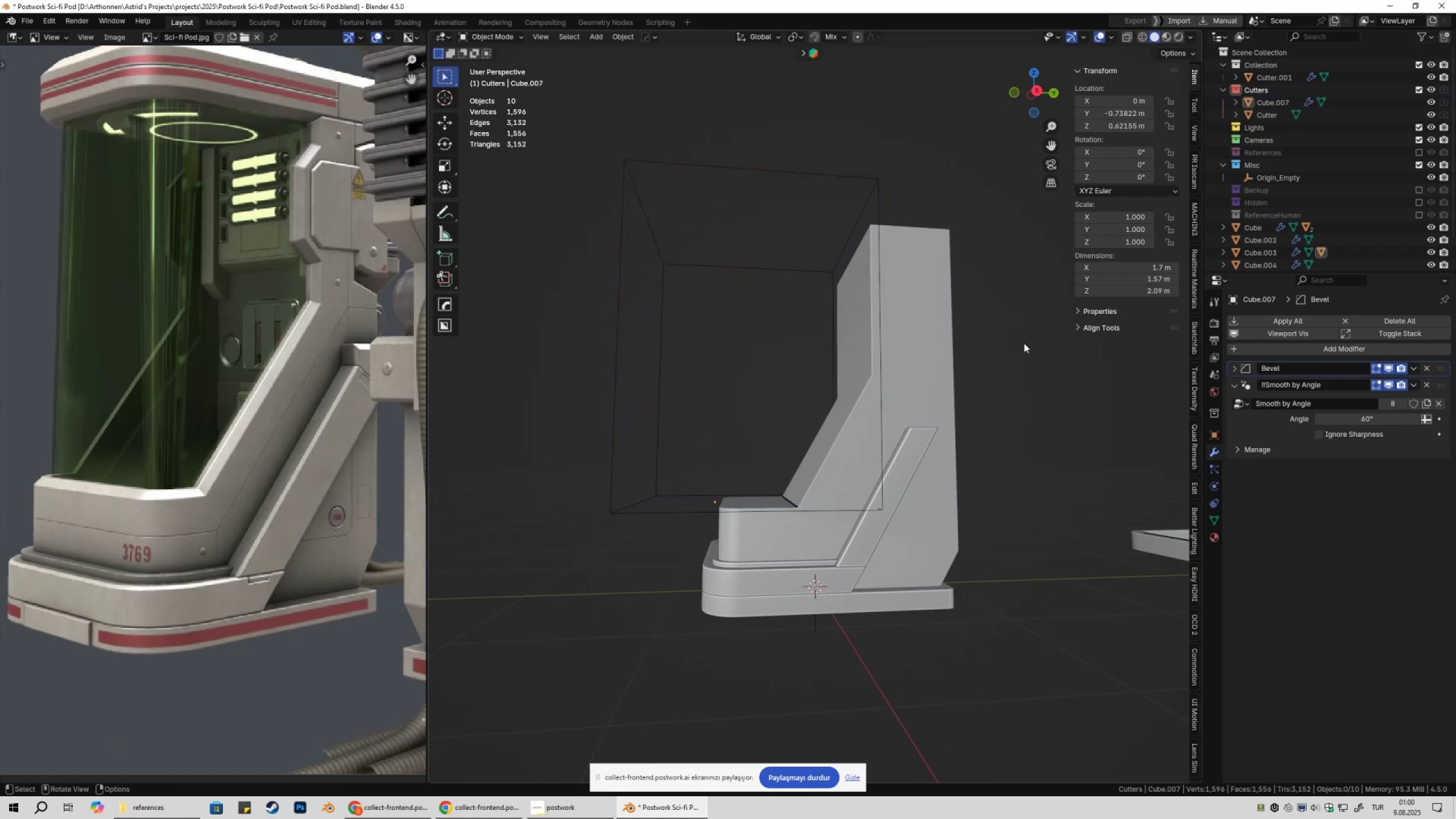 
left_click([843, 193])
 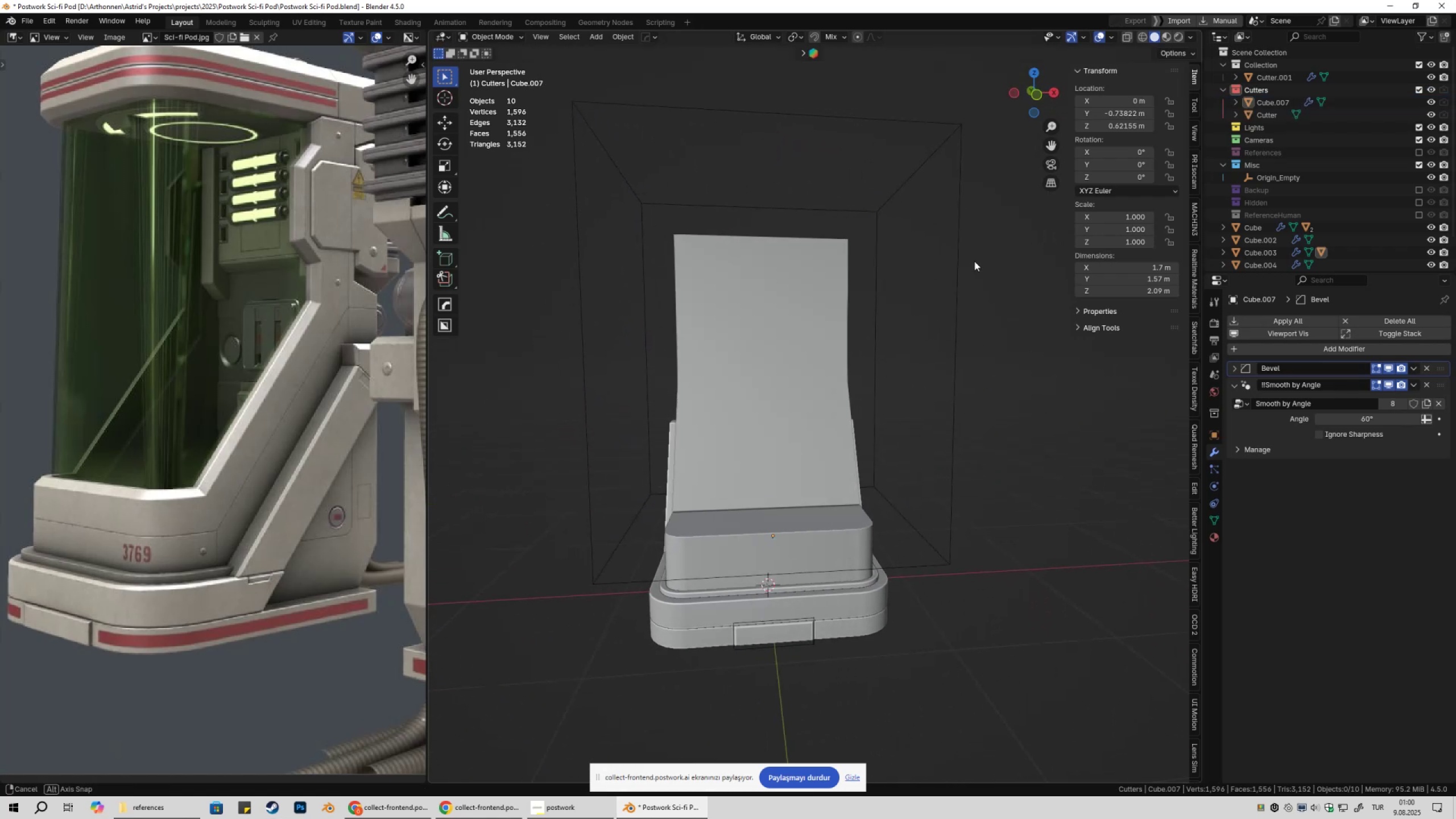 
left_click([969, 271])
 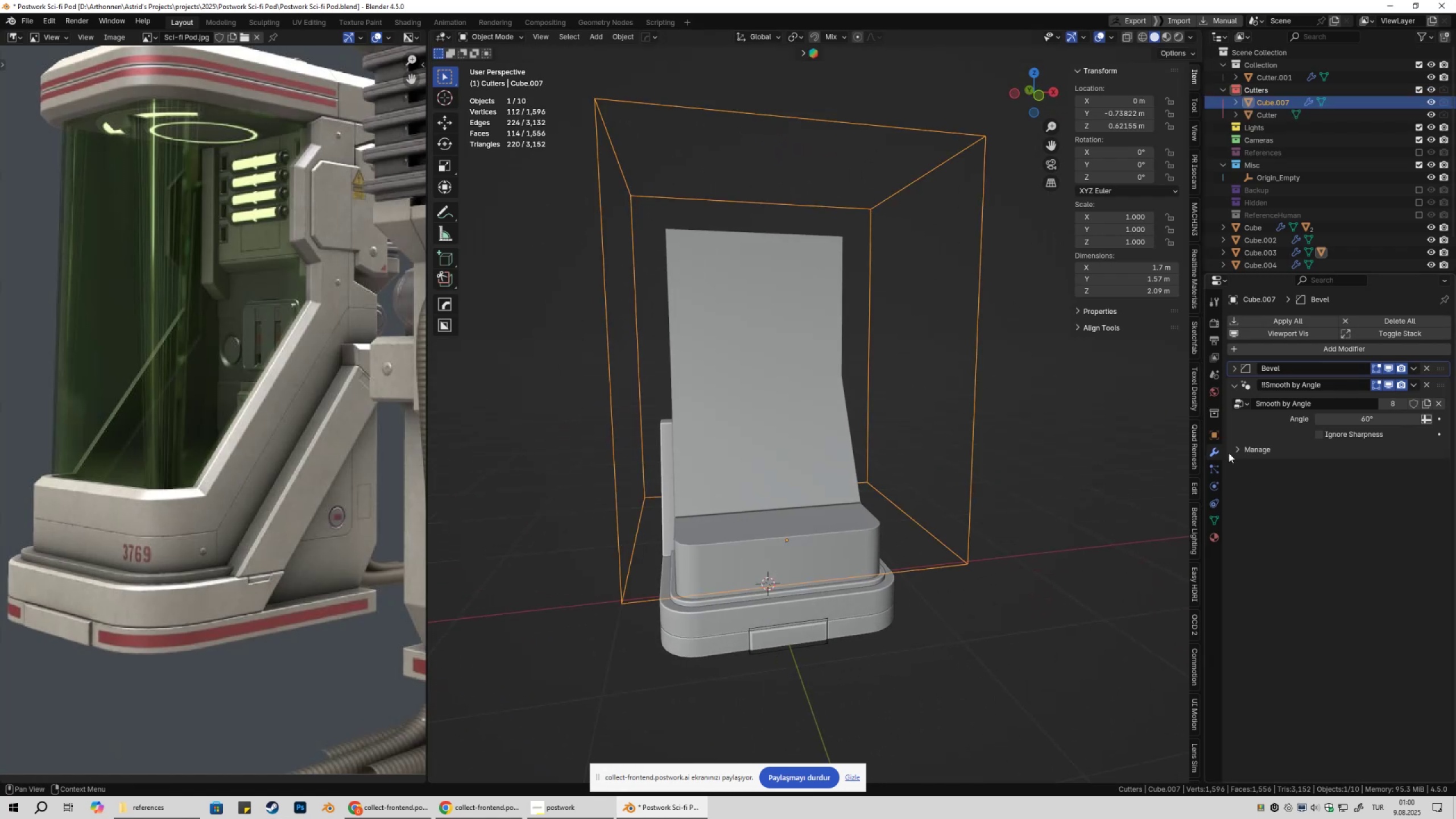 
left_click([1215, 432])
 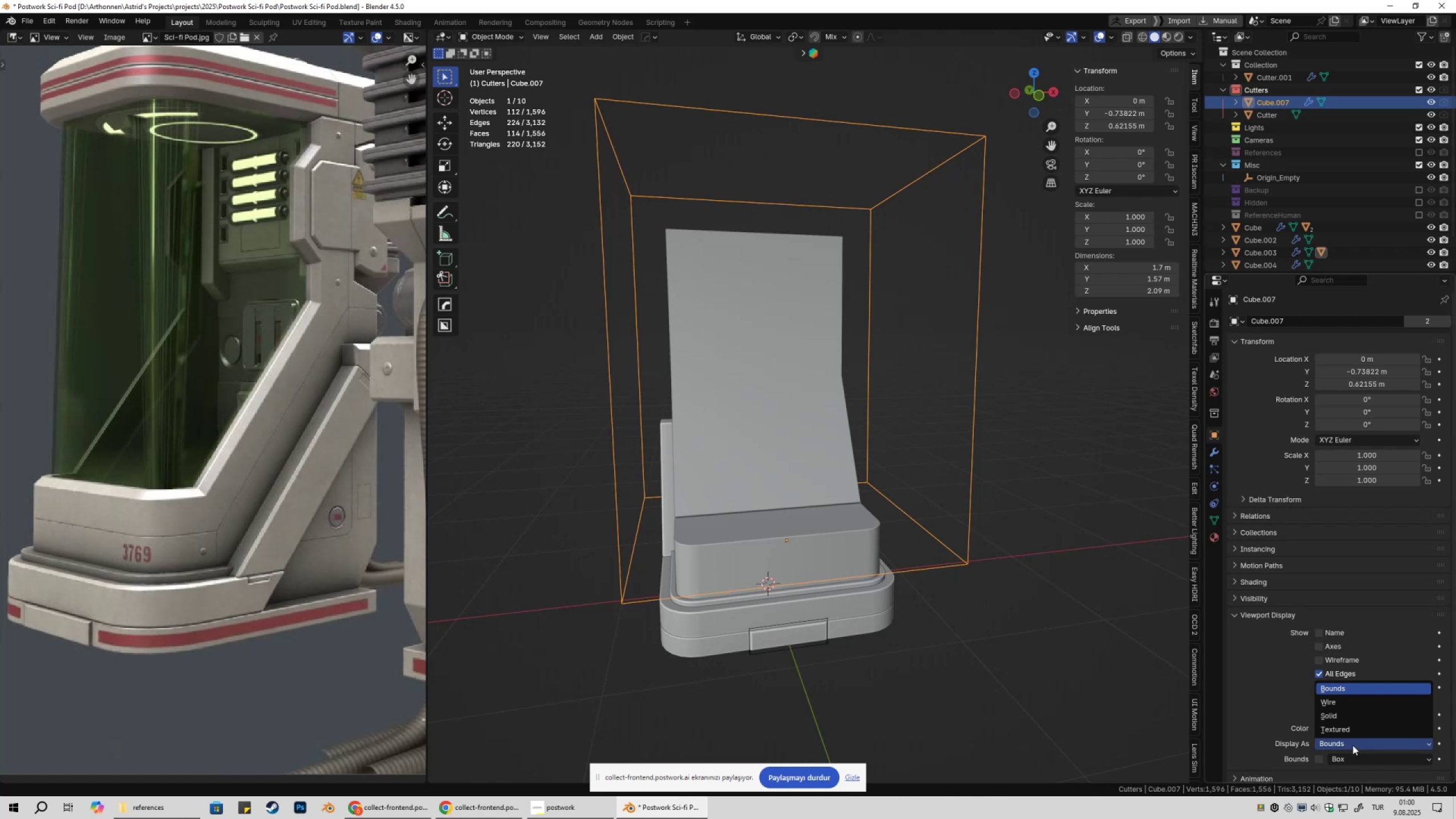 
left_click([1345, 704])
 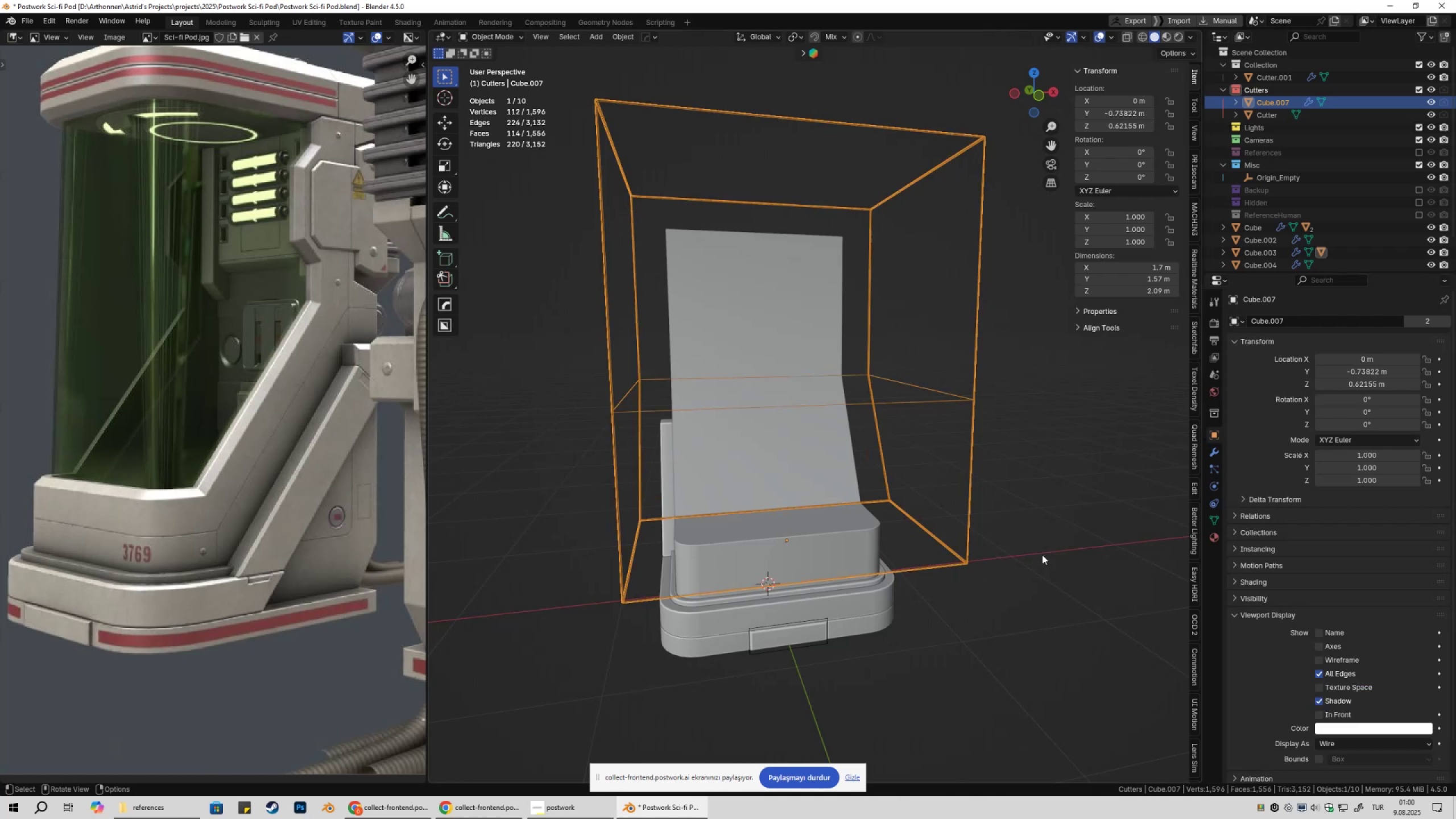 
left_click([1041, 554])
 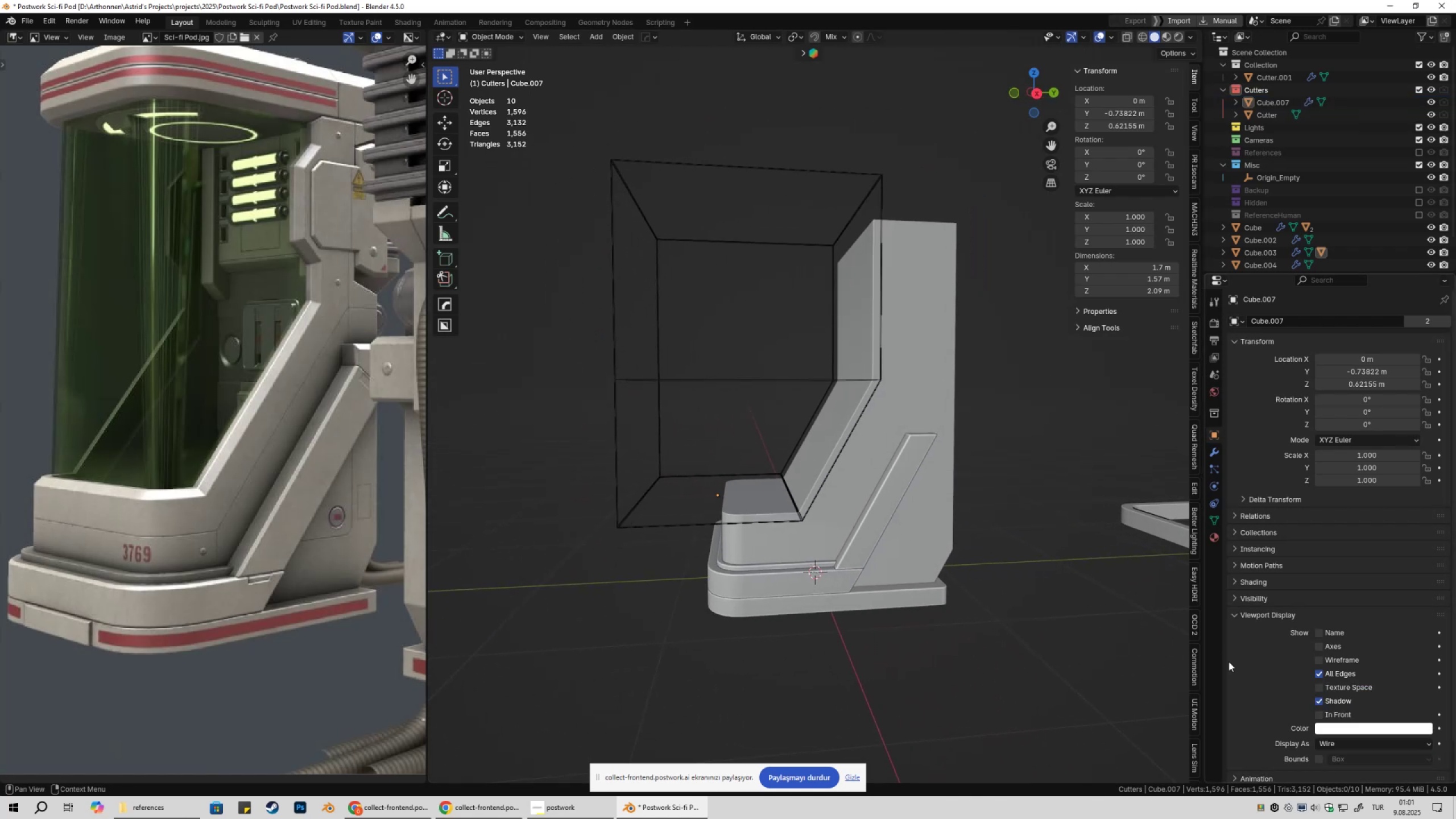 
type(@@@@@@@@@@@@@@@@11@)
 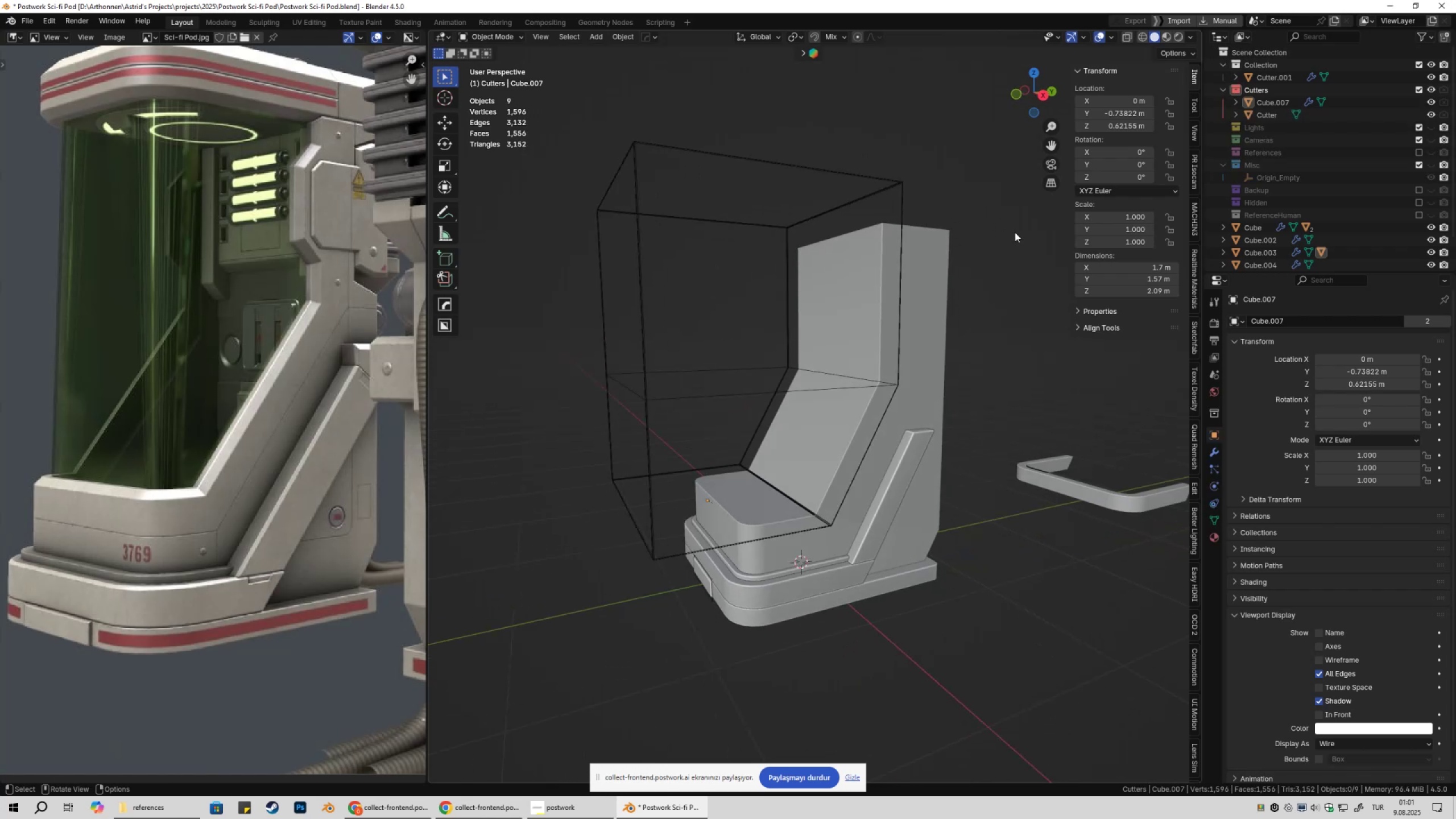 
left_click([1429, 164])
 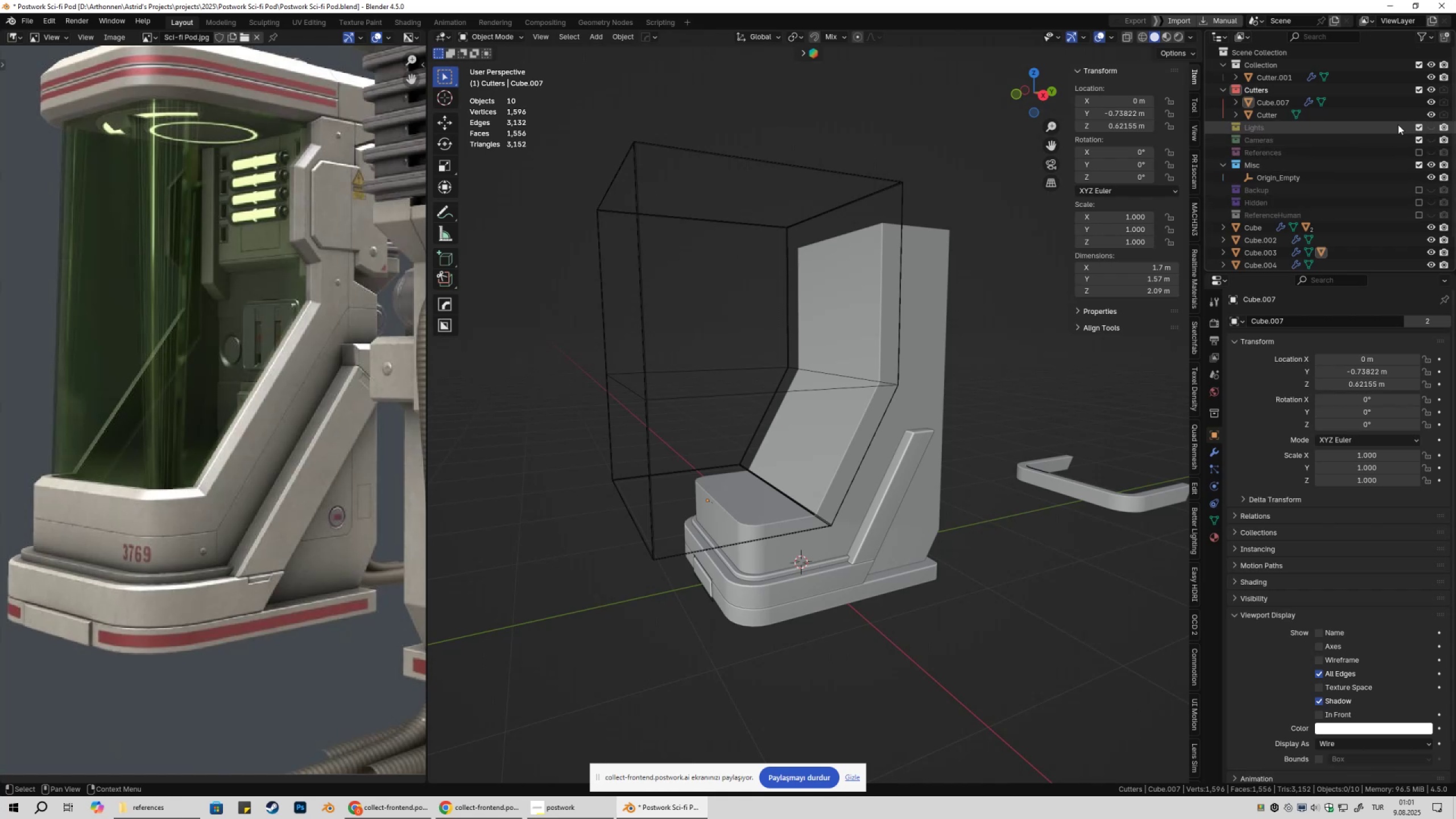 
left_click([1433, 90])
 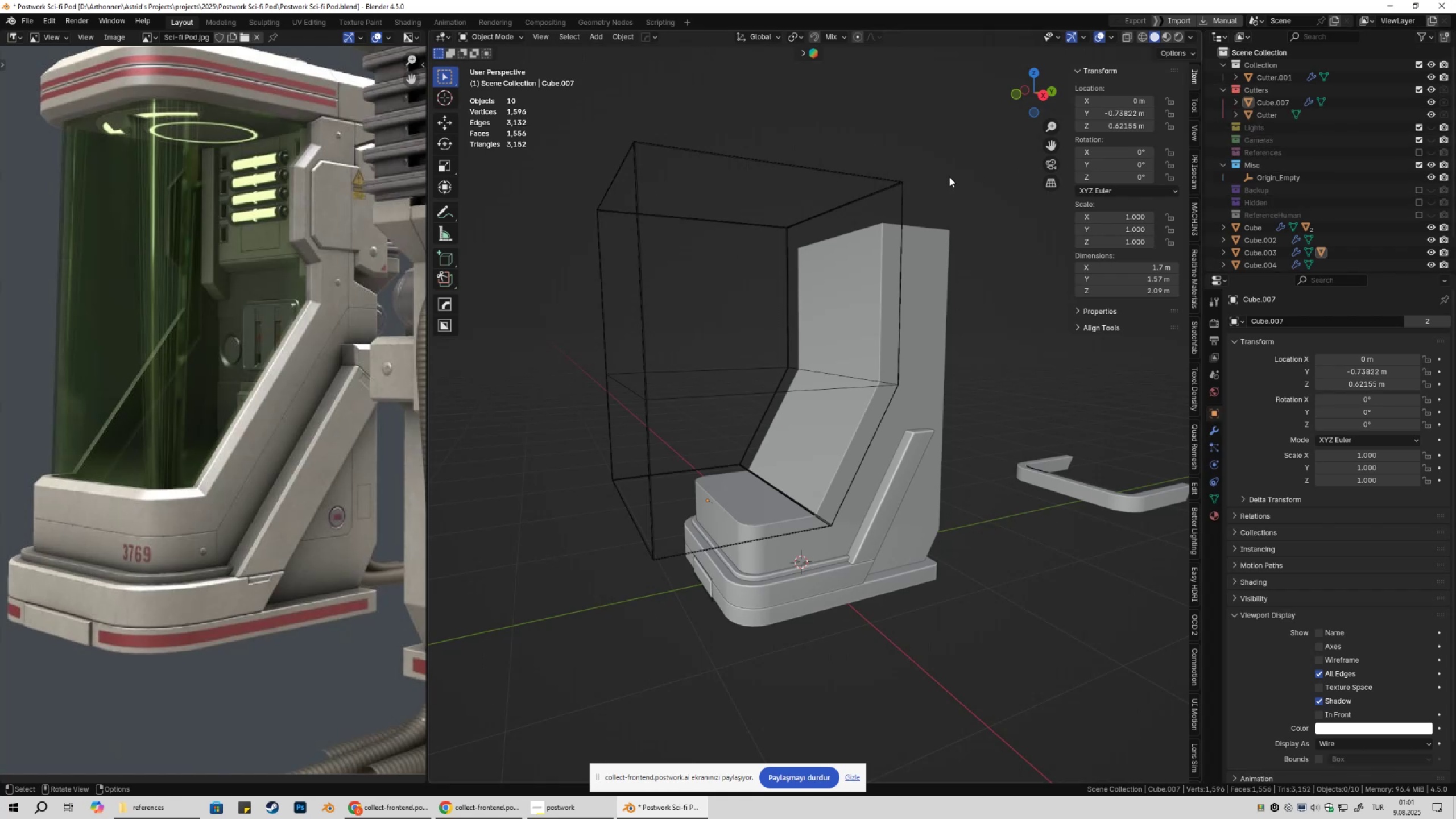 
left_click([893, 184])
 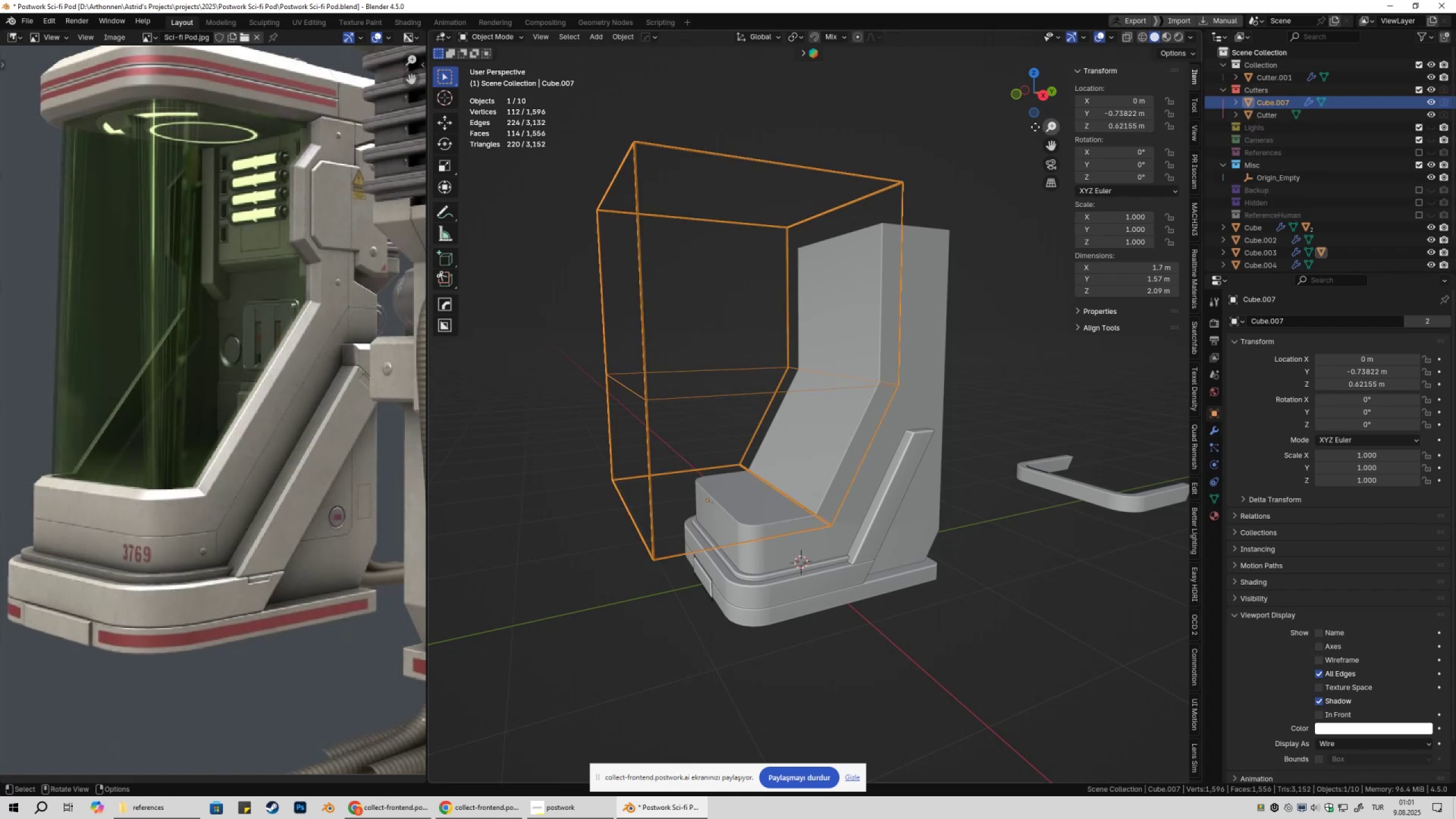 
left_click([1029, 127])
 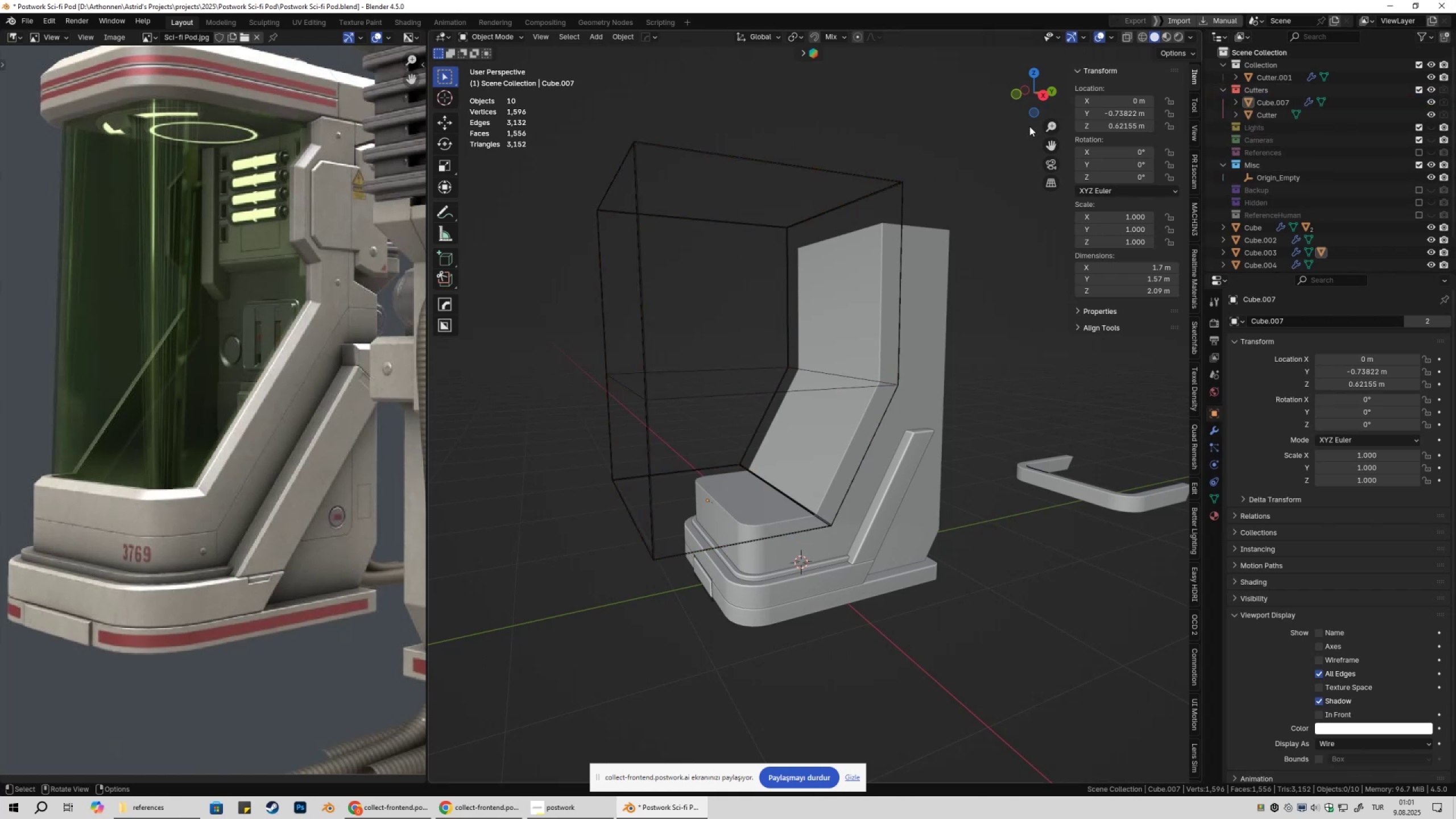 
type(@@)
 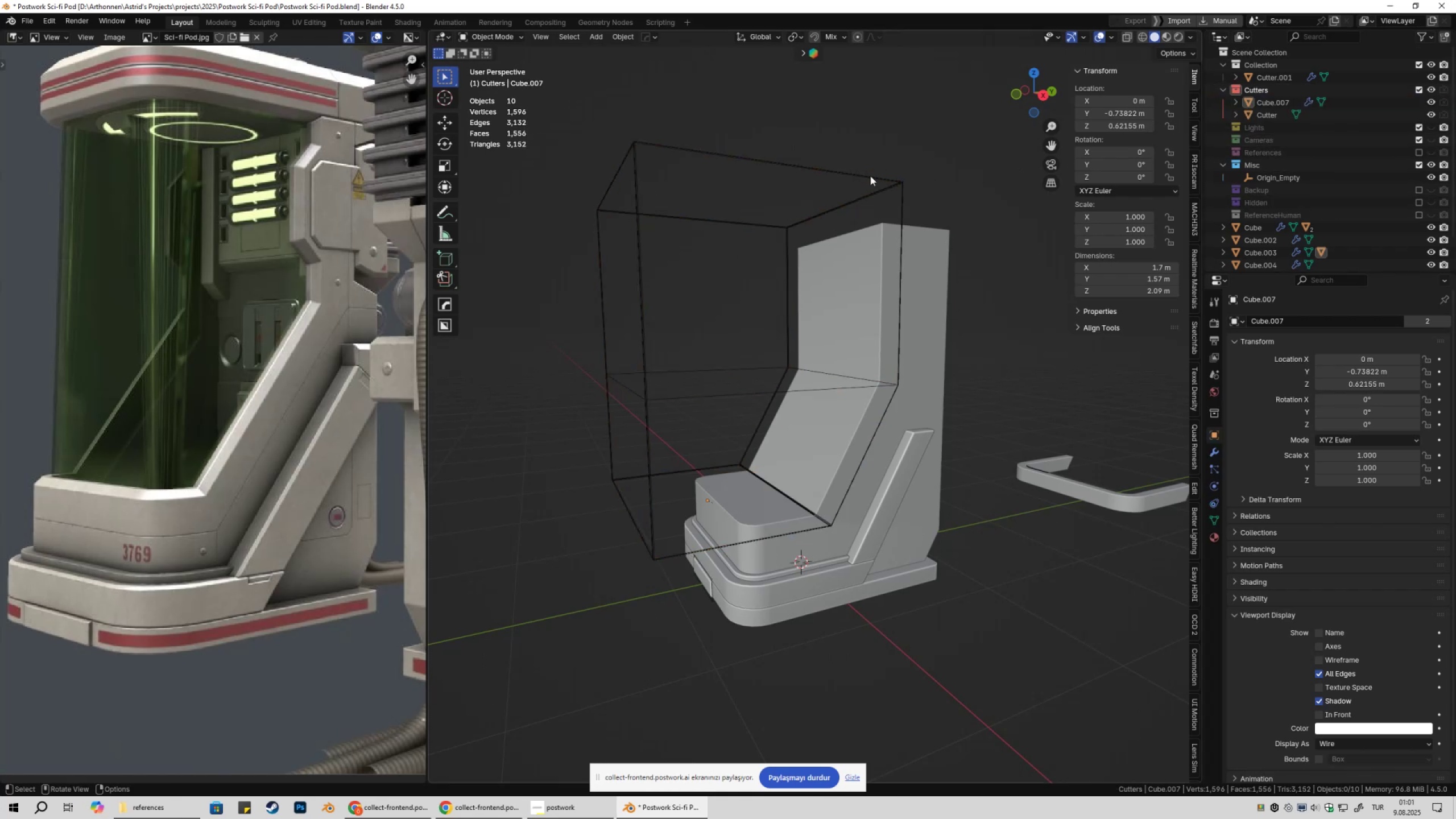 
left_click([868, 178])
 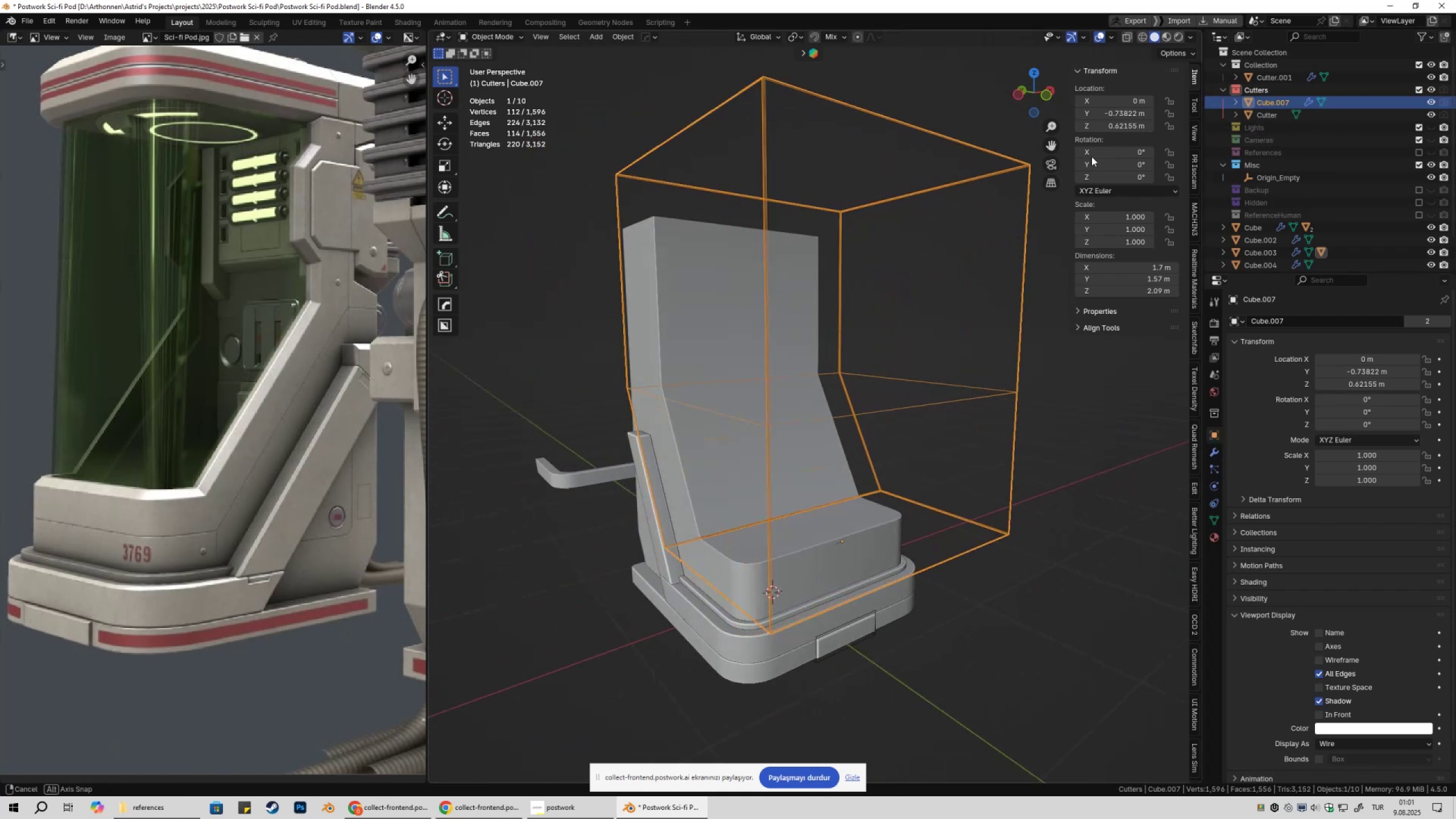 
scroll: coordinate [822, 486], scroll_direction: up, amount: 3.0
 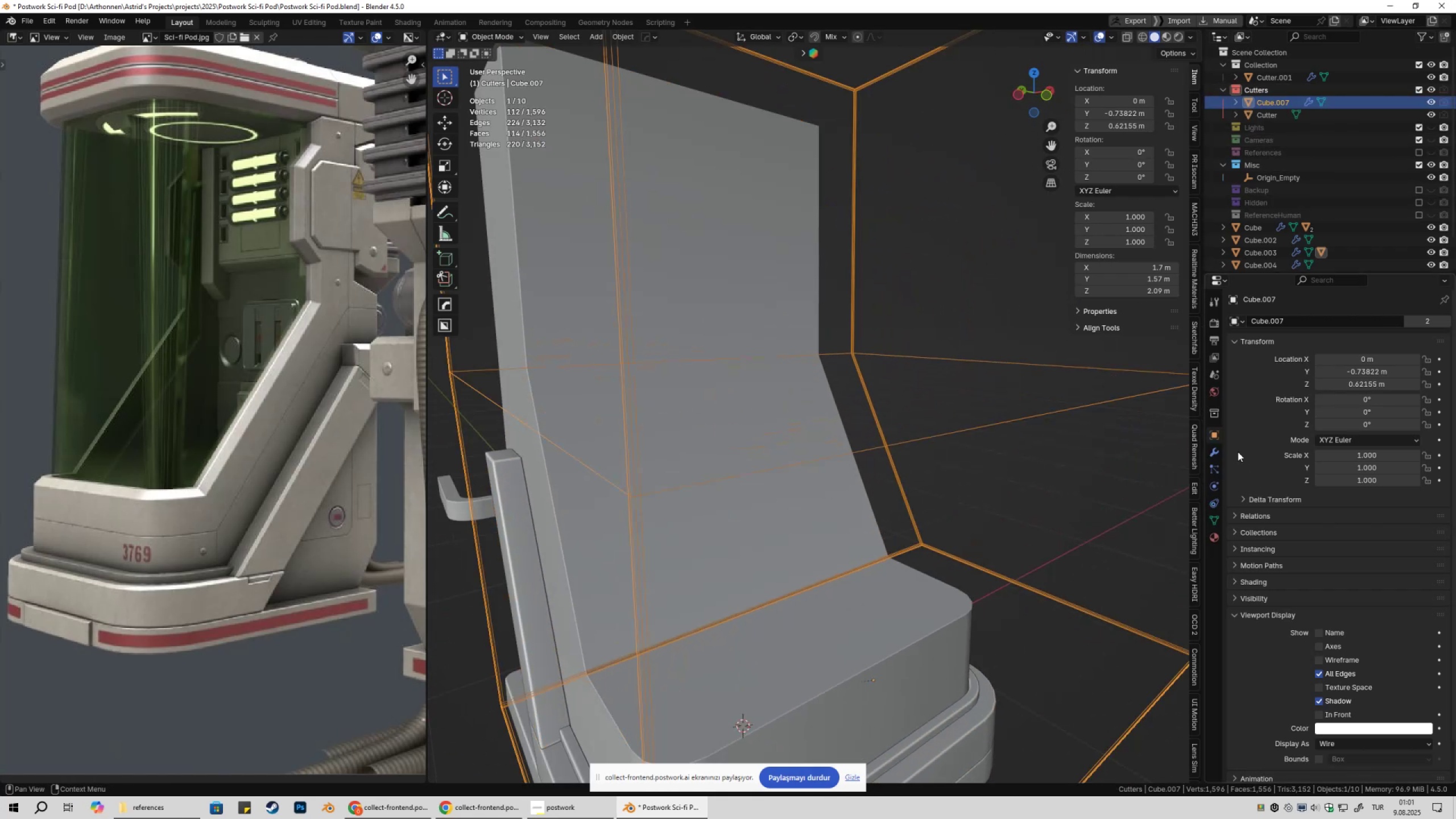 
left_click([1215, 450])
 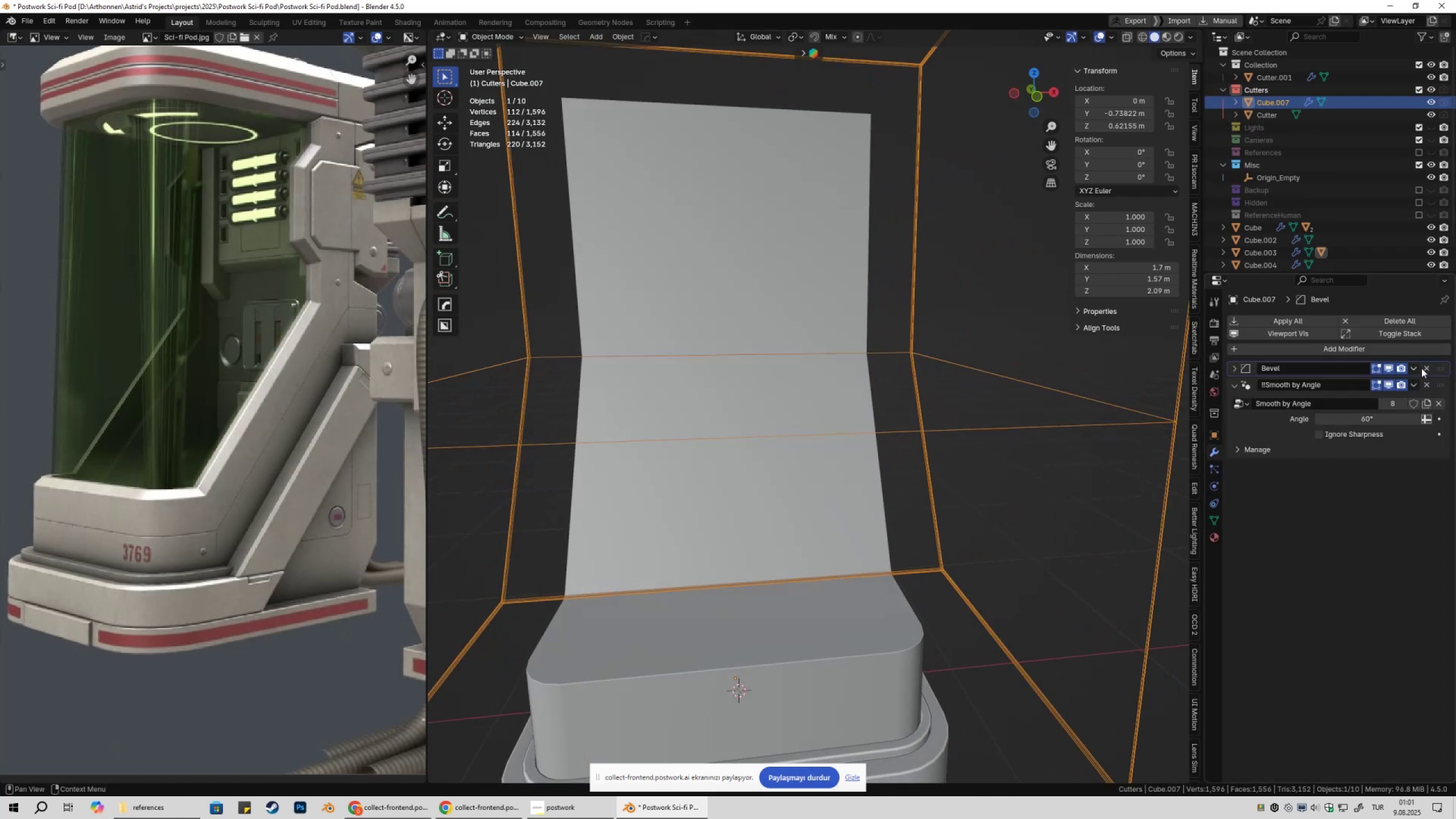 
left_click([1429, 367])
 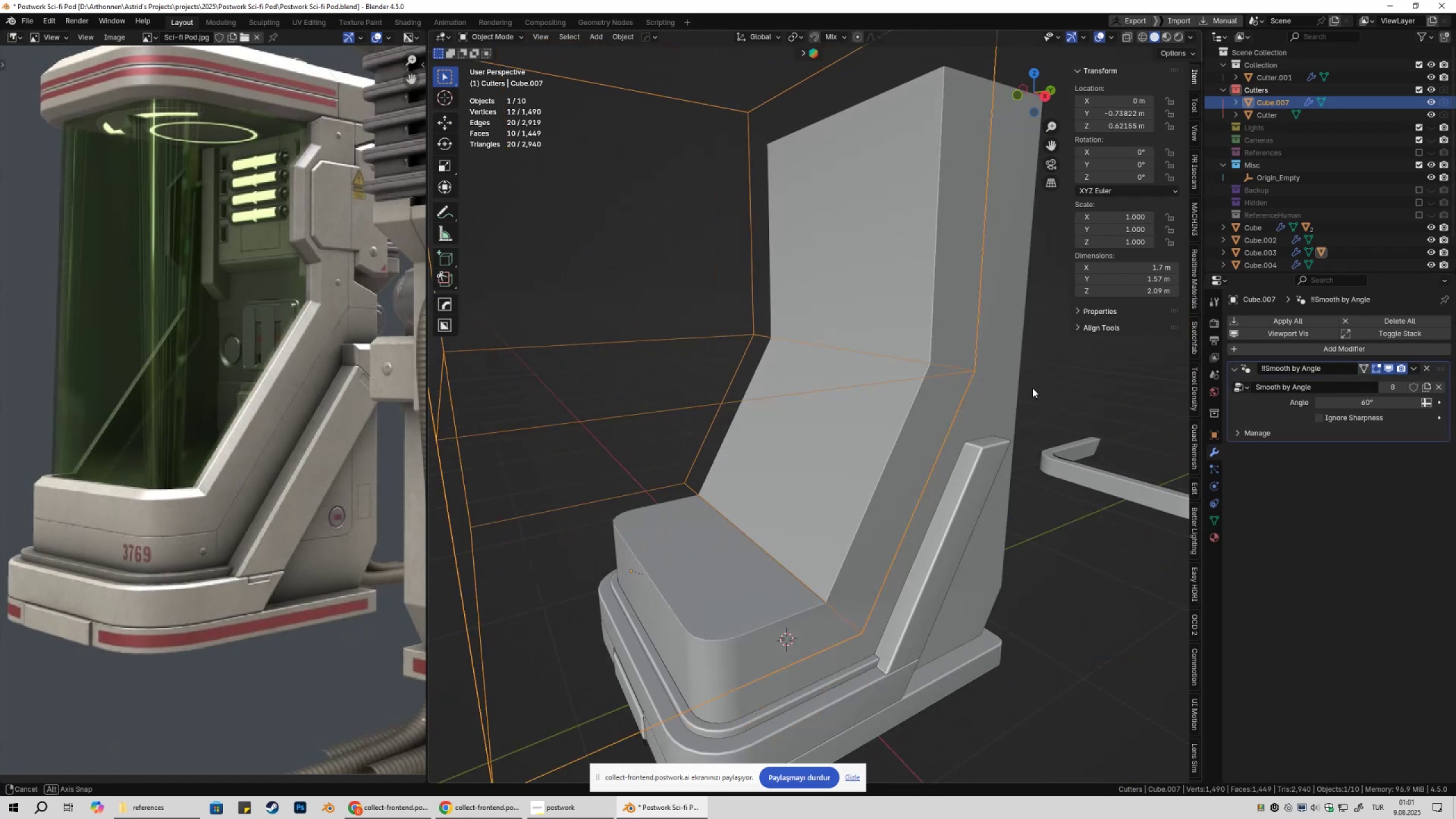 
scroll: coordinate [1020, 390], scroll_direction: down, amount: 3.0
 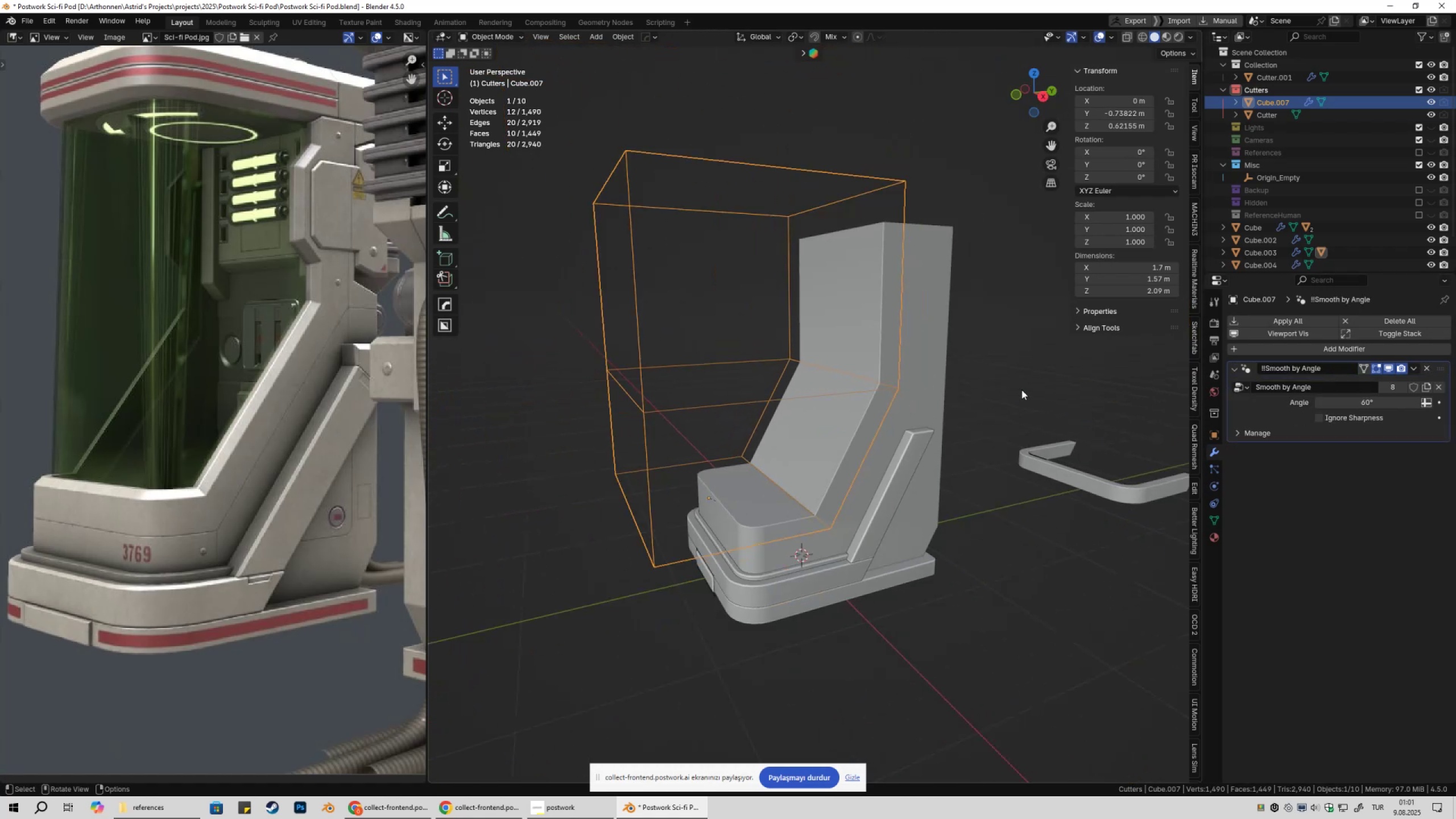 
left_click([1021, 390])
 